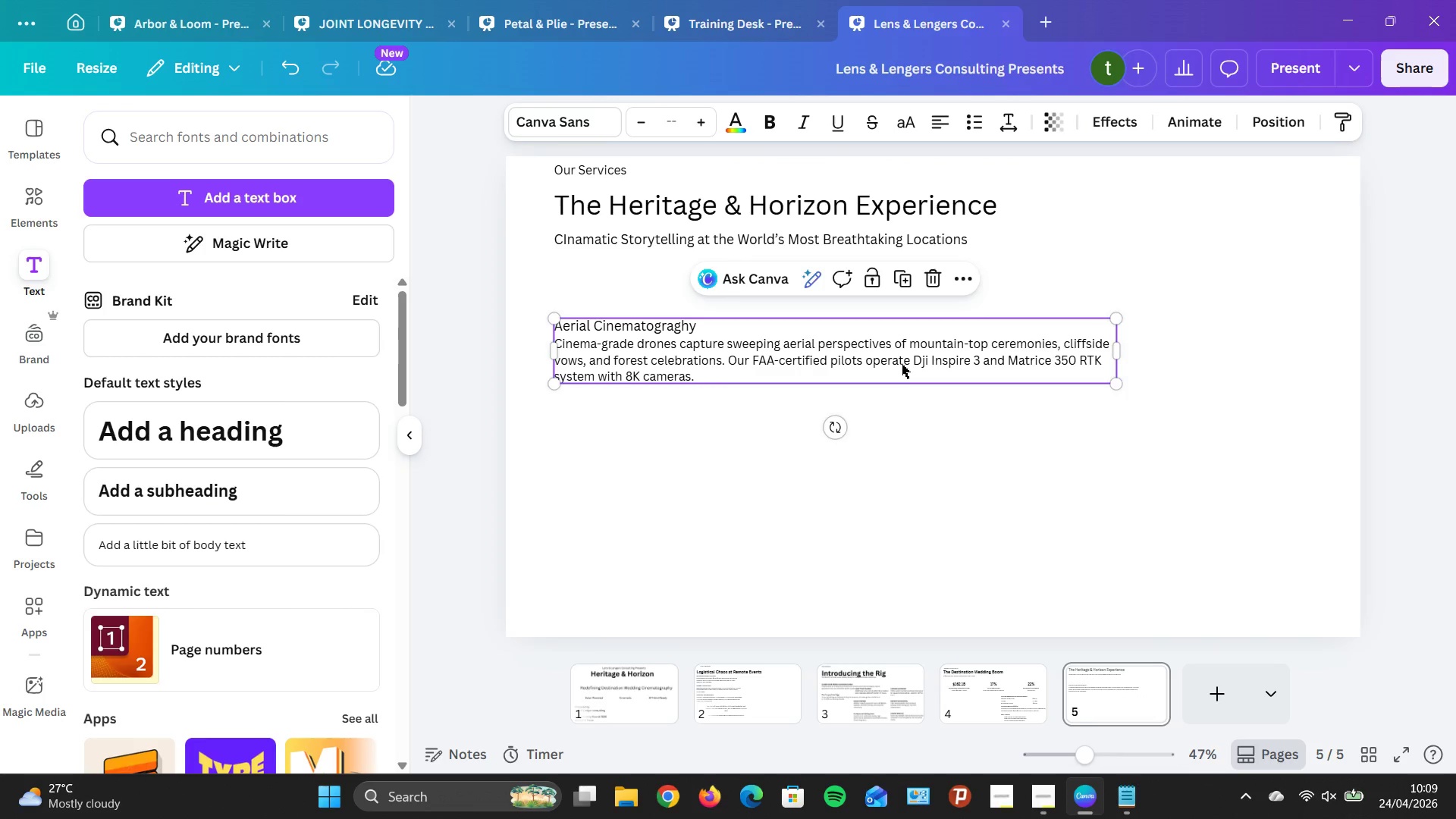 
left_click_drag(start_coordinate=[902, 363], to_coordinate=[893, 415])
 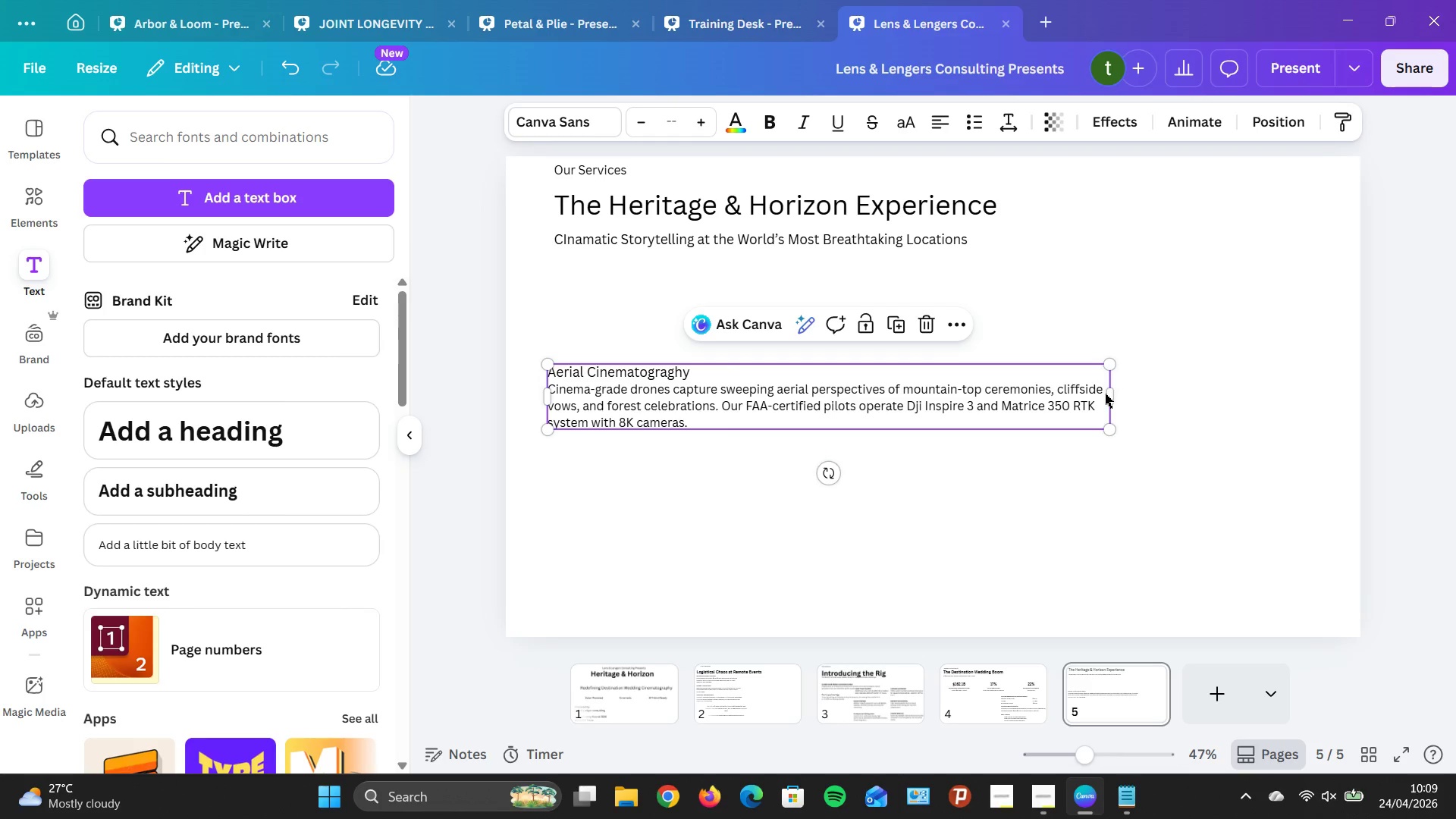 
left_click_drag(start_coordinate=[1110, 394], to_coordinate=[943, 381])
 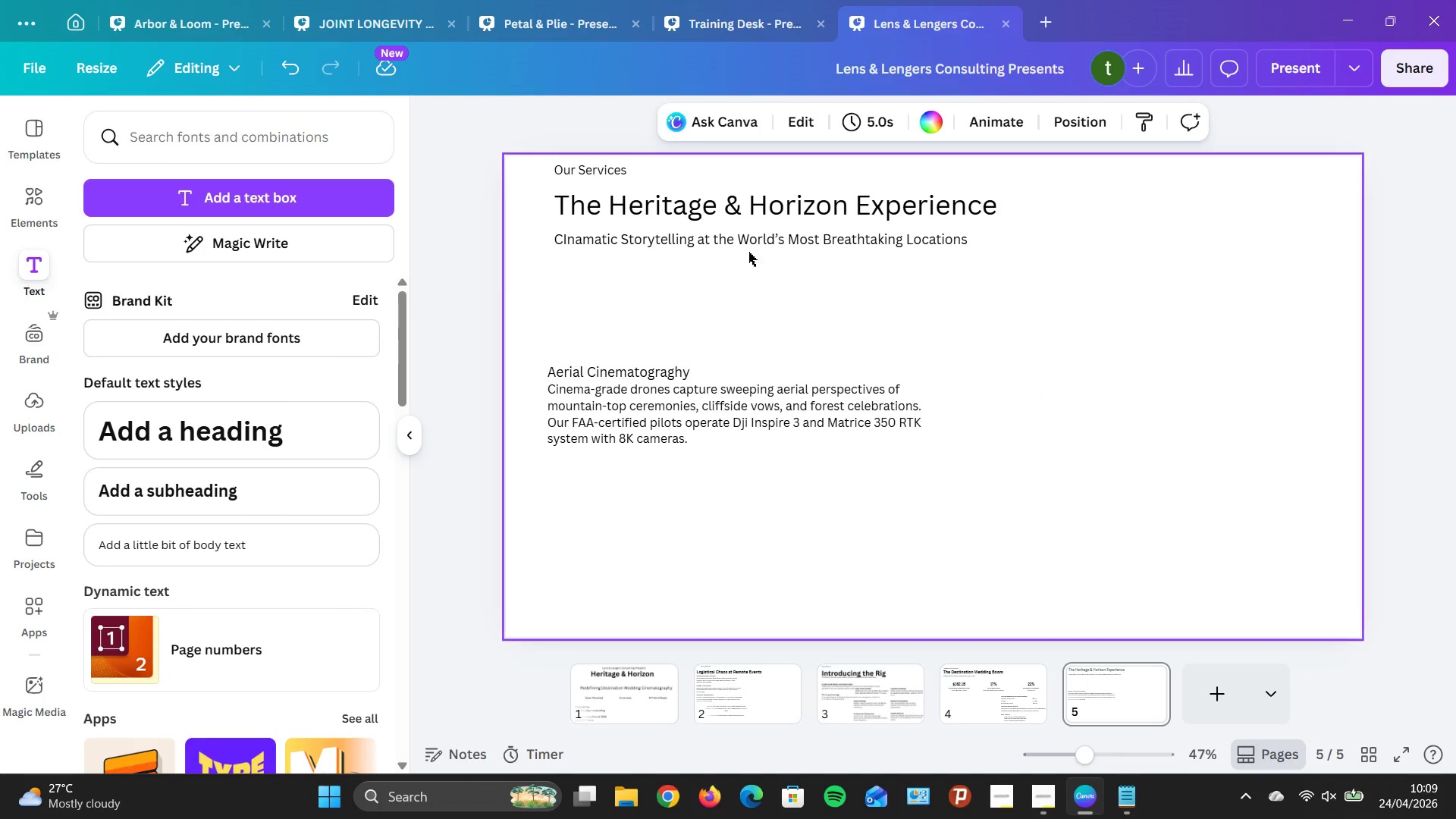 
wait(7.86)
 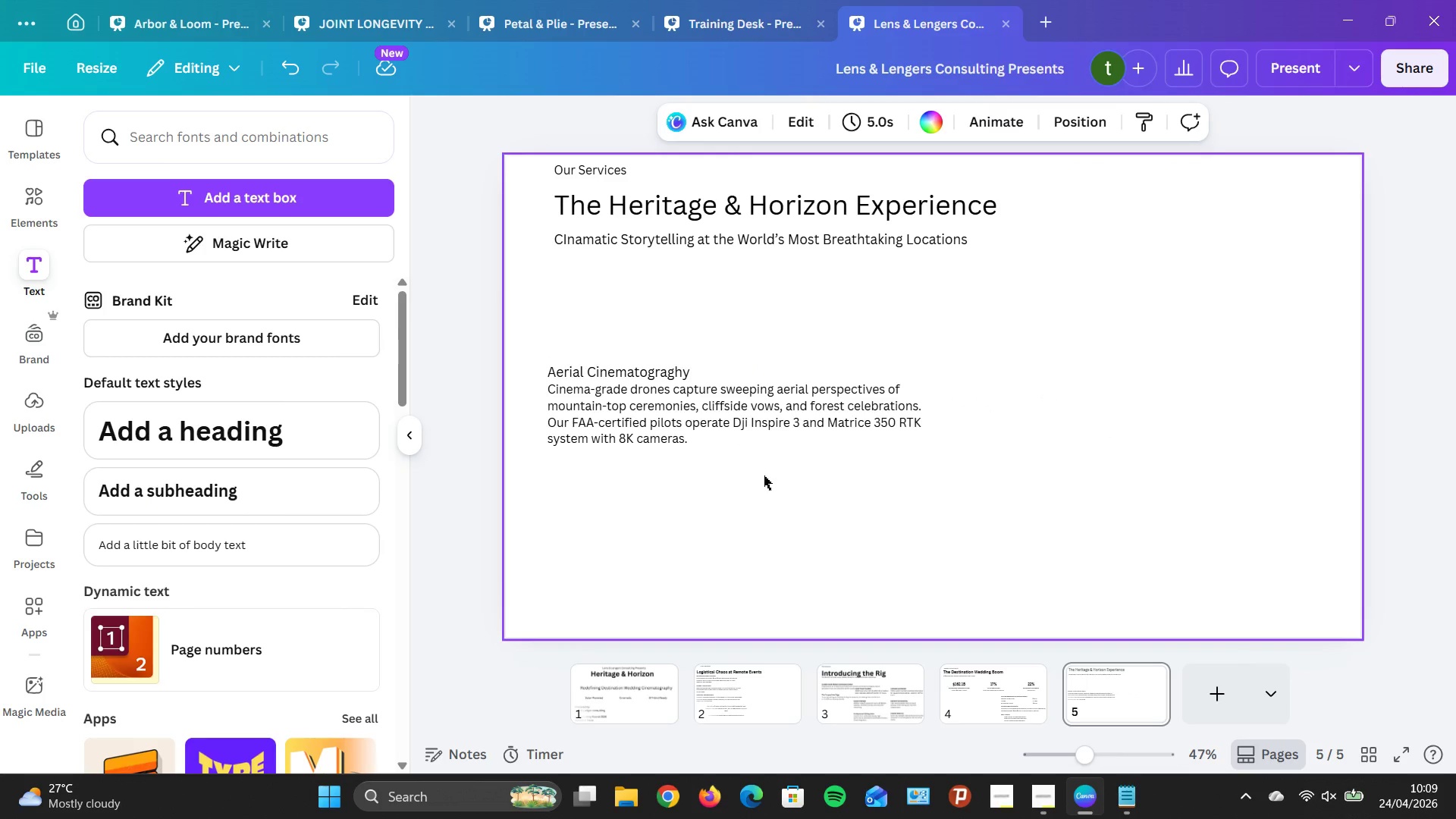 
left_click([256, 538])
 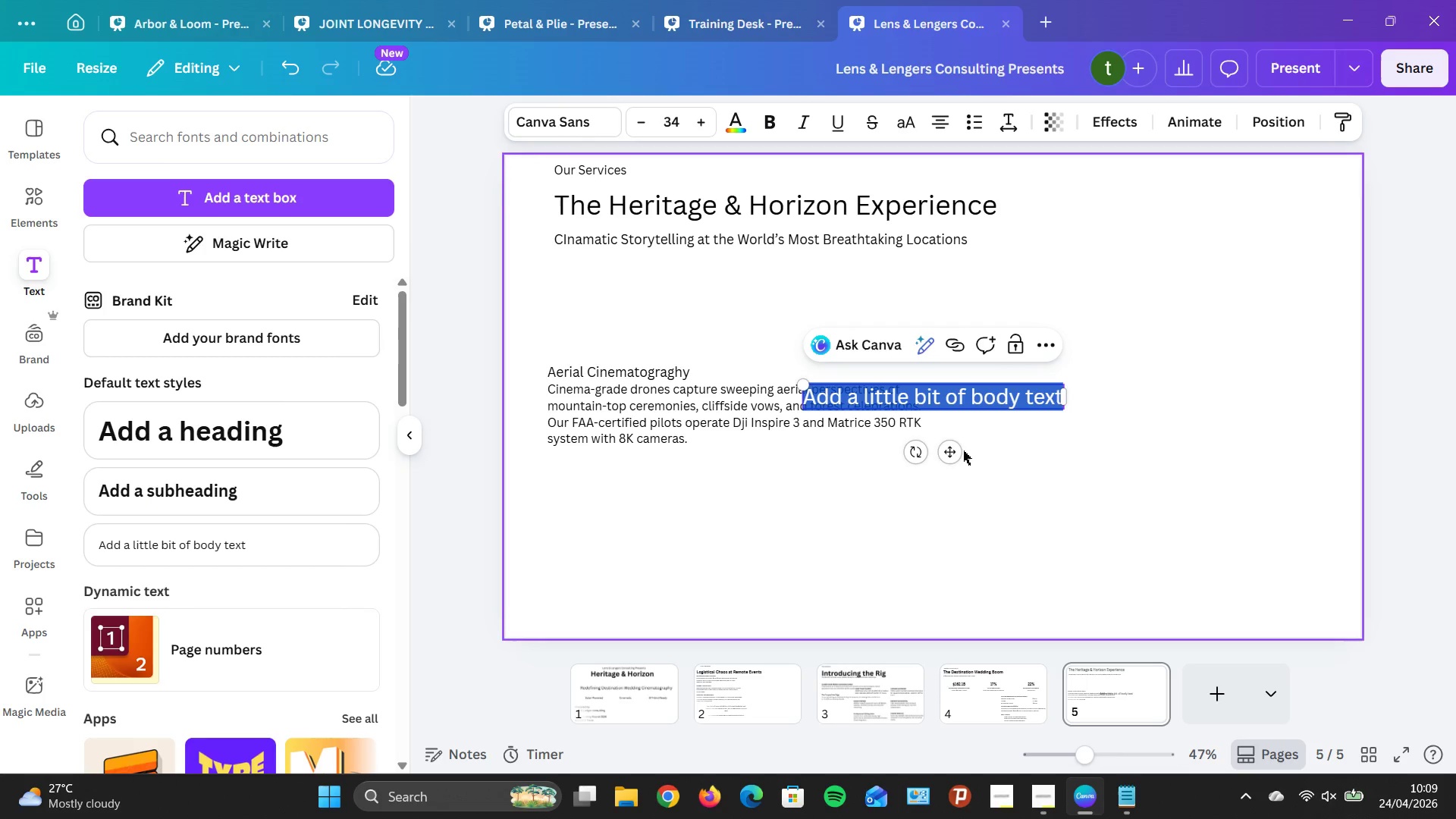 
left_click_drag(start_coordinate=[952, 450], to_coordinate=[850, 538])
 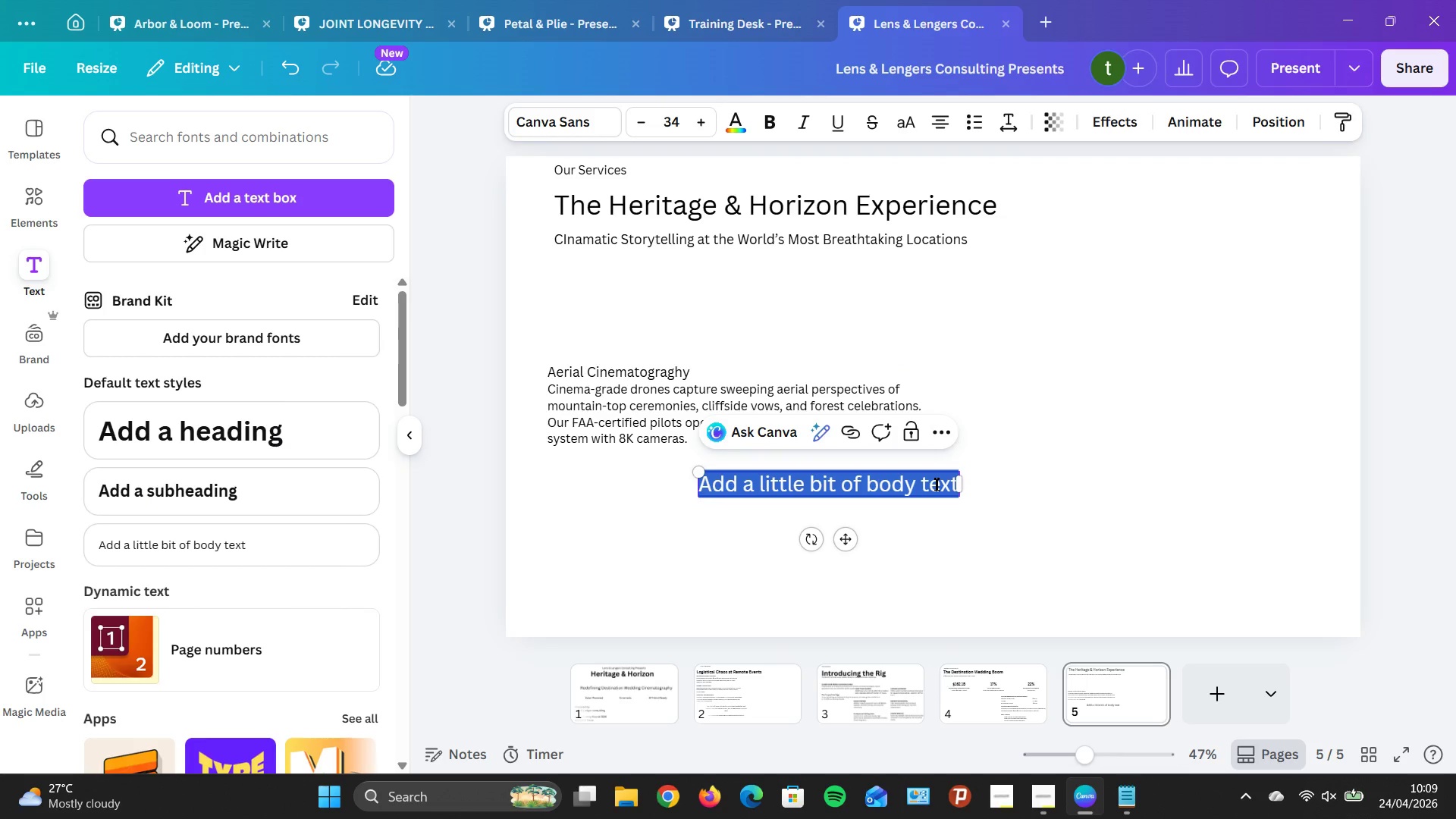 
key(CapsLock)
 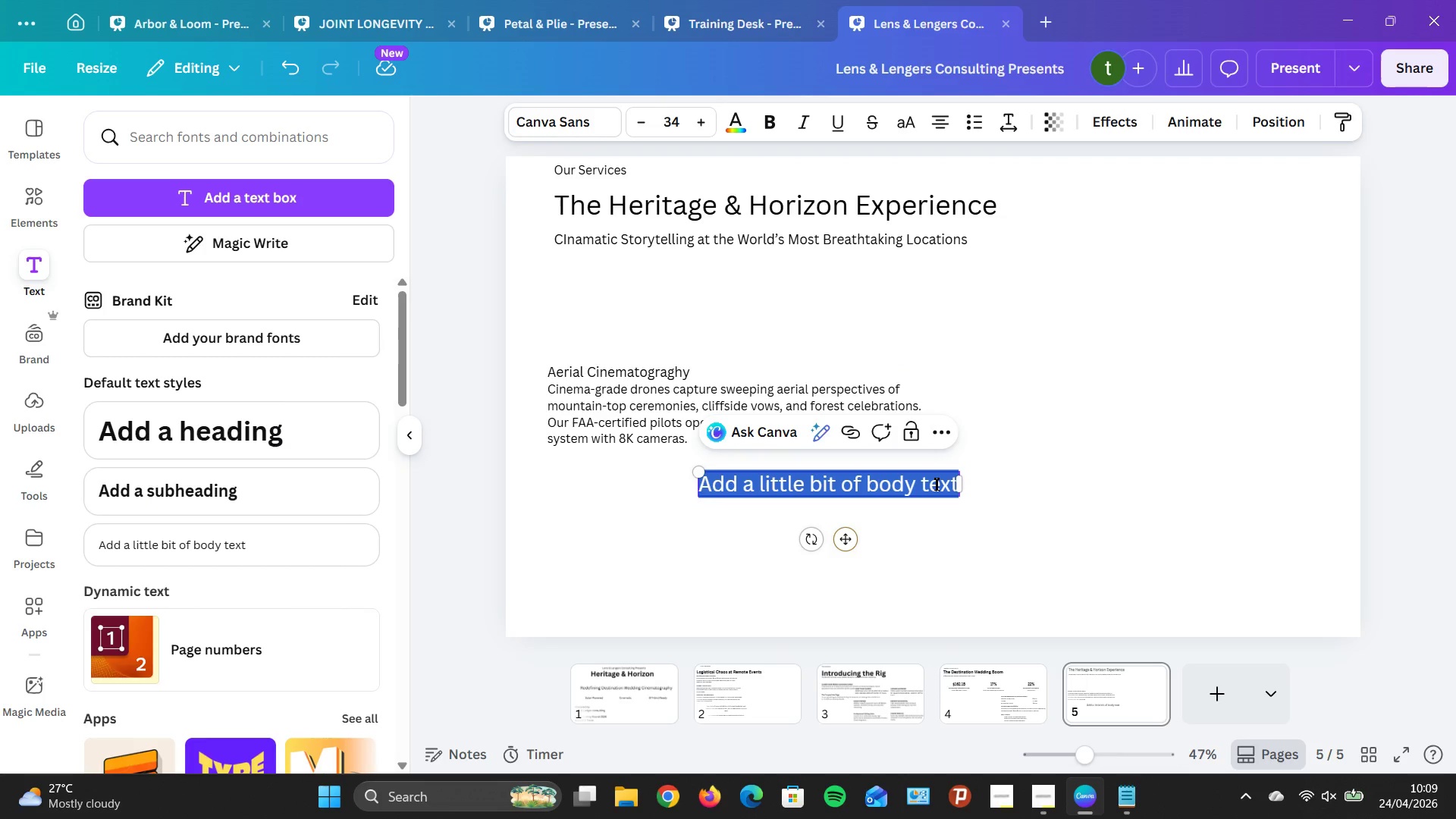 
key(8)
 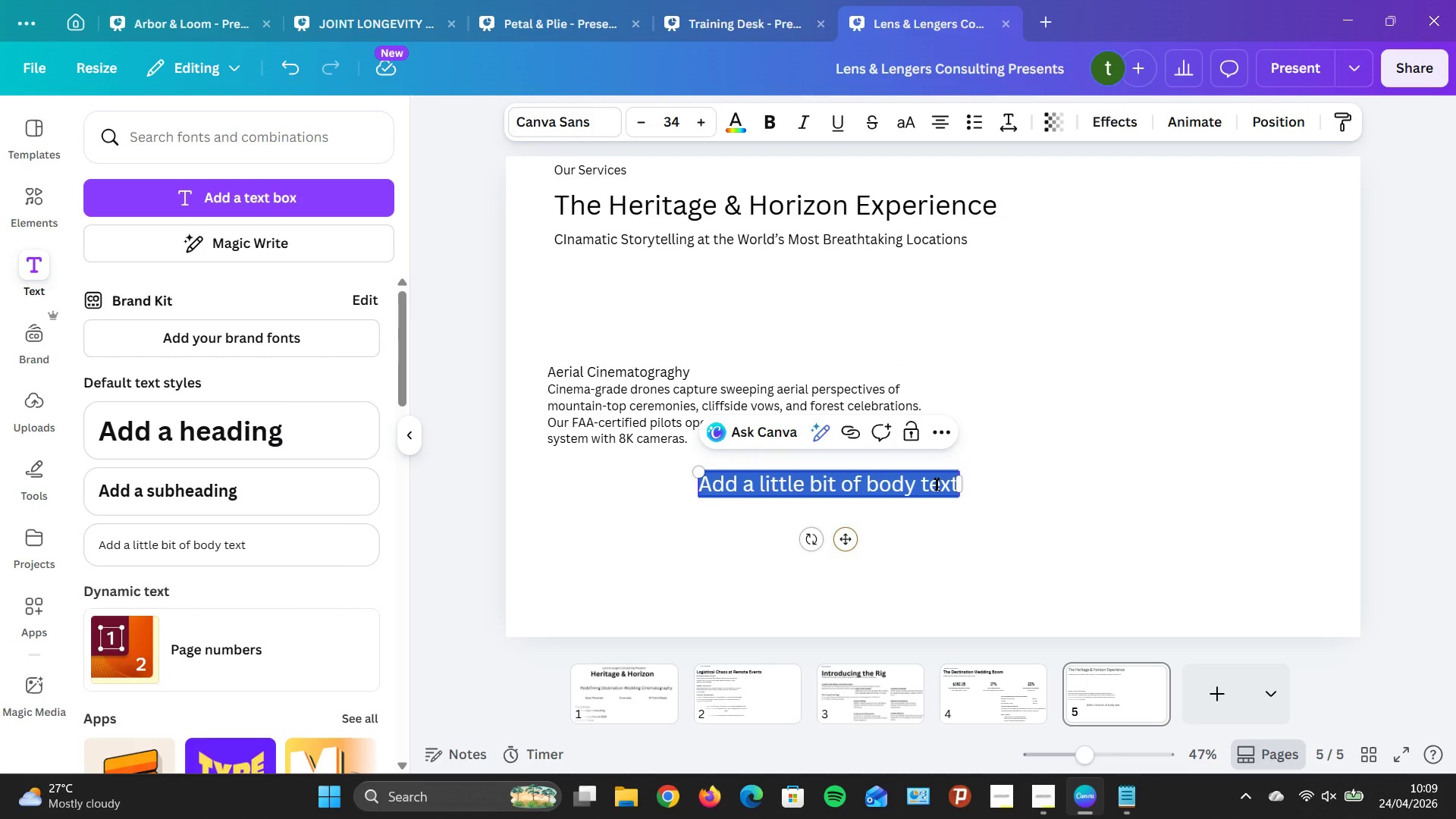 
key(CapsLock)
 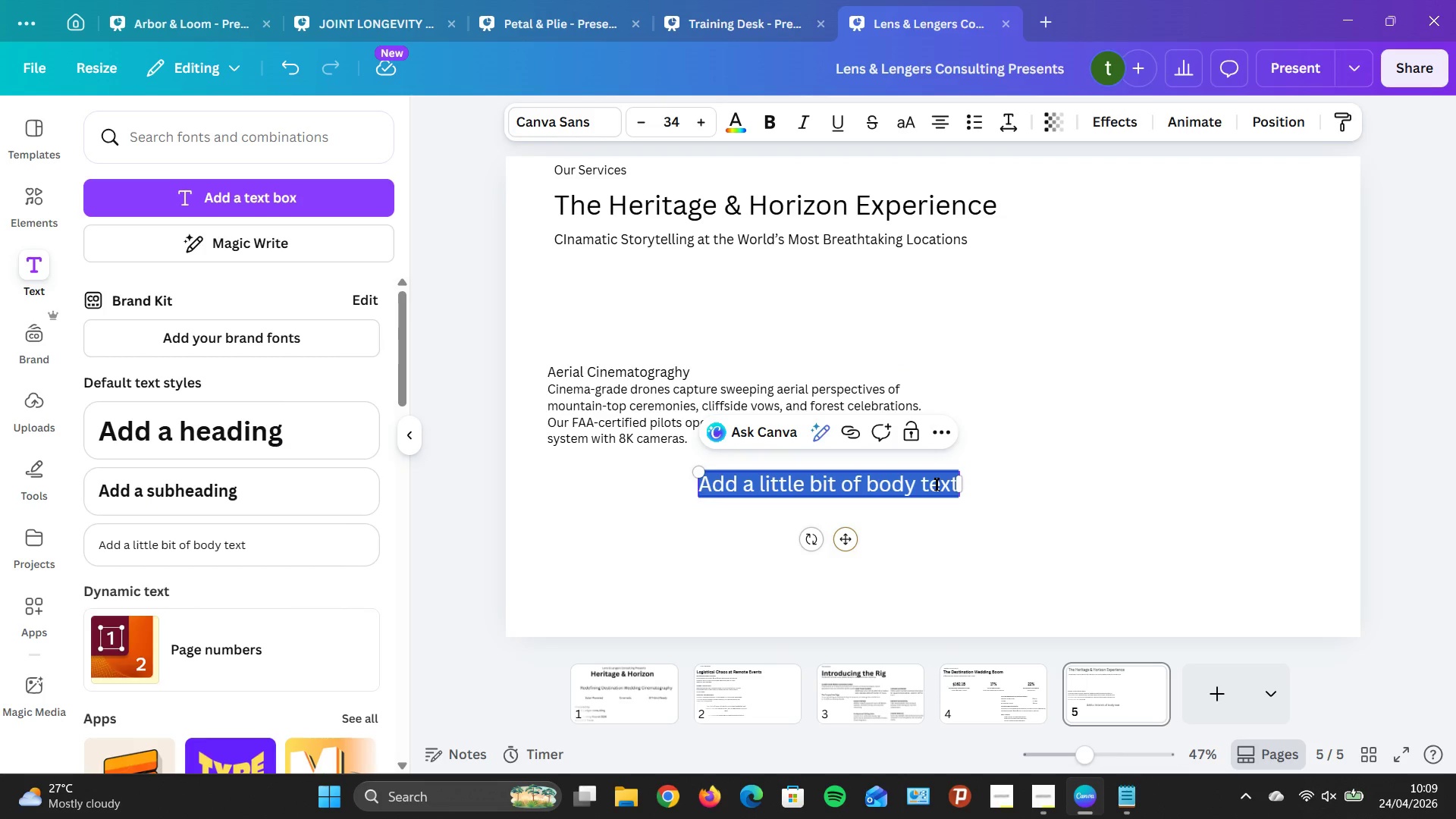 
left_click([936, 484])
 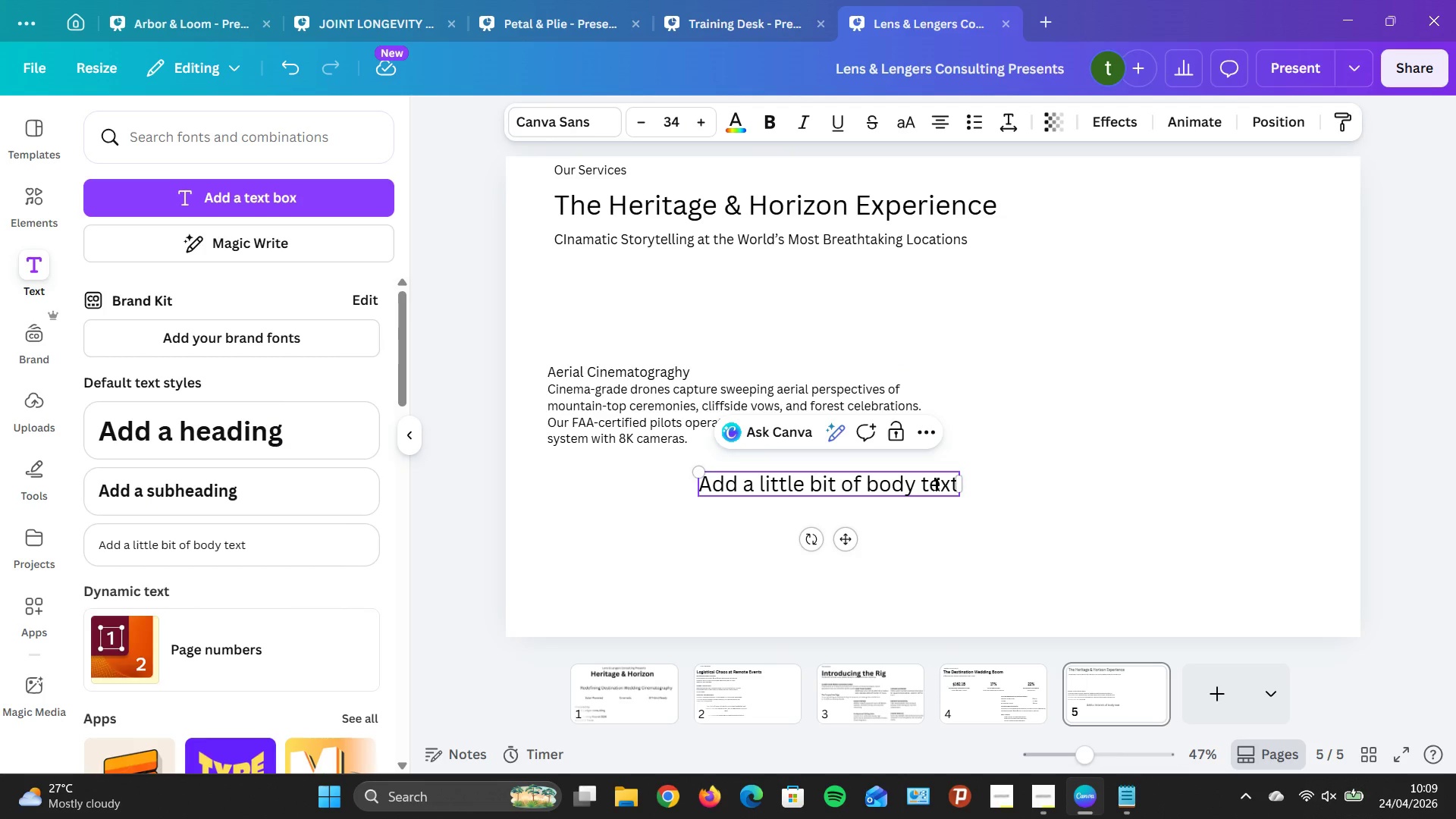 
key(ArrowRight)
 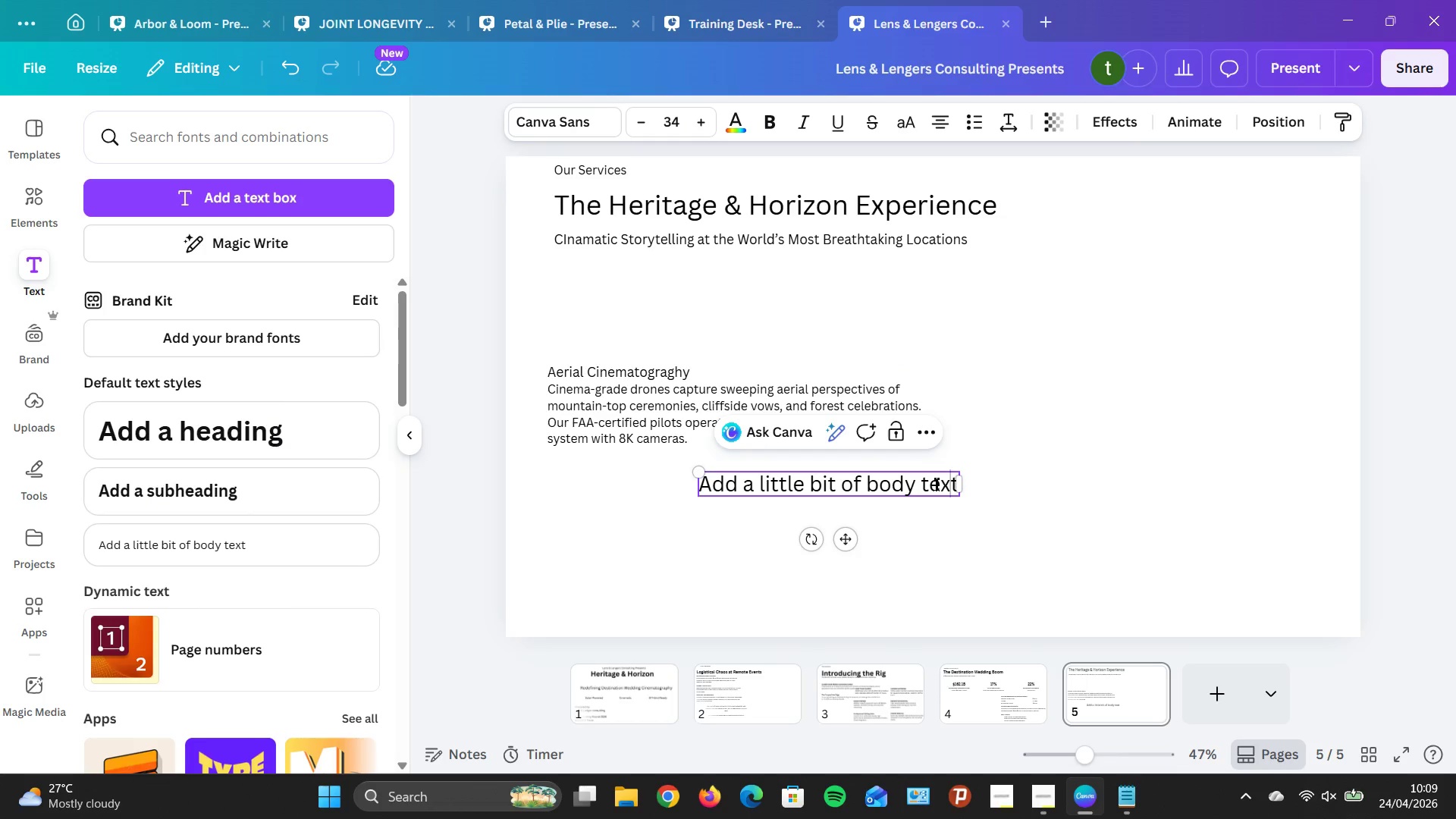 
key(ArrowRight)
 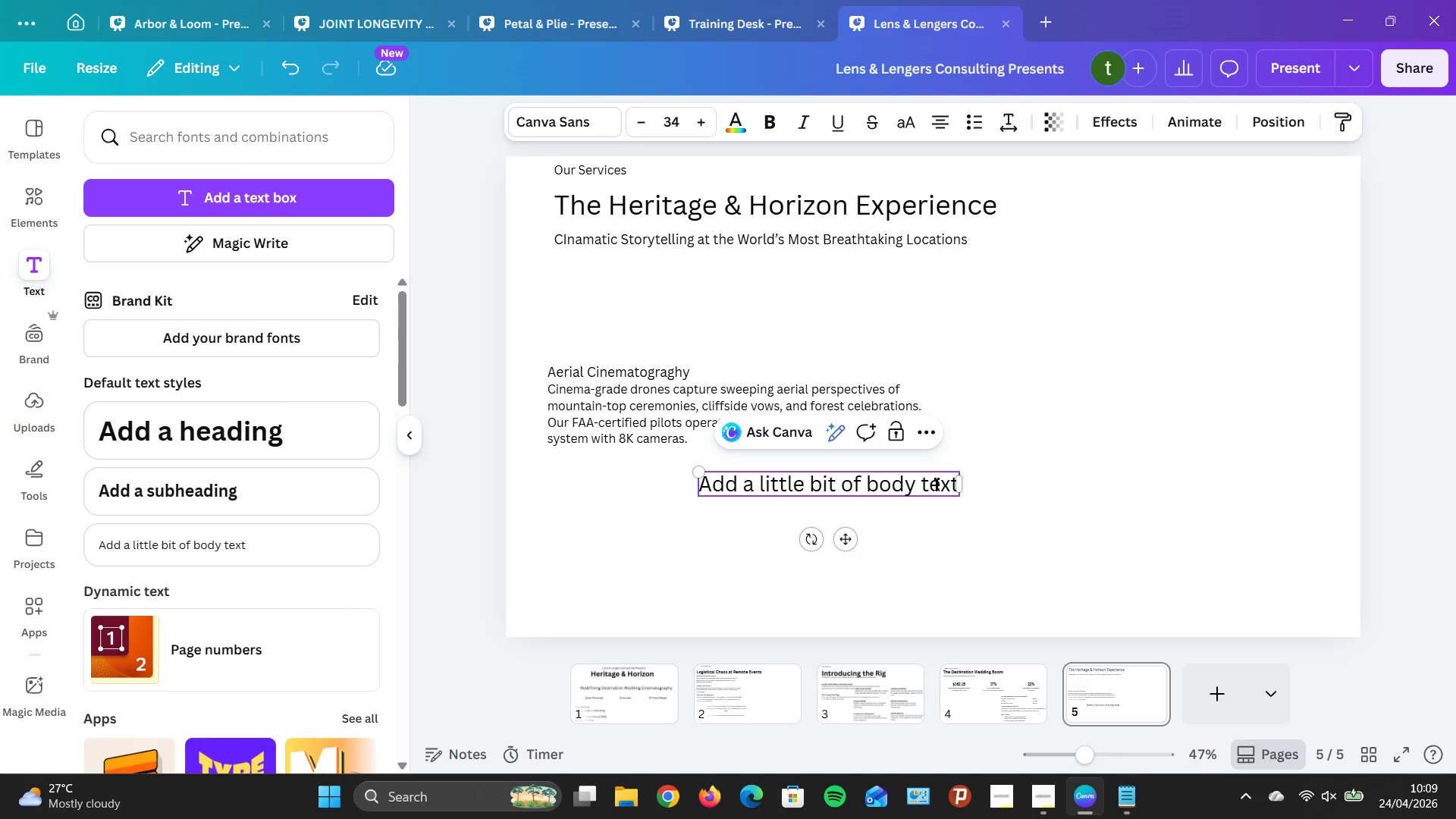 
hold_key(key=Backspace, duration=1.28)
 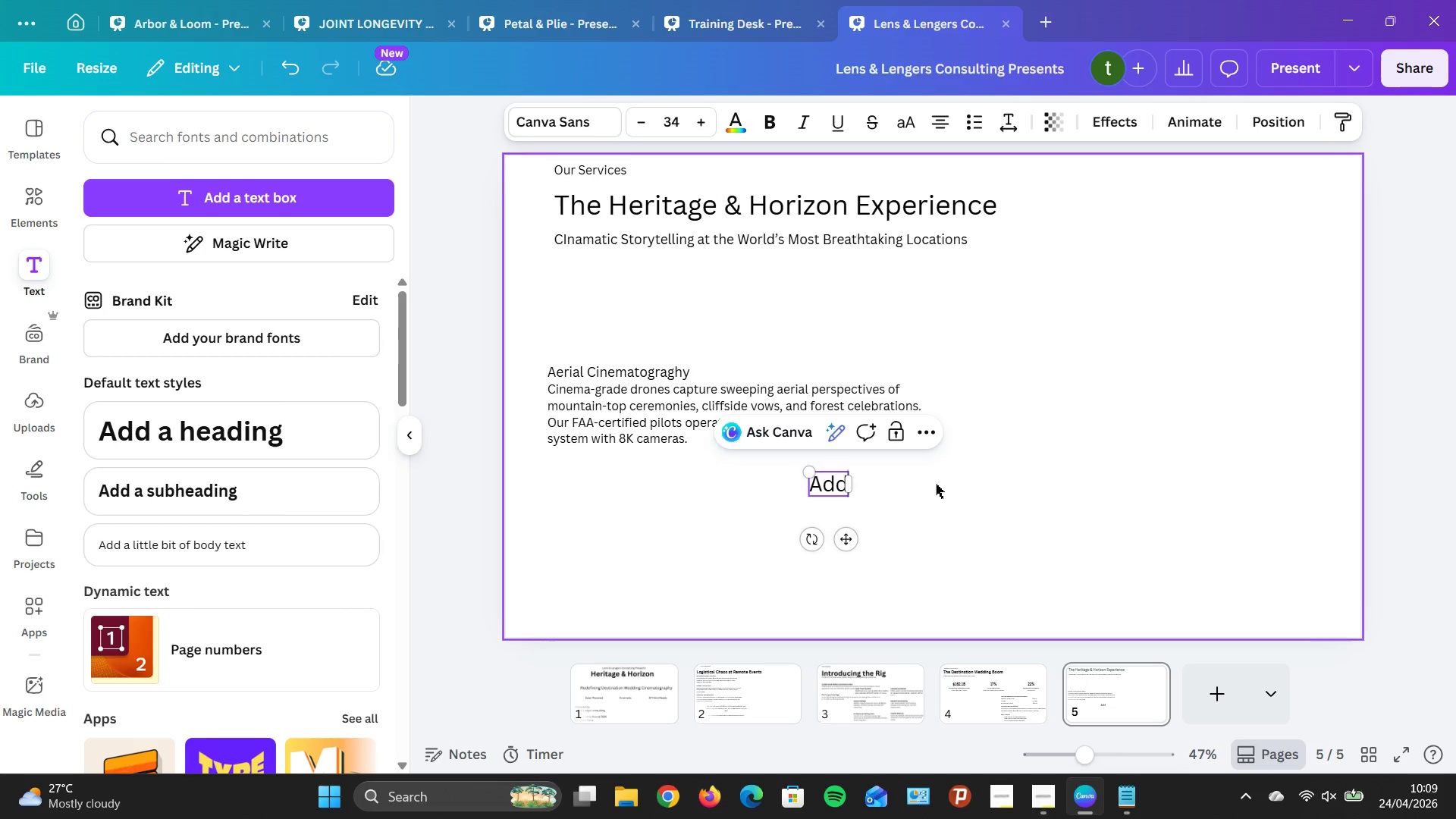 
key(Backspace)
key(Backspace)
key(Backspace)
type(8K RESI)
key(Backspace)
type(OLUTION WITH 8k )
key(Backspace)
key(Backspace)
key(Backspace)
key(Backspace)
key(Backspace)
key(Backspace)
key(Backspace)
key(Backspace)
 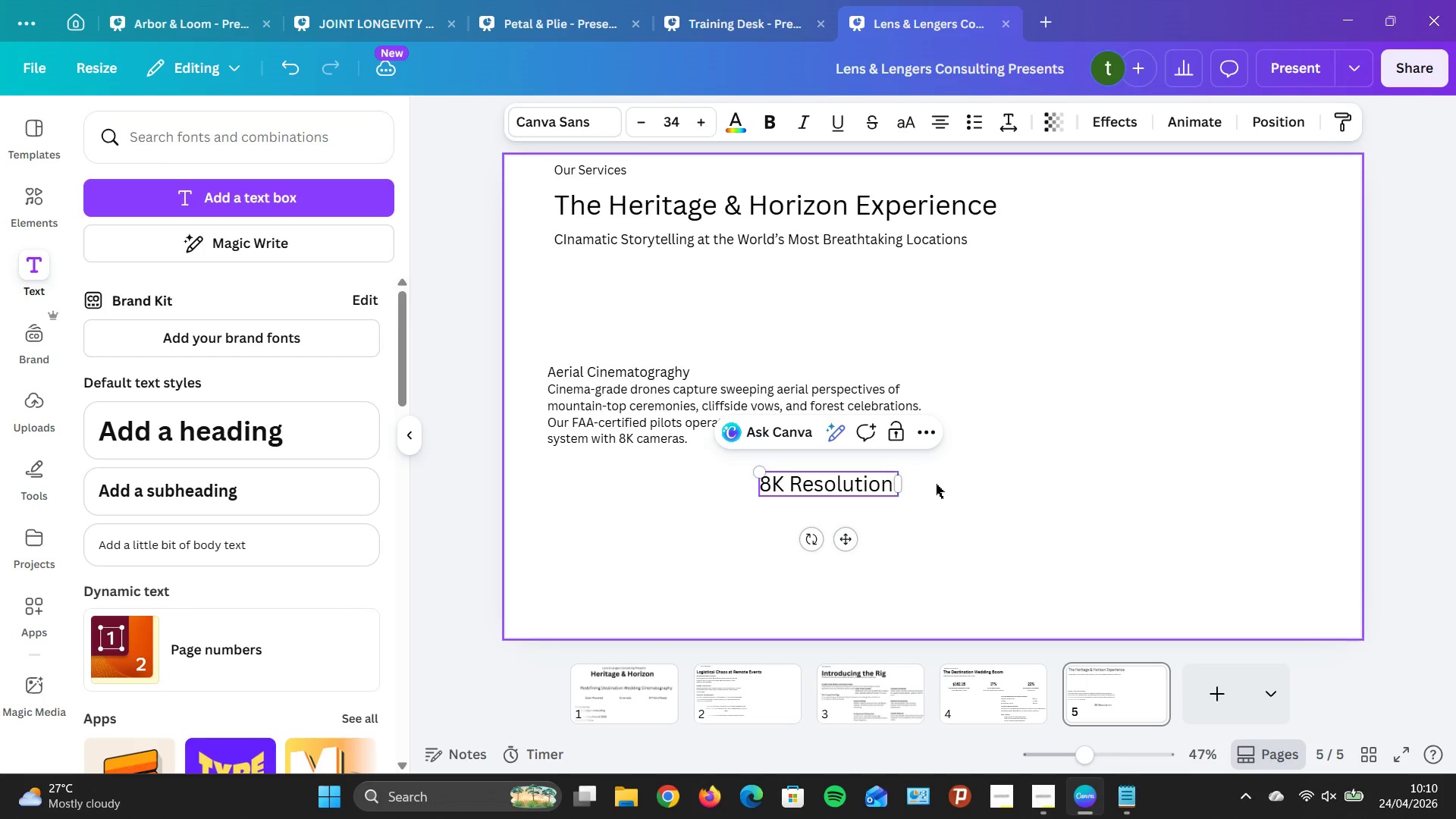 
hold_key(key=CapsLock, duration=0.45)
 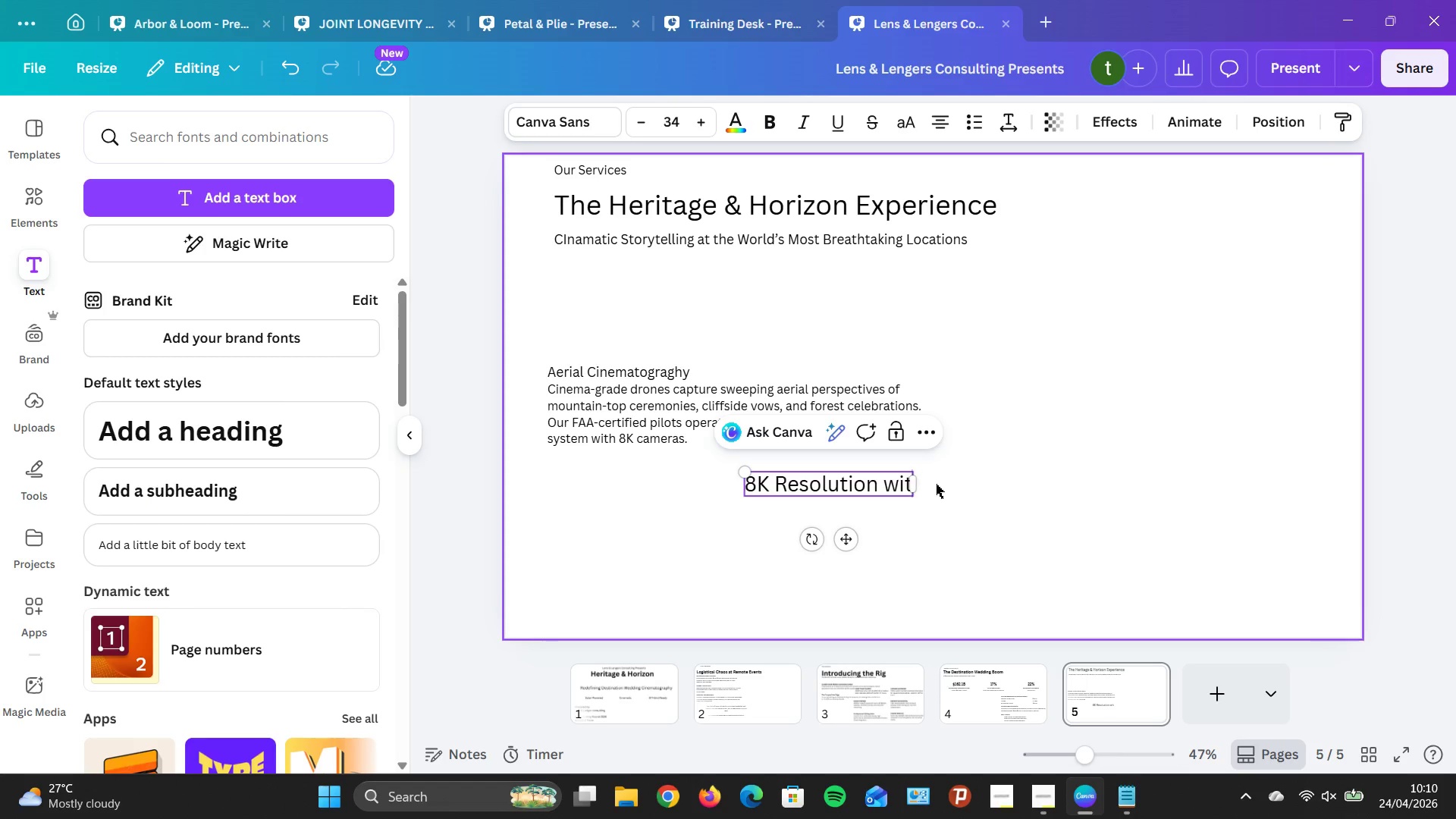 
double_click([643, 109])
 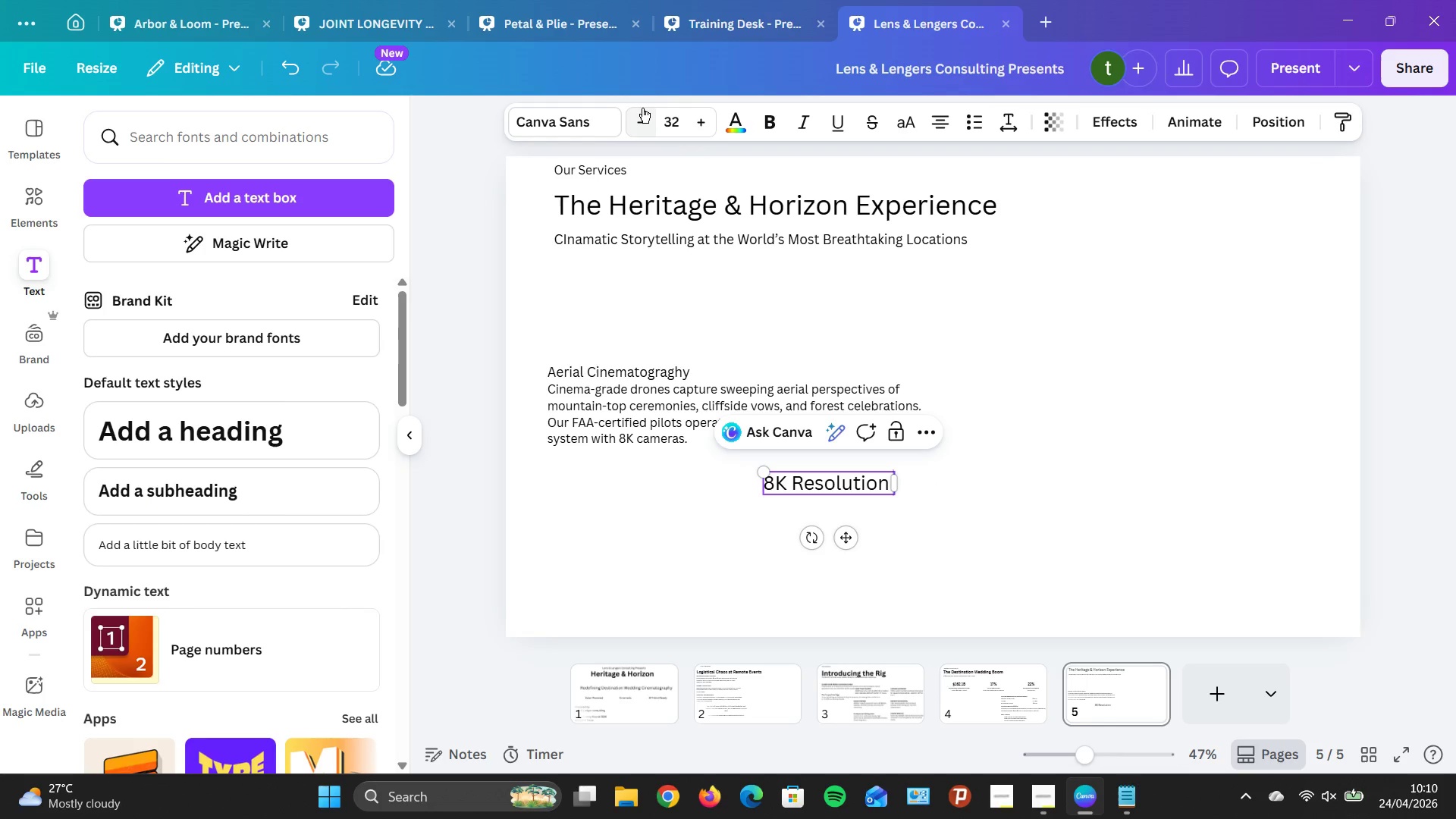 
triple_click([642, 108])
 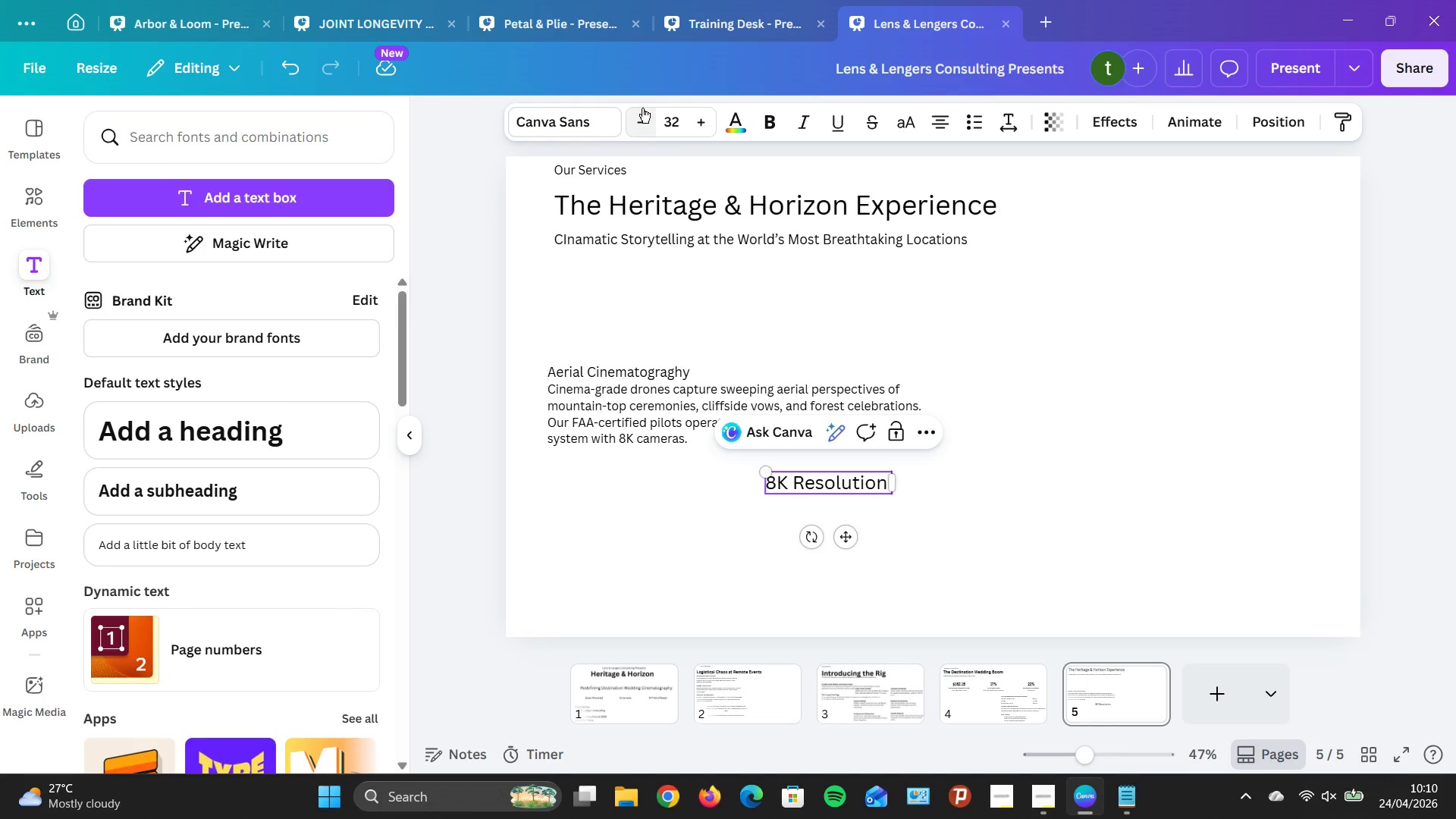 
triple_click([642, 108])
 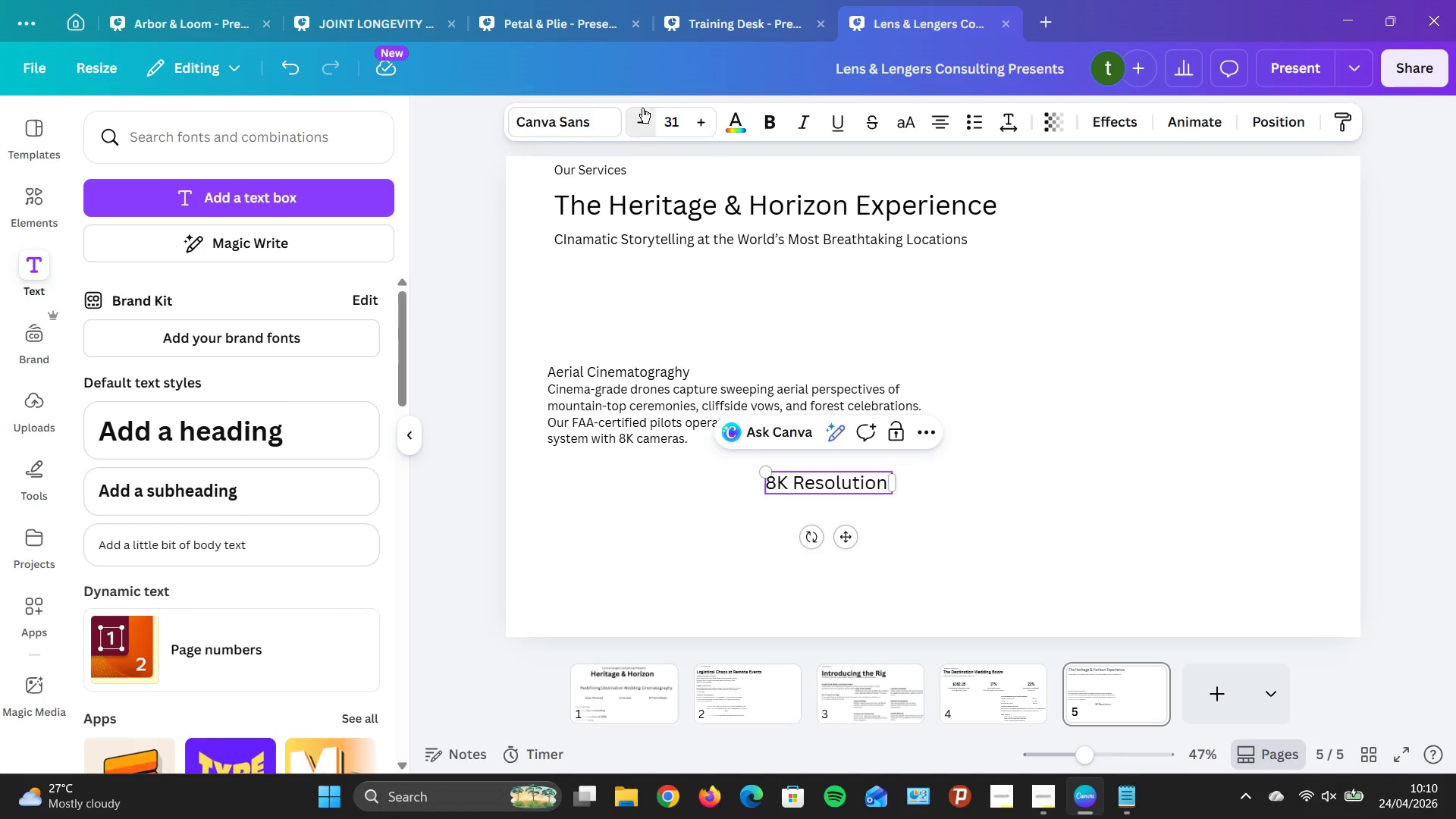 
triple_click([642, 108])
 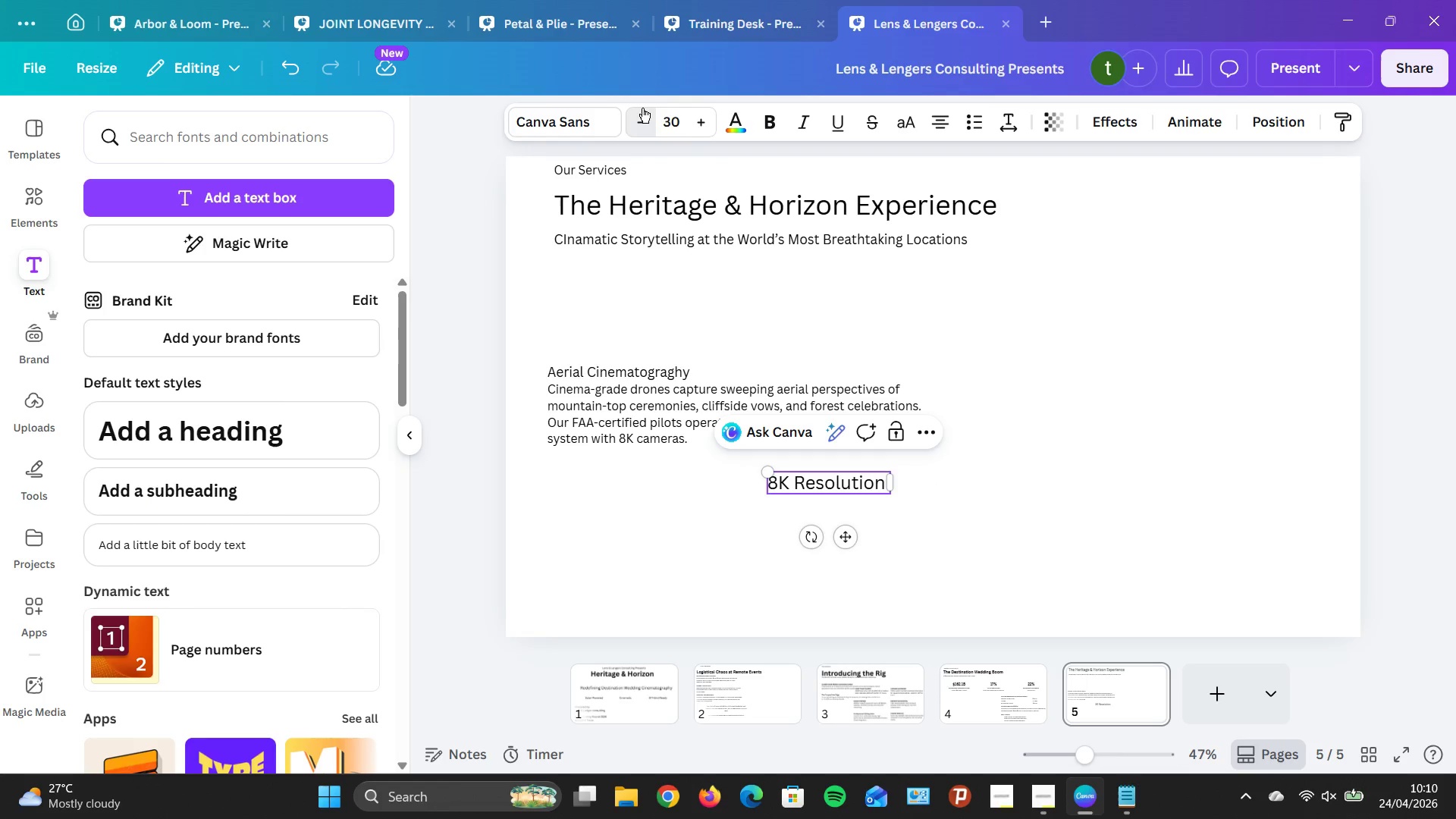 
triple_click([642, 107])
 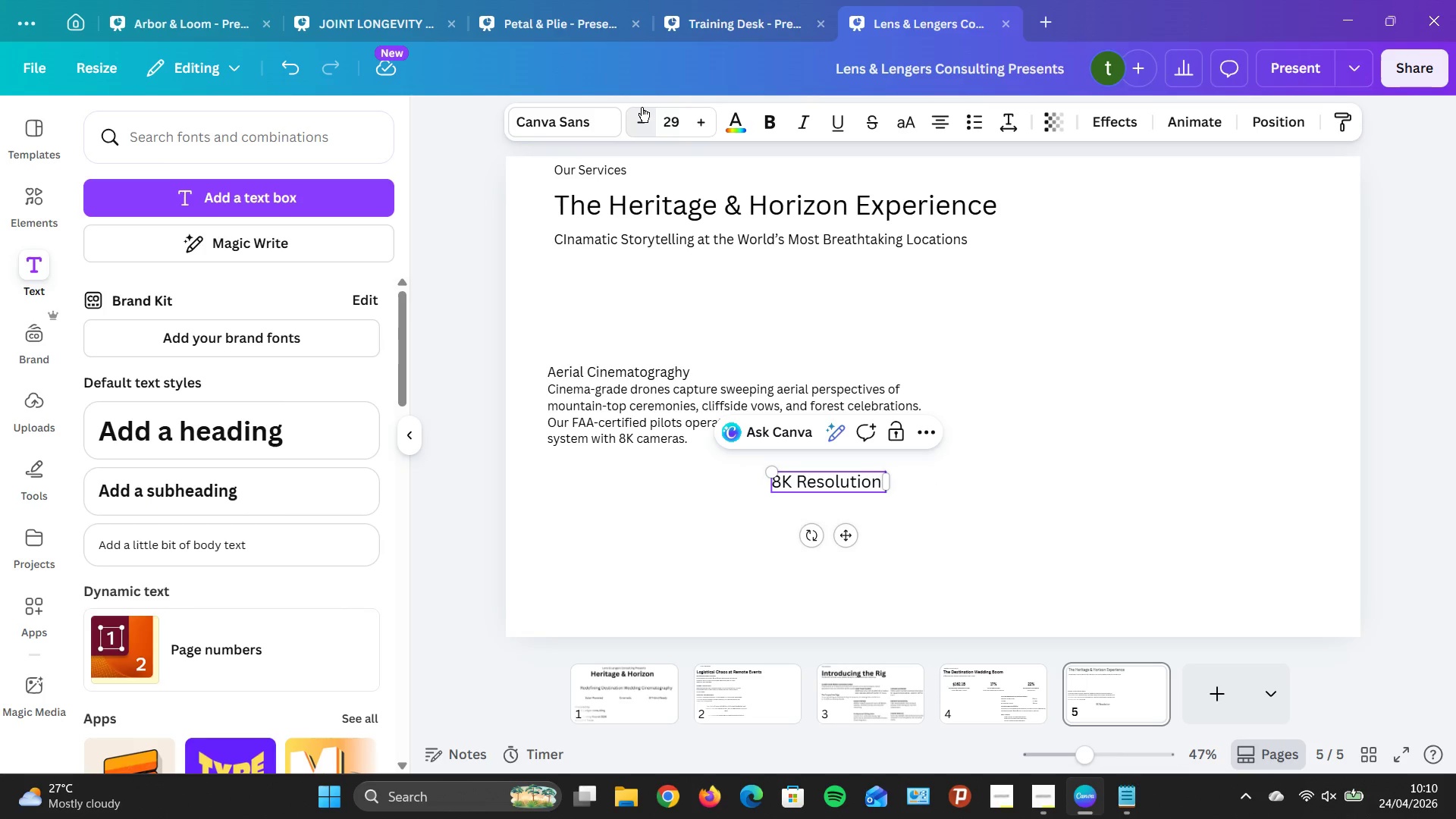 
triple_click([642, 107])
 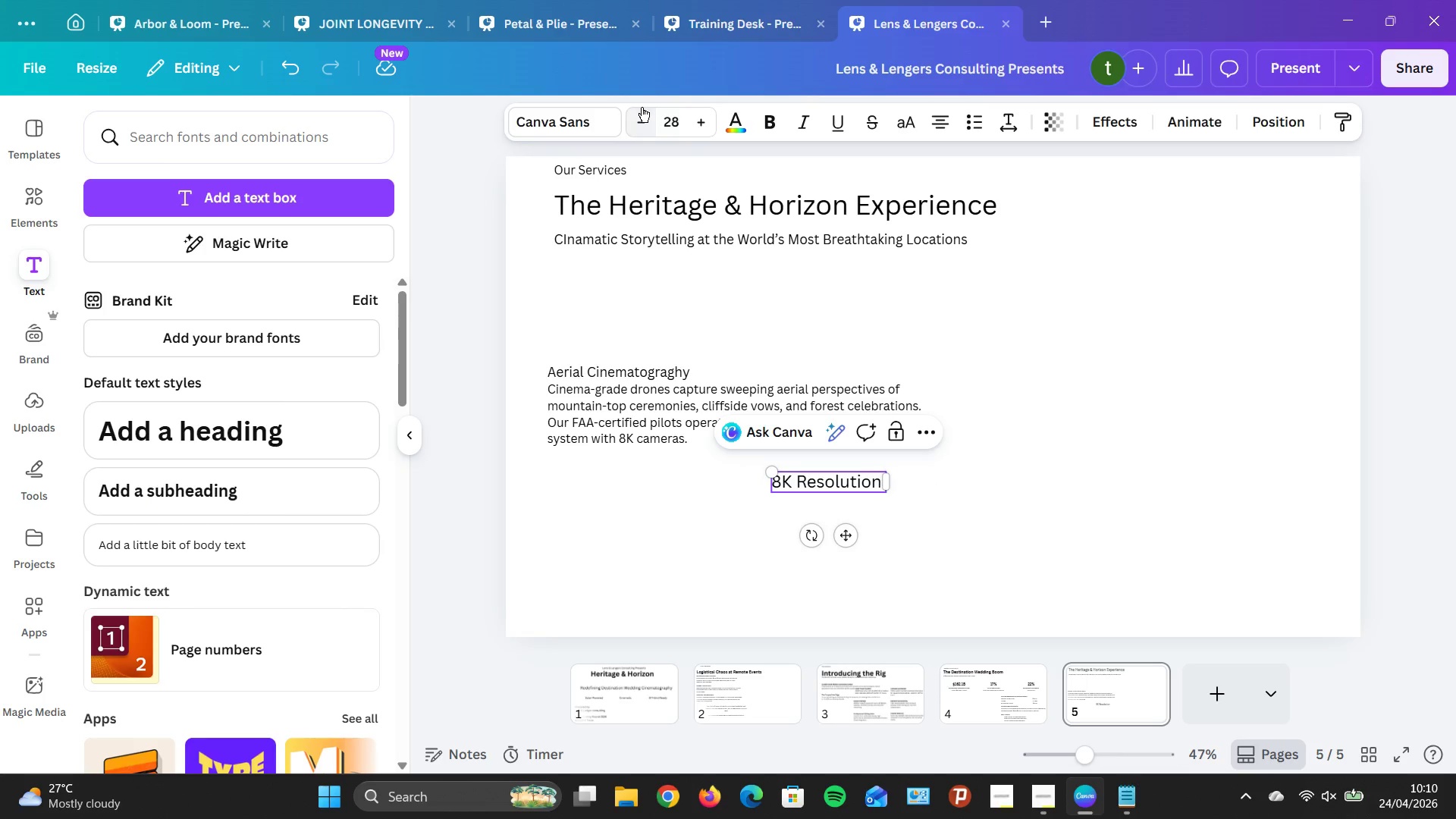 
triple_click([642, 107])
 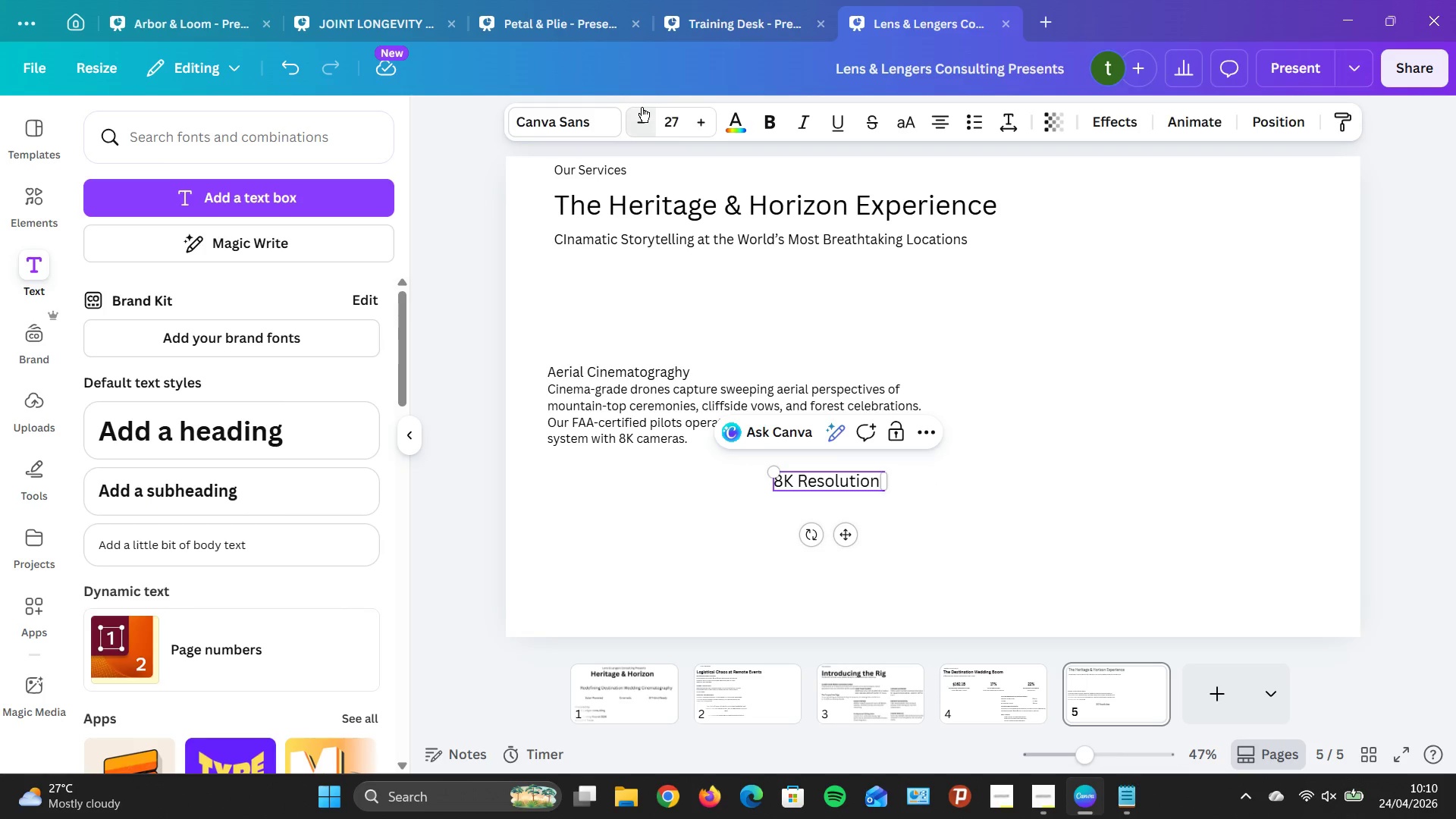 
triple_click([642, 107])
 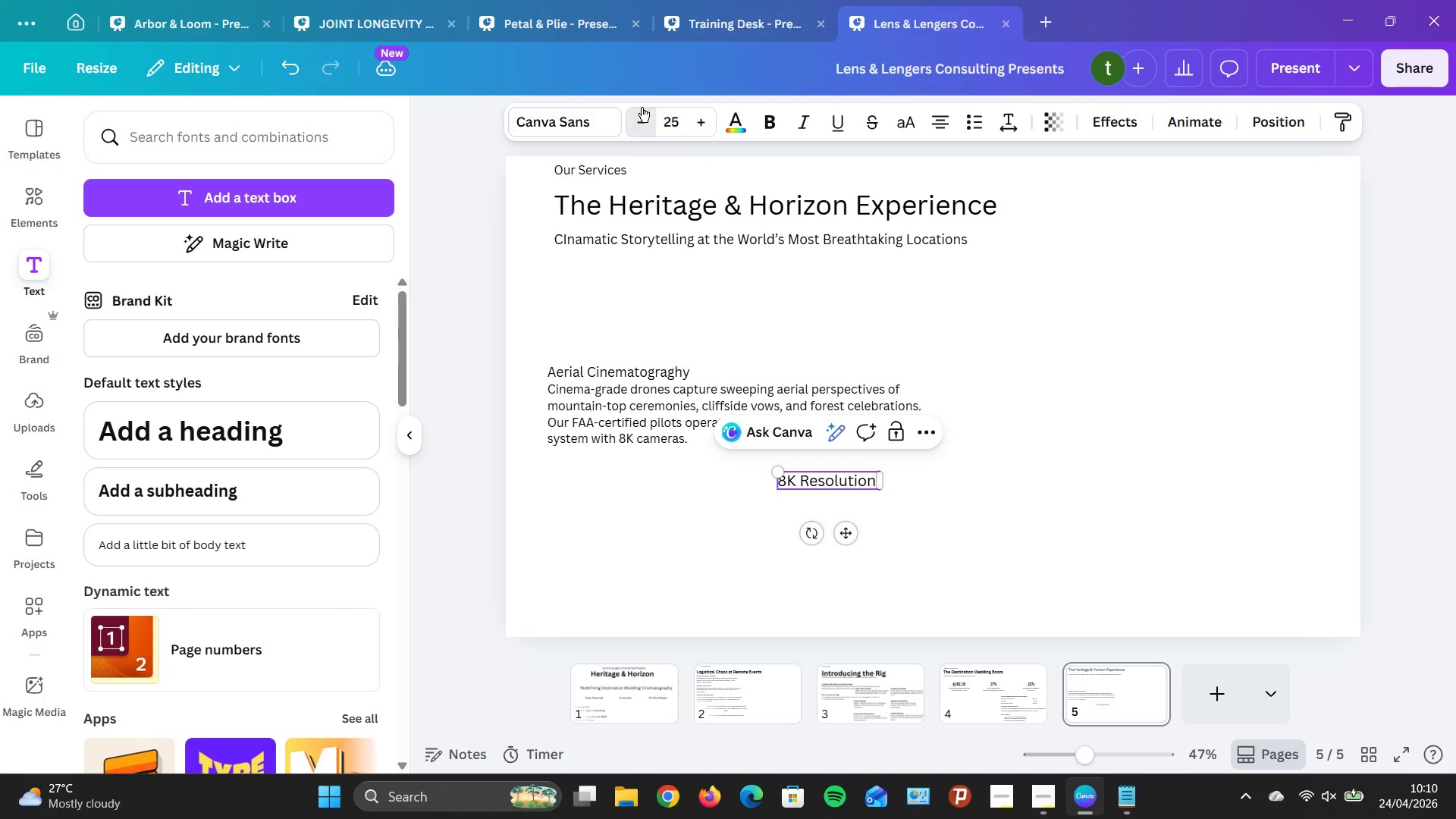 
triple_click([642, 107])
 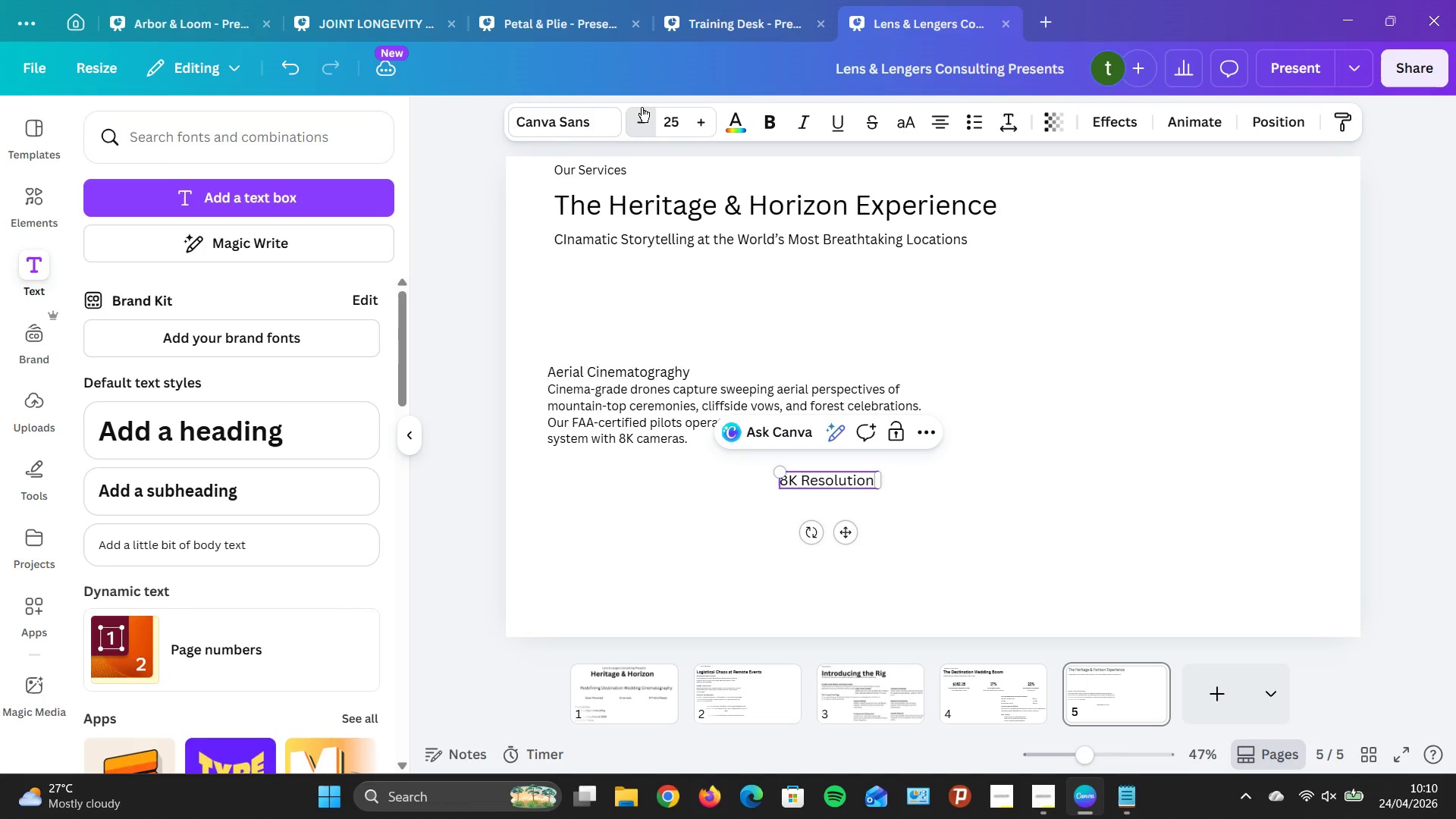 
triple_click([642, 107])
 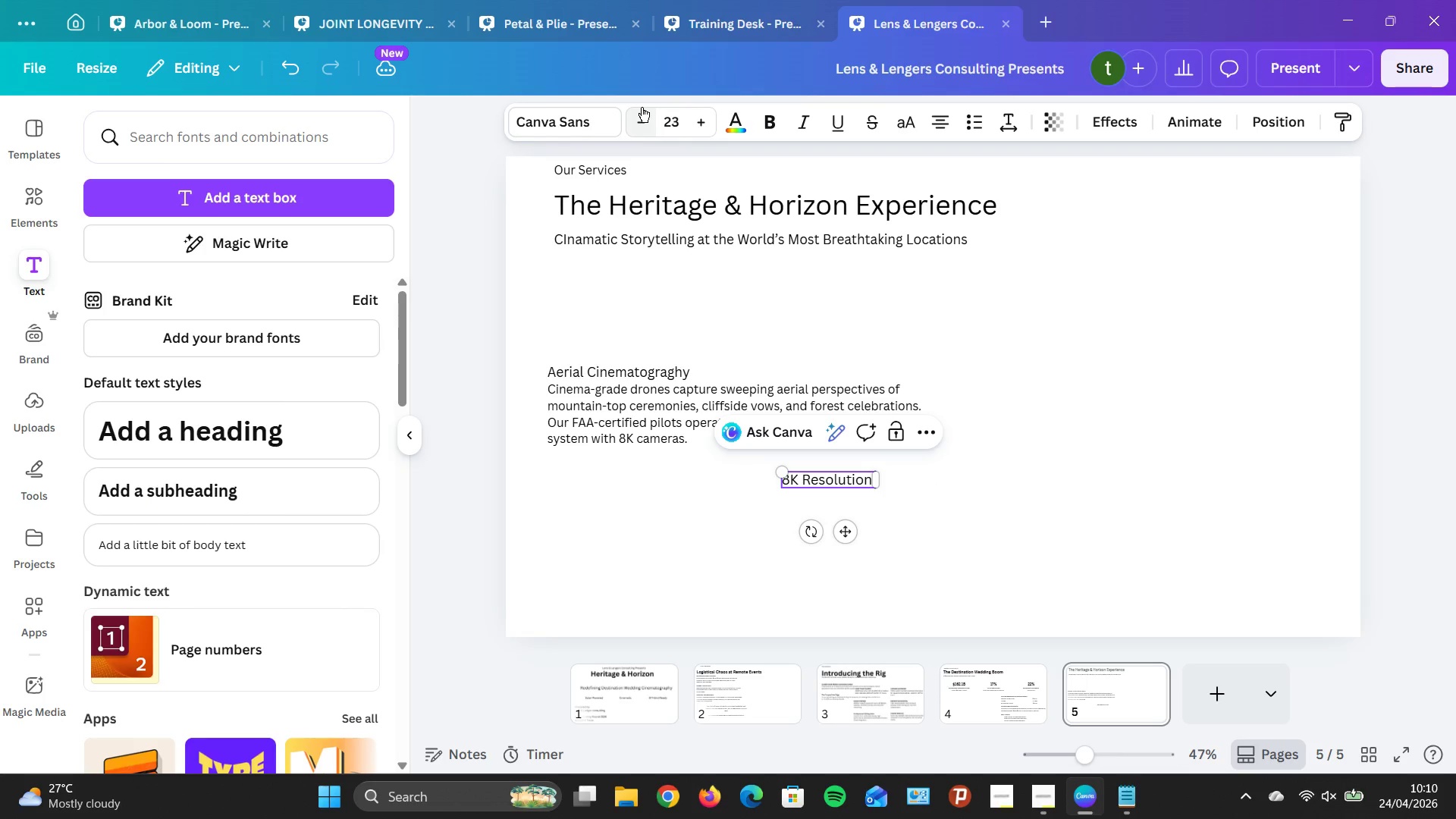 
triple_click([642, 107])
 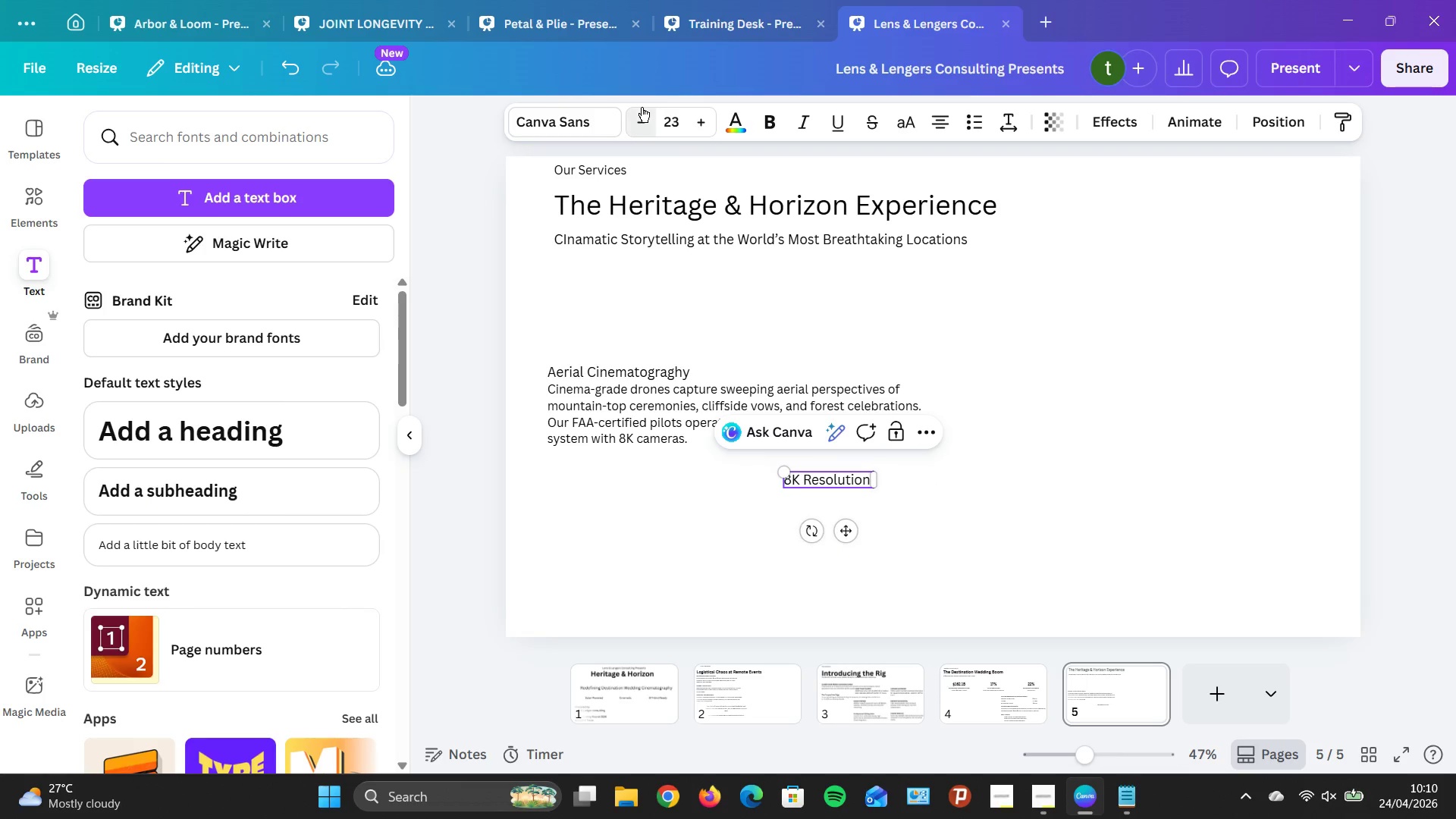 
triple_click([642, 107])
 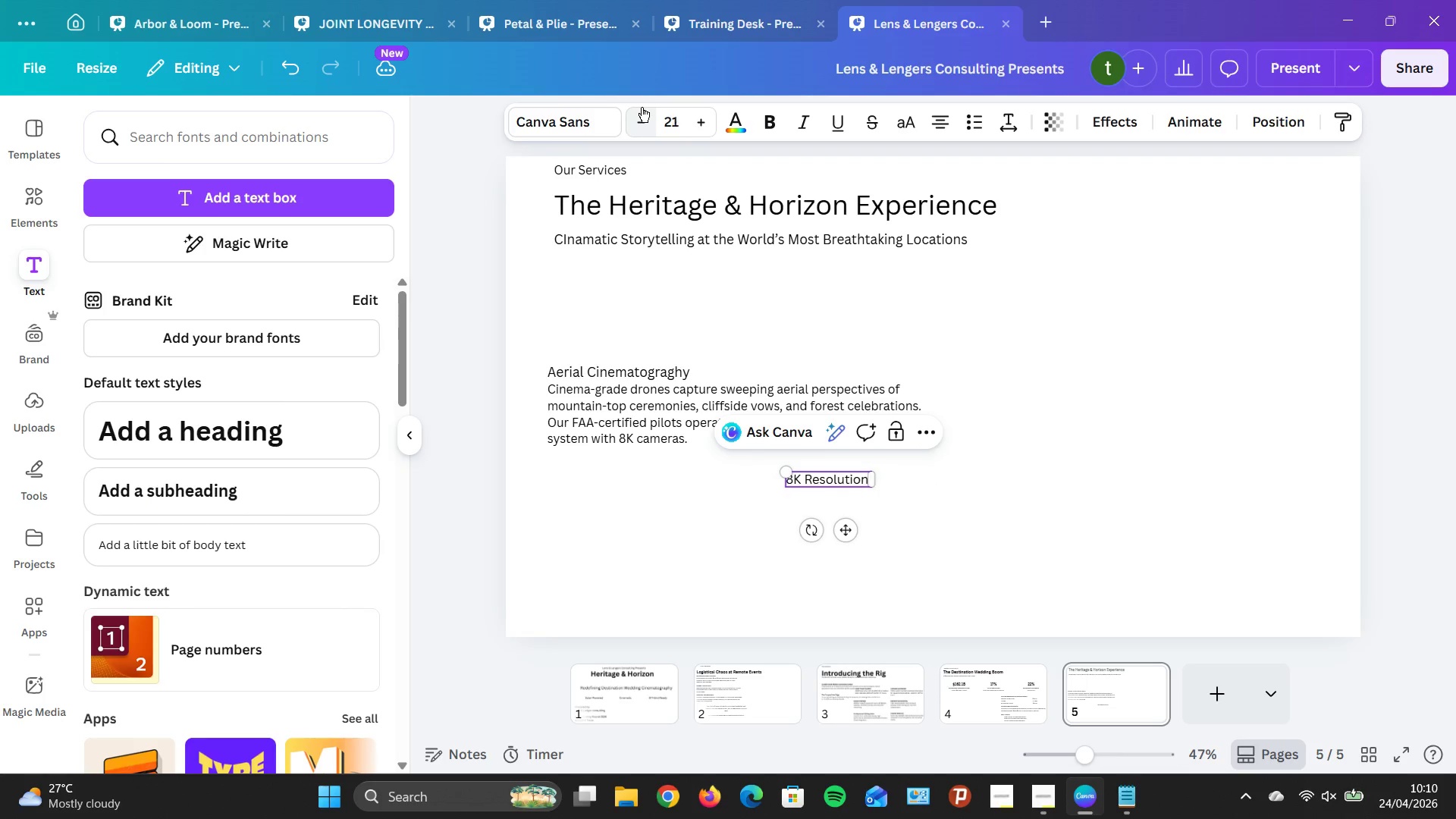 
triple_click([642, 107])
 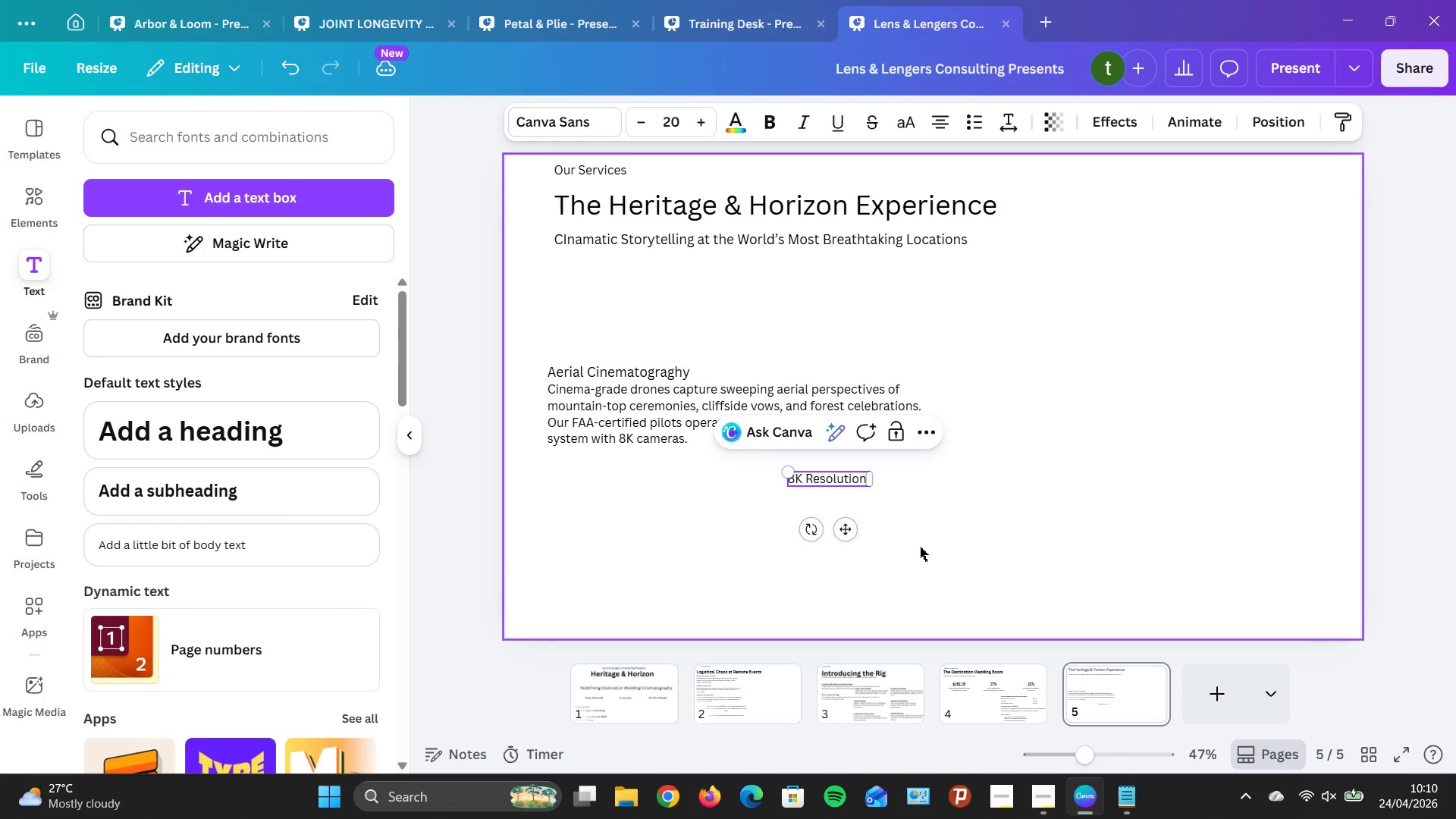 
left_click([934, 511])
 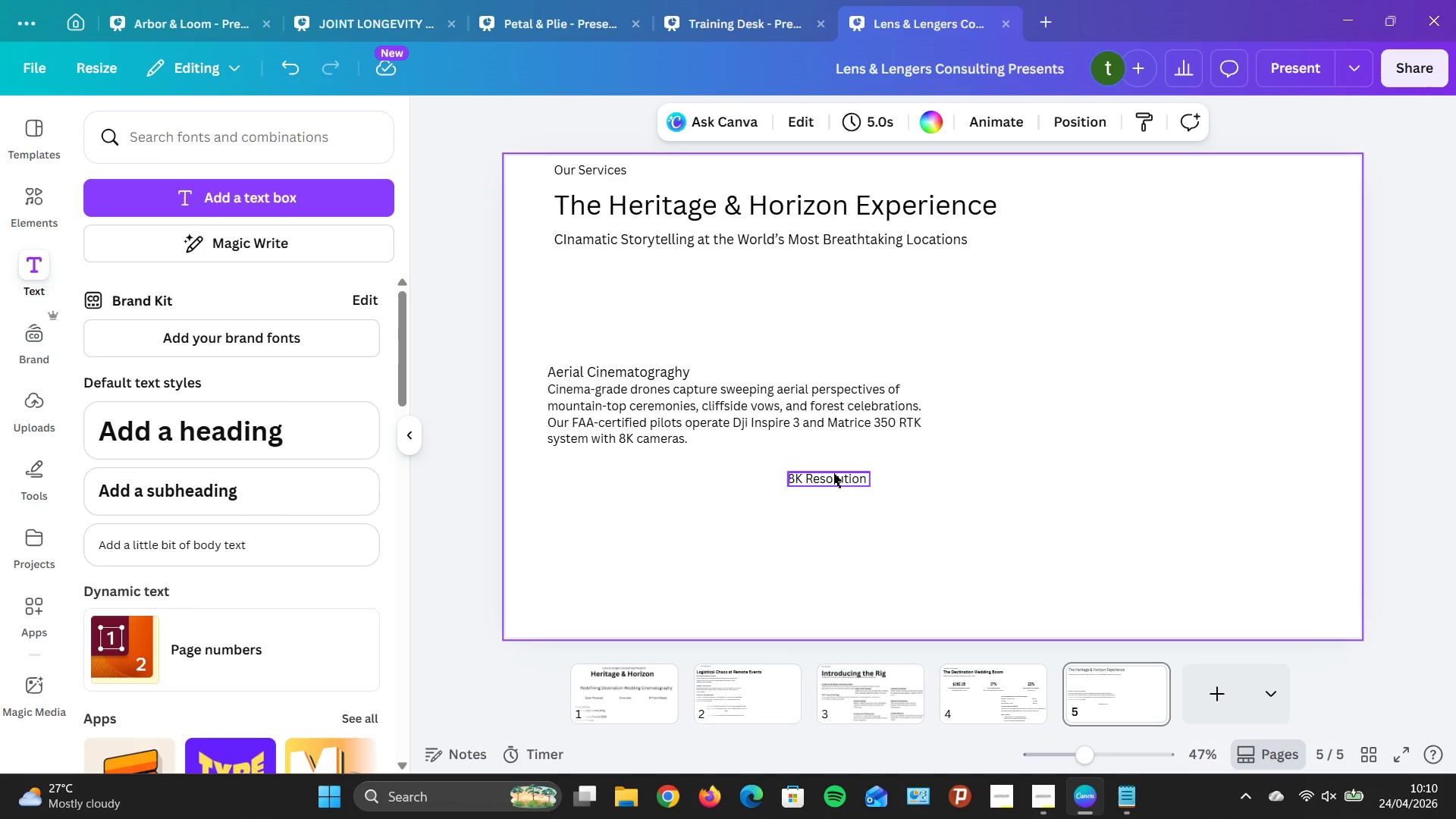 
left_click_drag(start_coordinate=[833, 475], to_coordinate=[600, 472])
 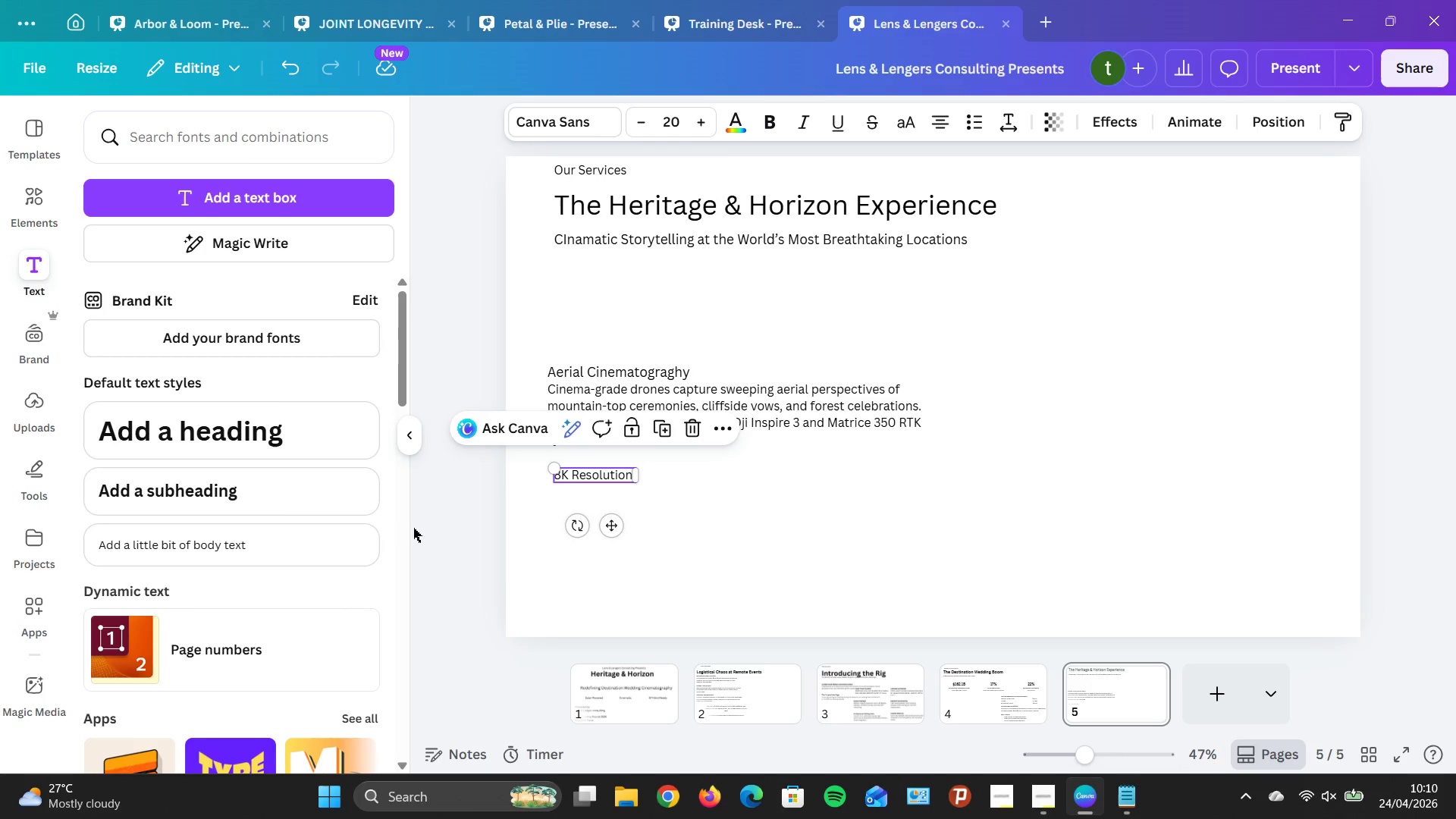 
left_click([330, 545])
 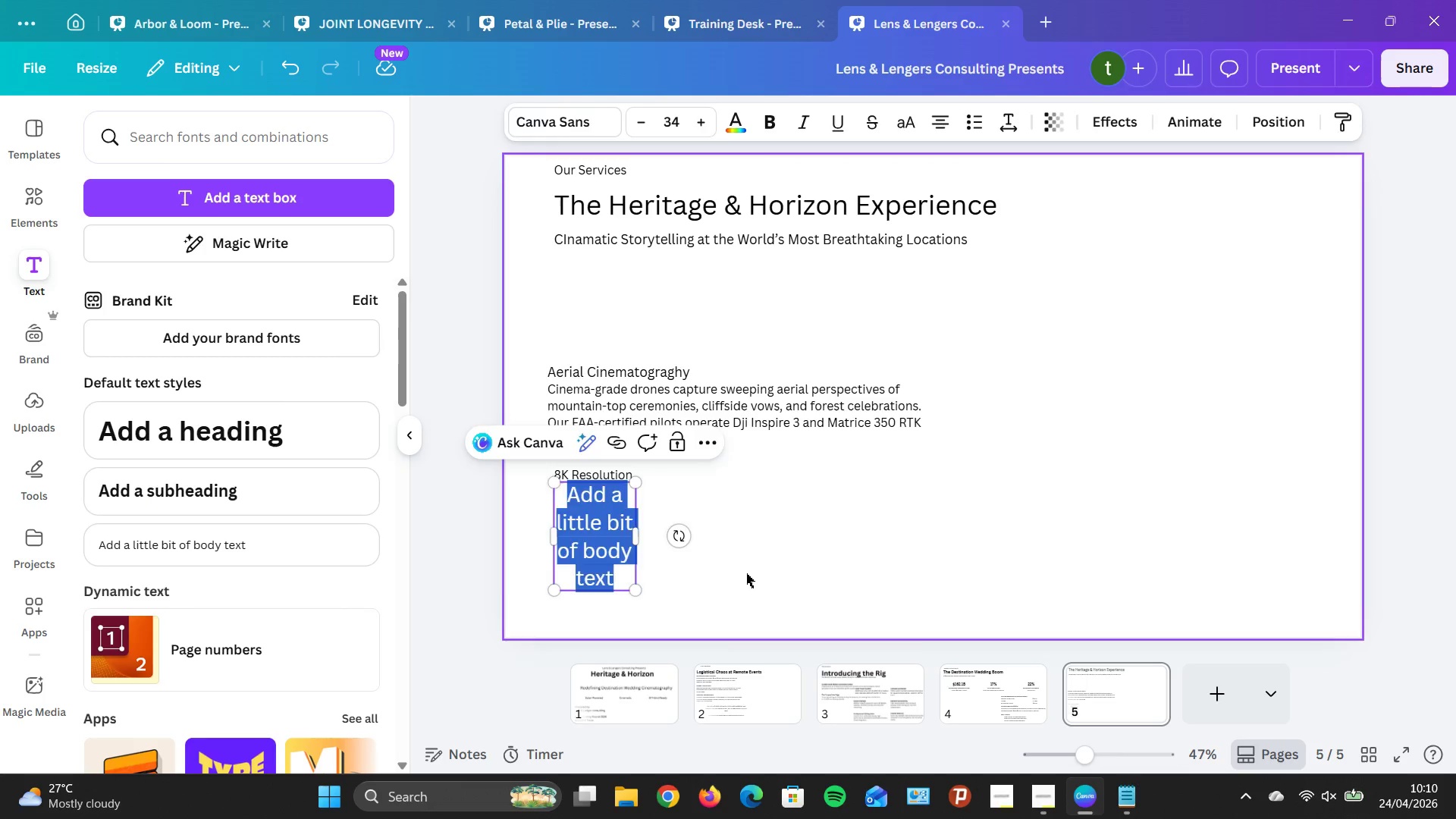 
left_click_drag(start_coordinate=[606, 538], to_coordinate=[905, 536])
 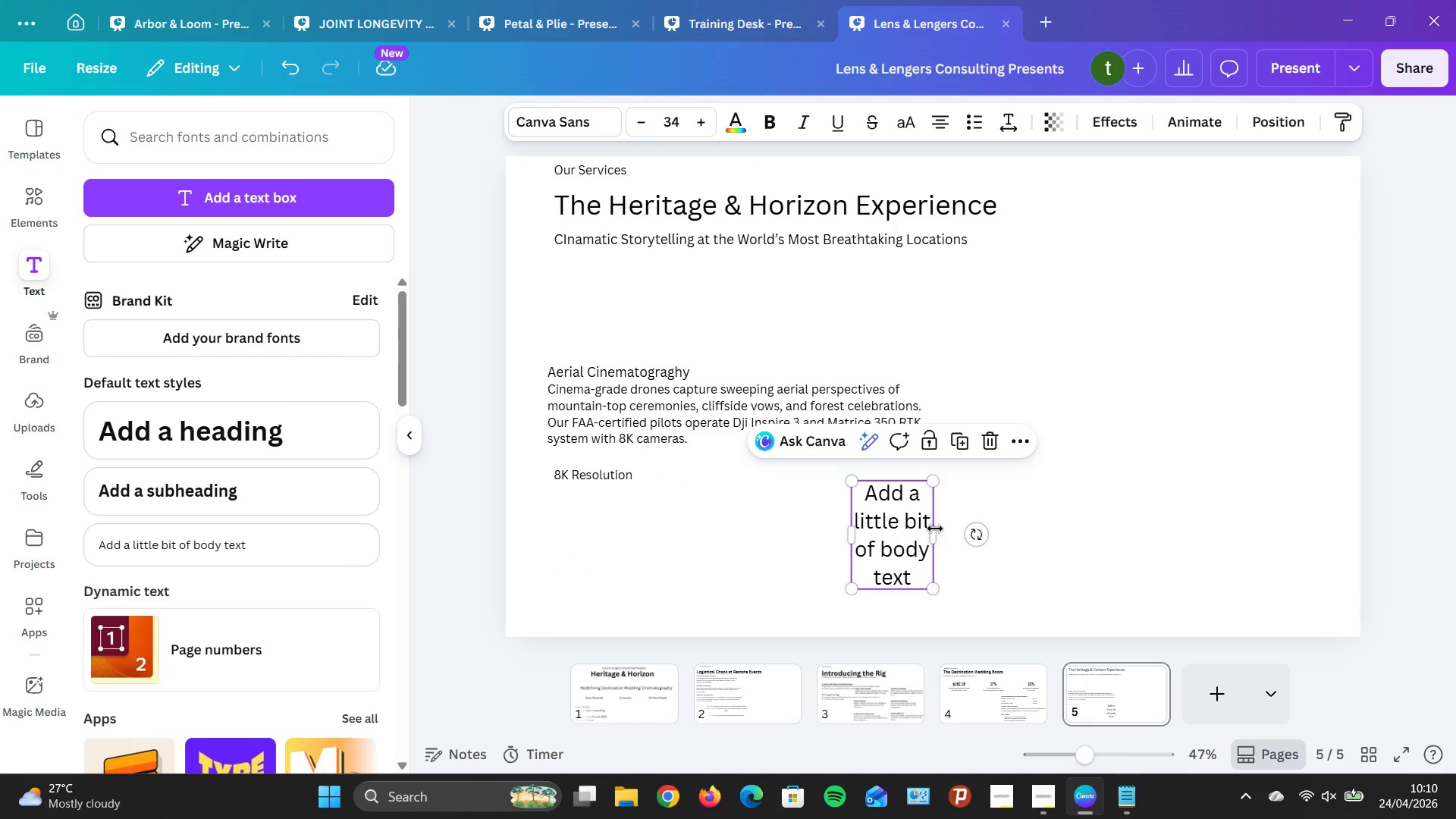 
left_click_drag(start_coordinate=[935, 528], to_coordinate=[1144, 522])
 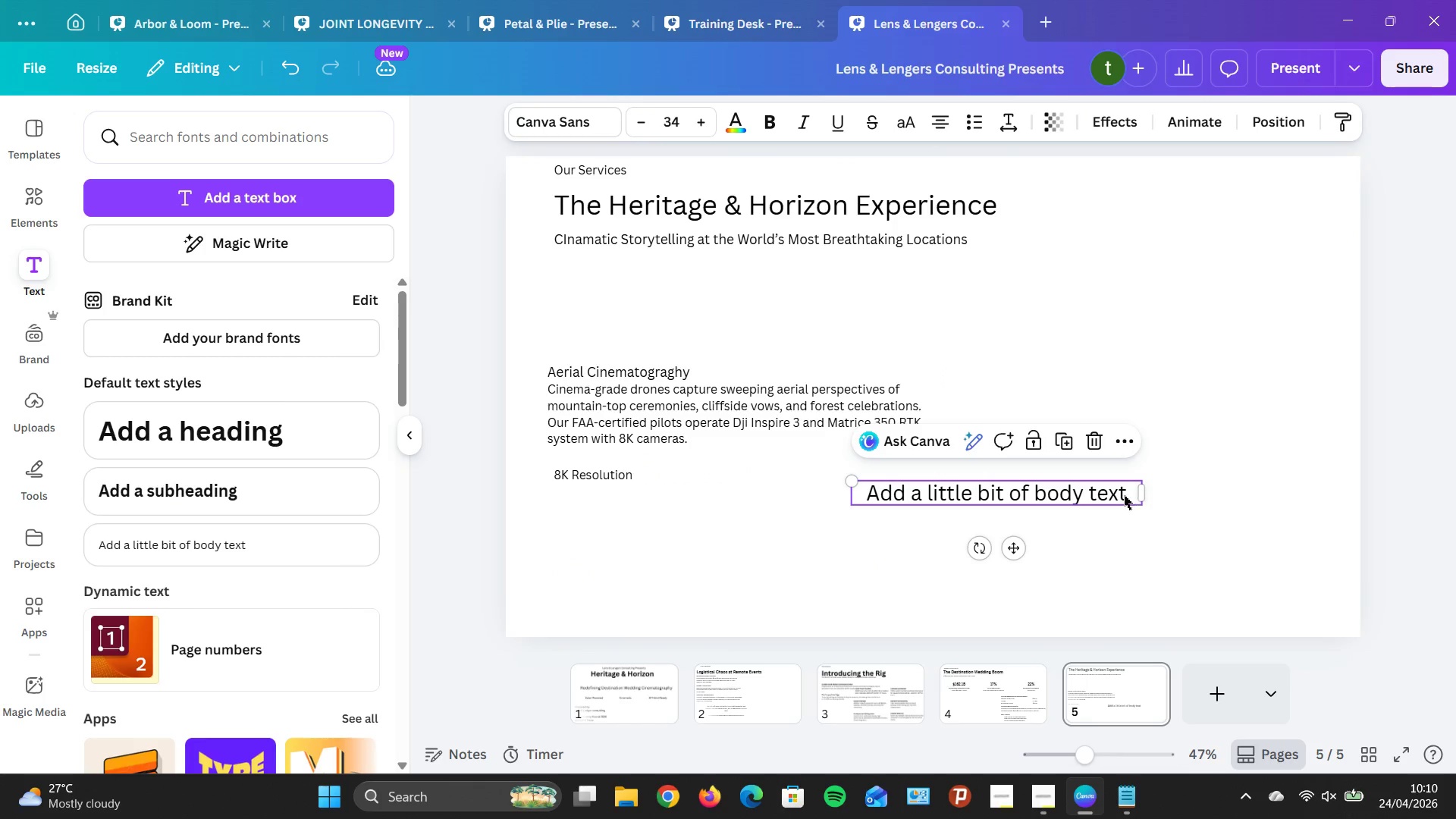 
left_click([1124, 494])
 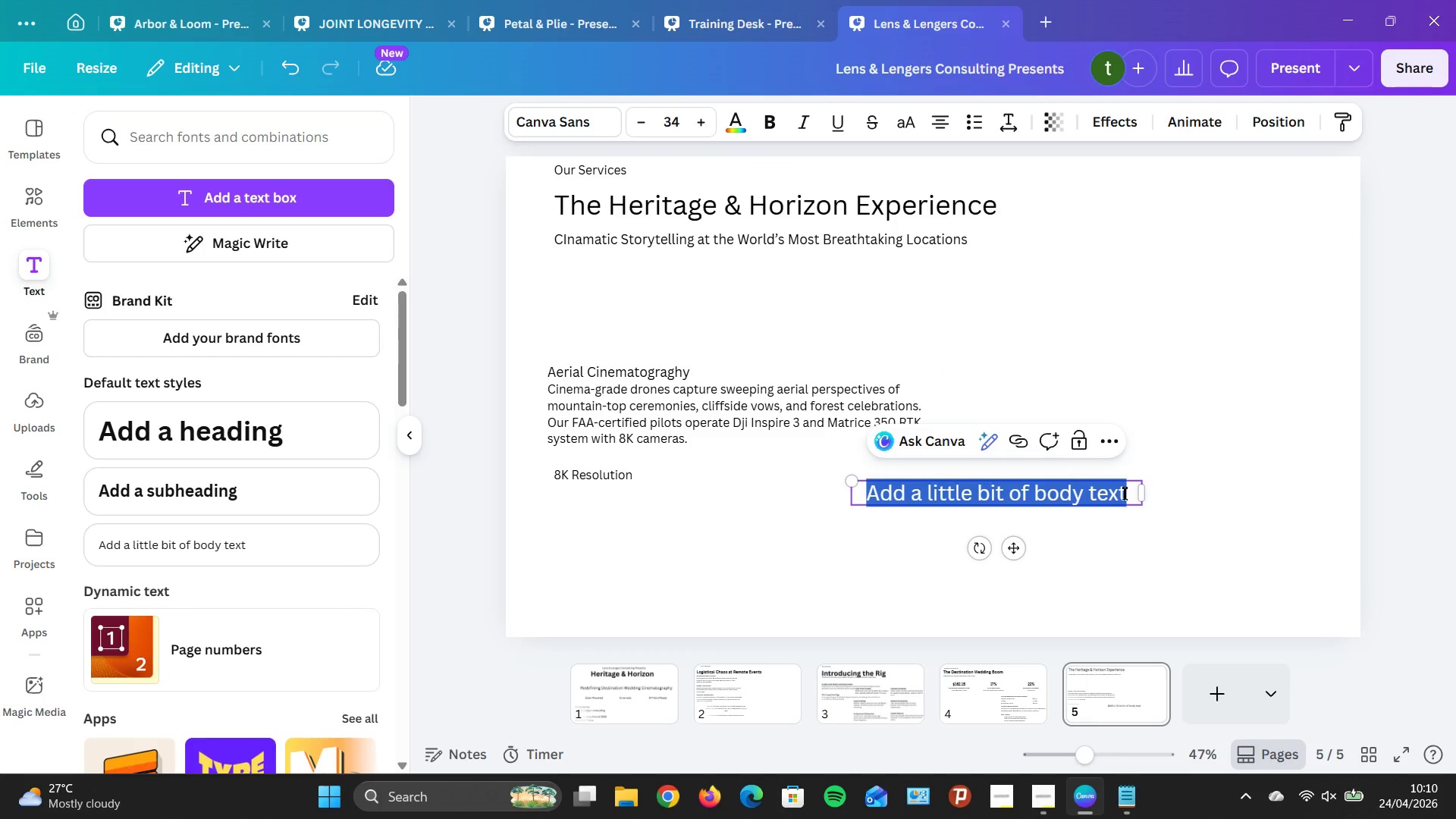 
type(360)
 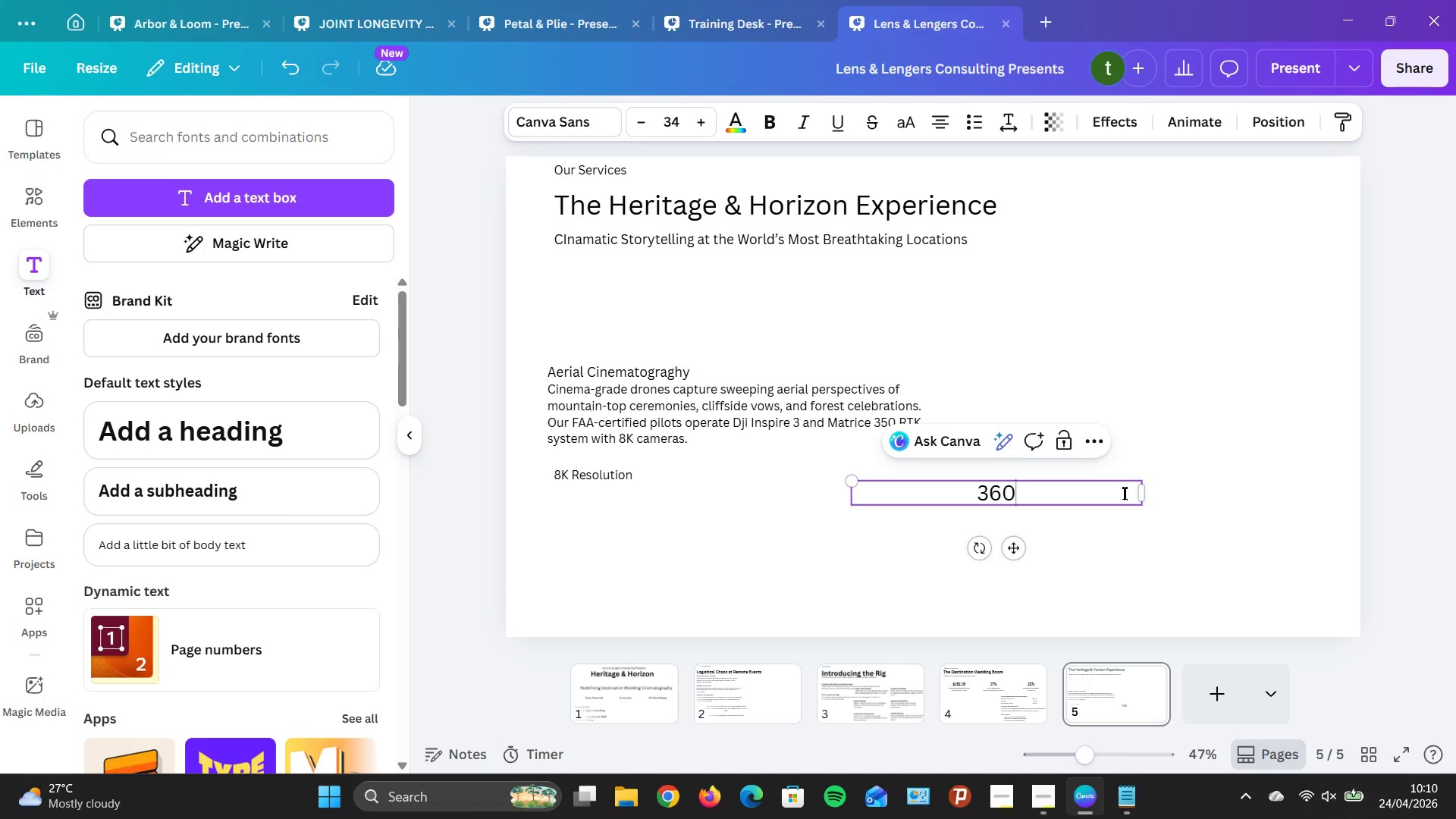 
hold_key(key=ShiftRight, duration=3.52)
 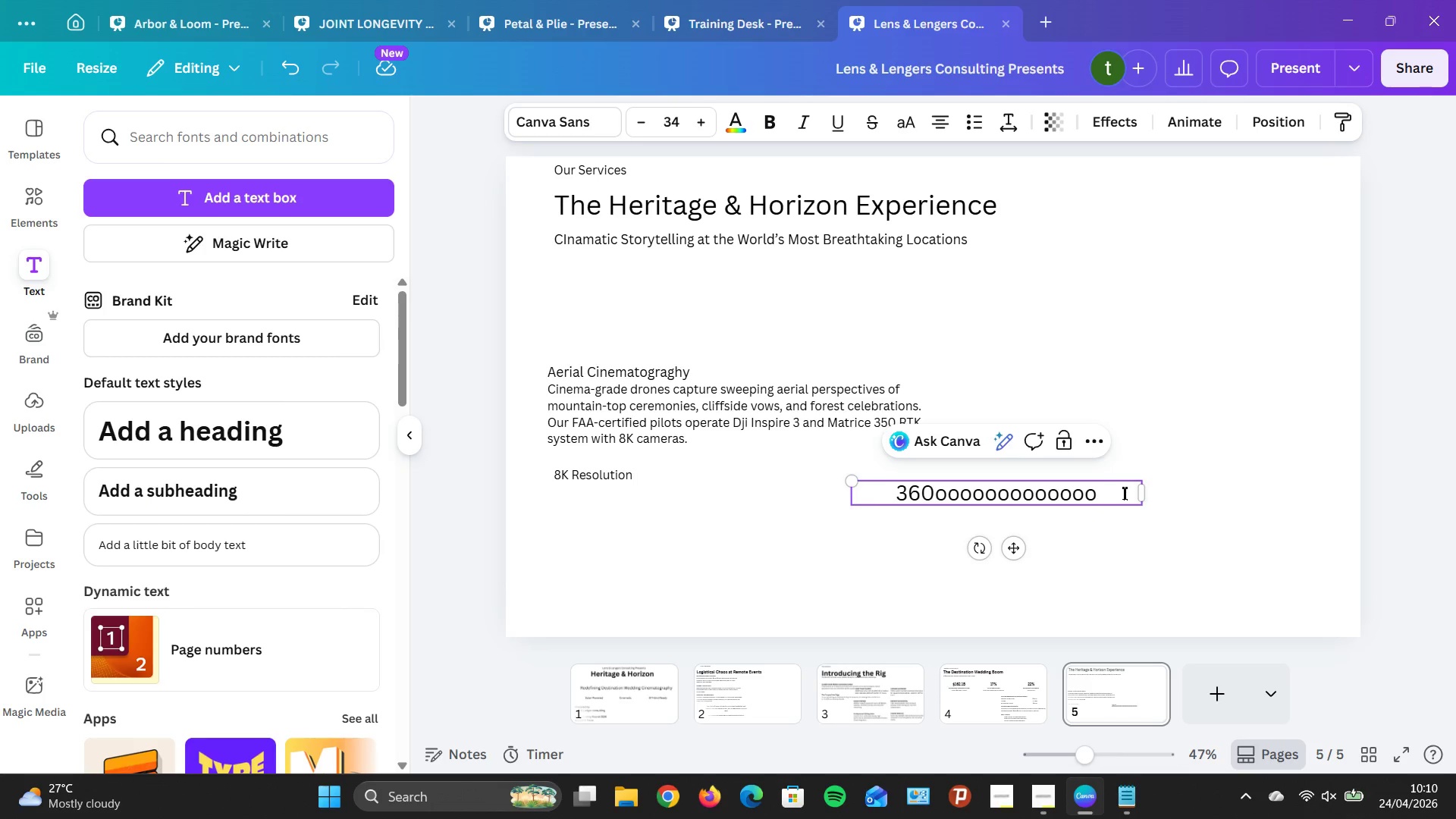 
hold_key(key=O, duration=0.92)
 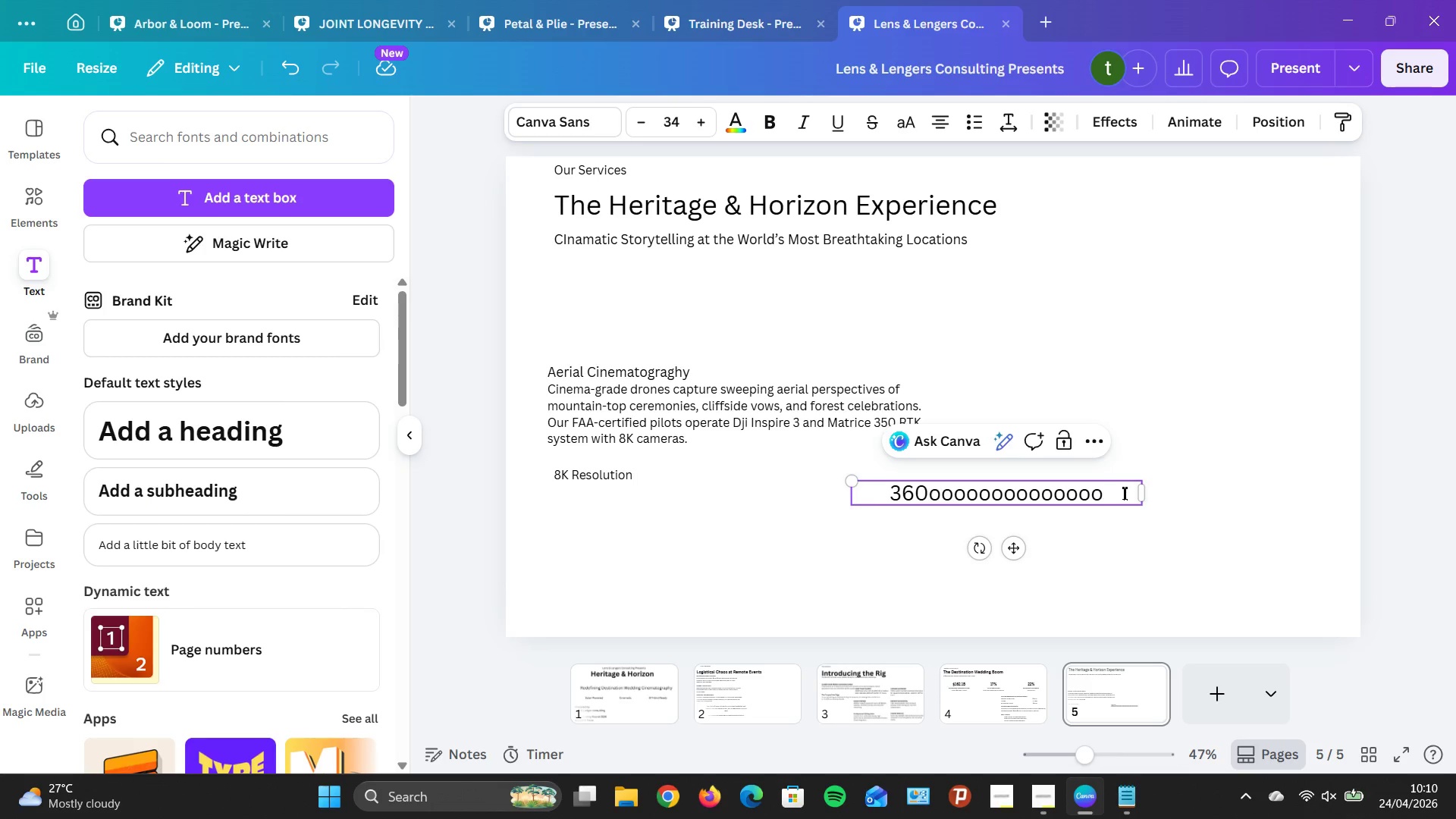 
hold_key(key=Backspace, duration=0.81)
 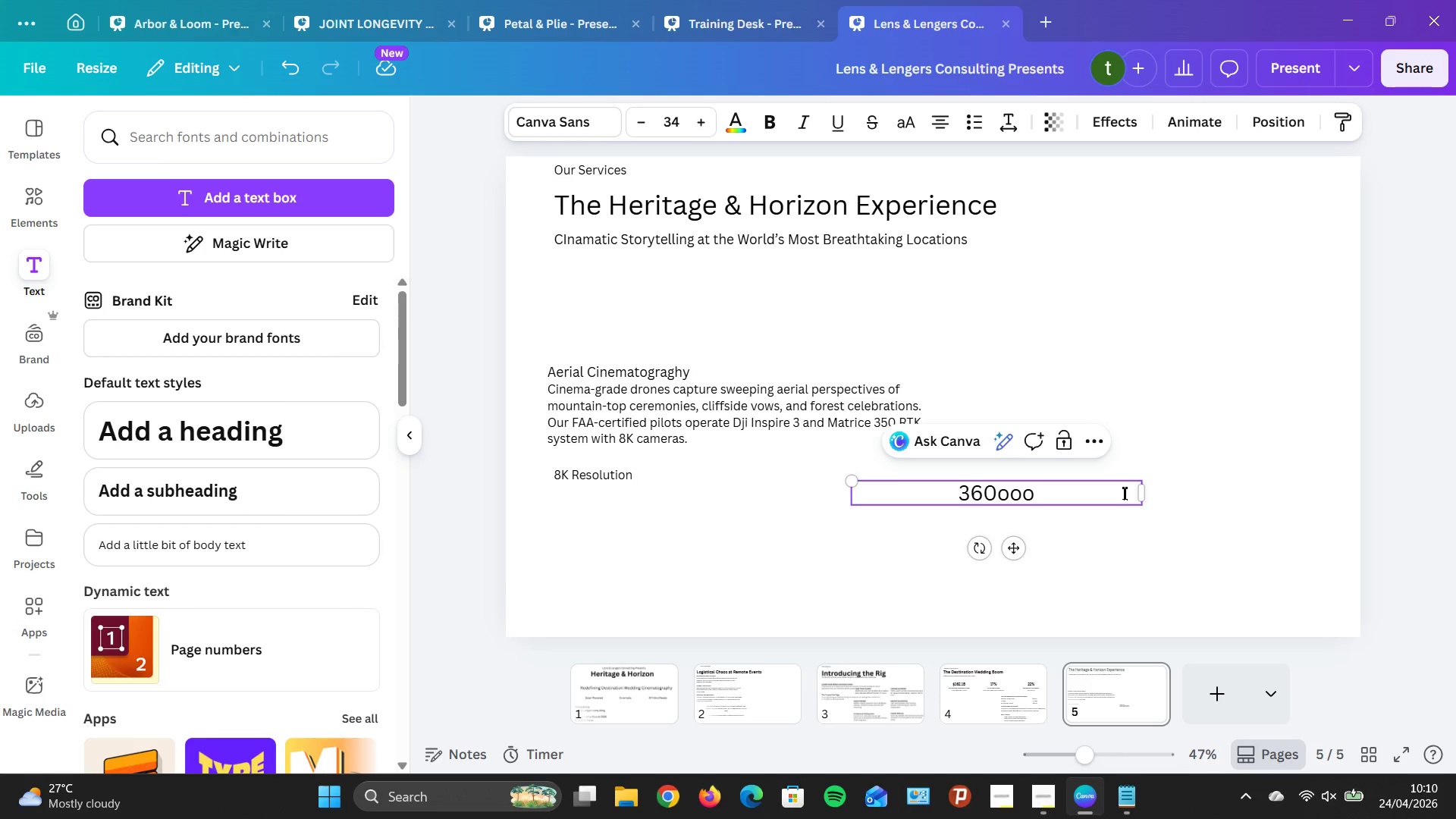 
key(Backspace)
 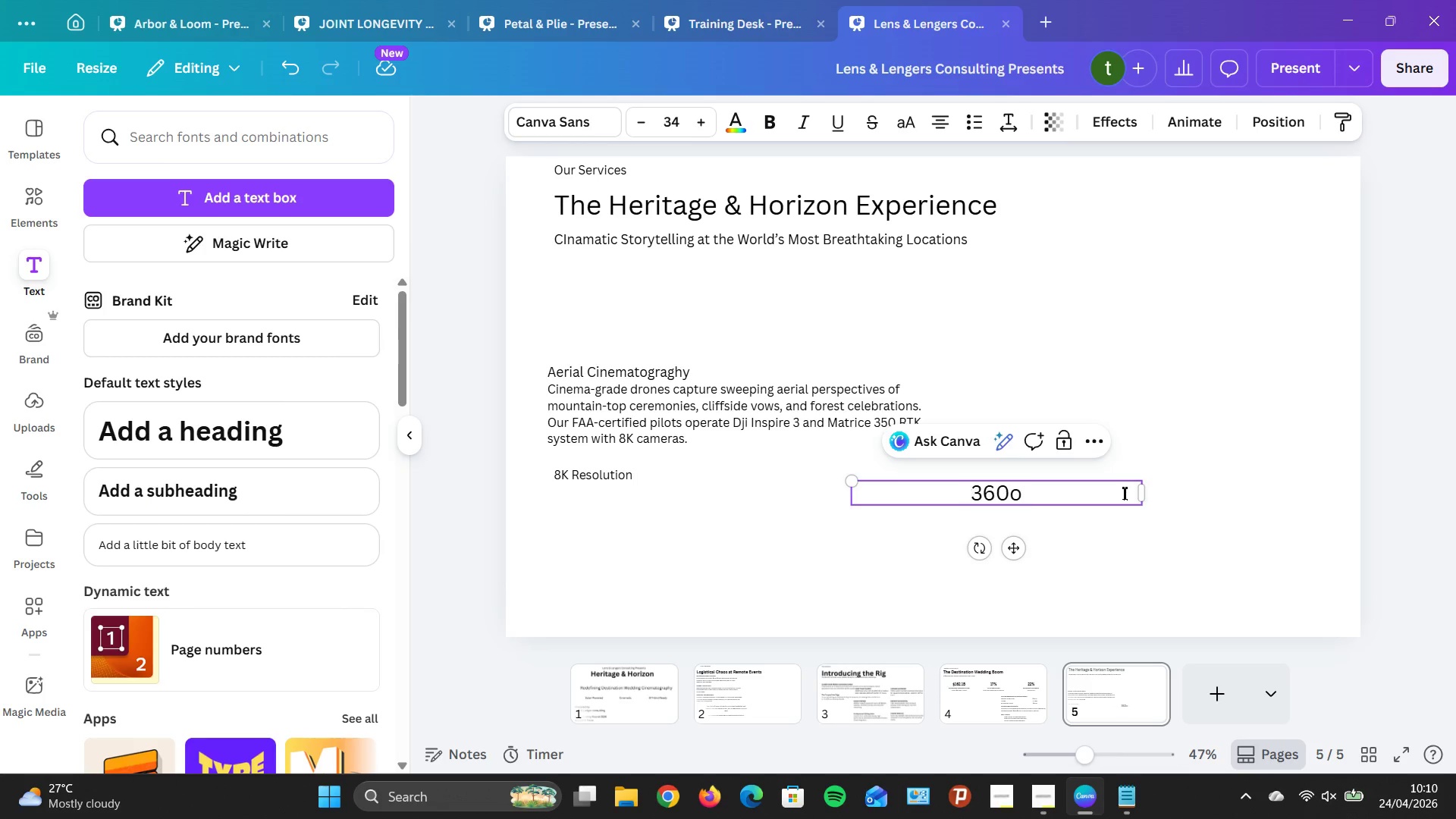 
key(Backspace)
 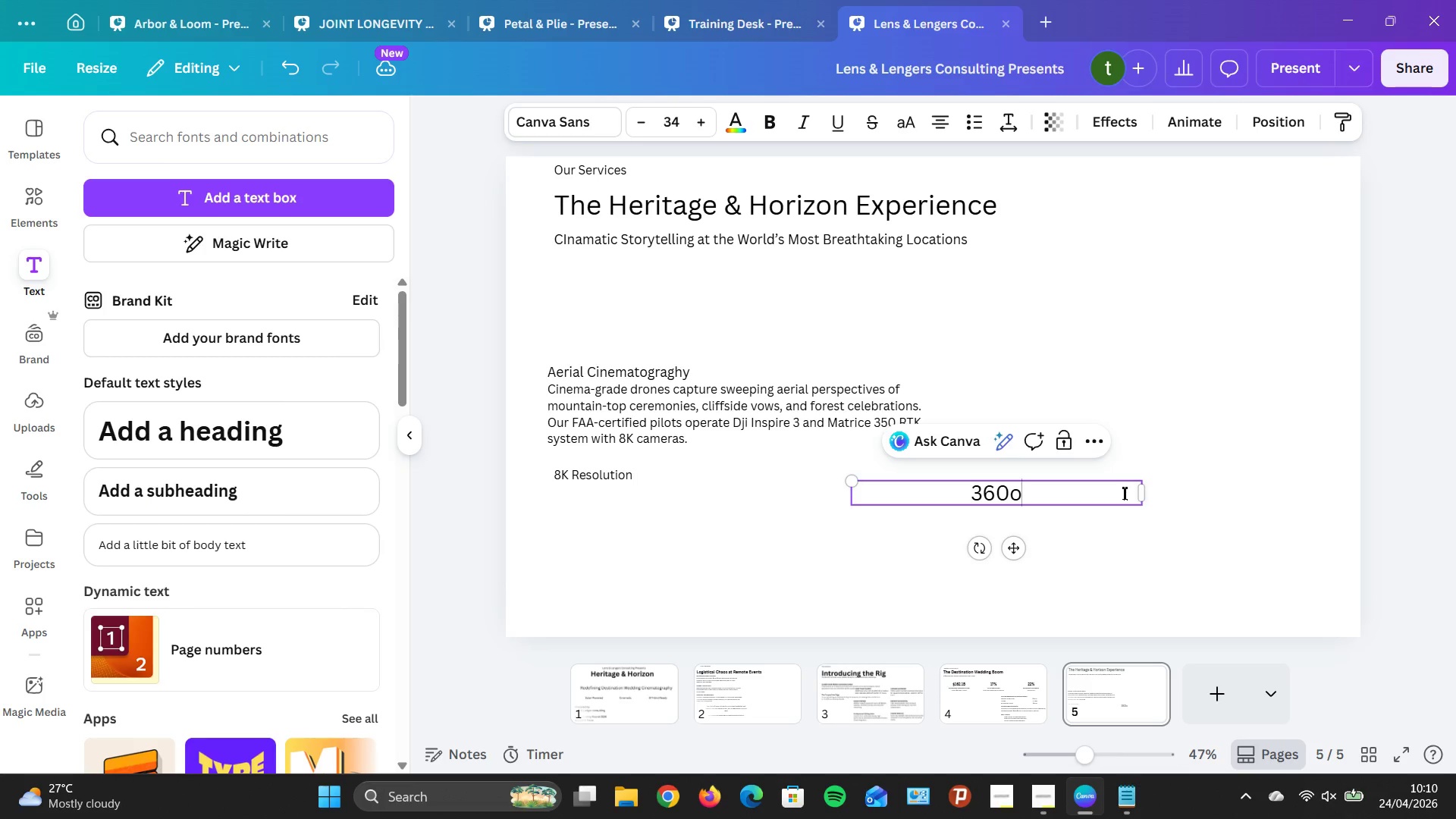 
key(Backspace)
 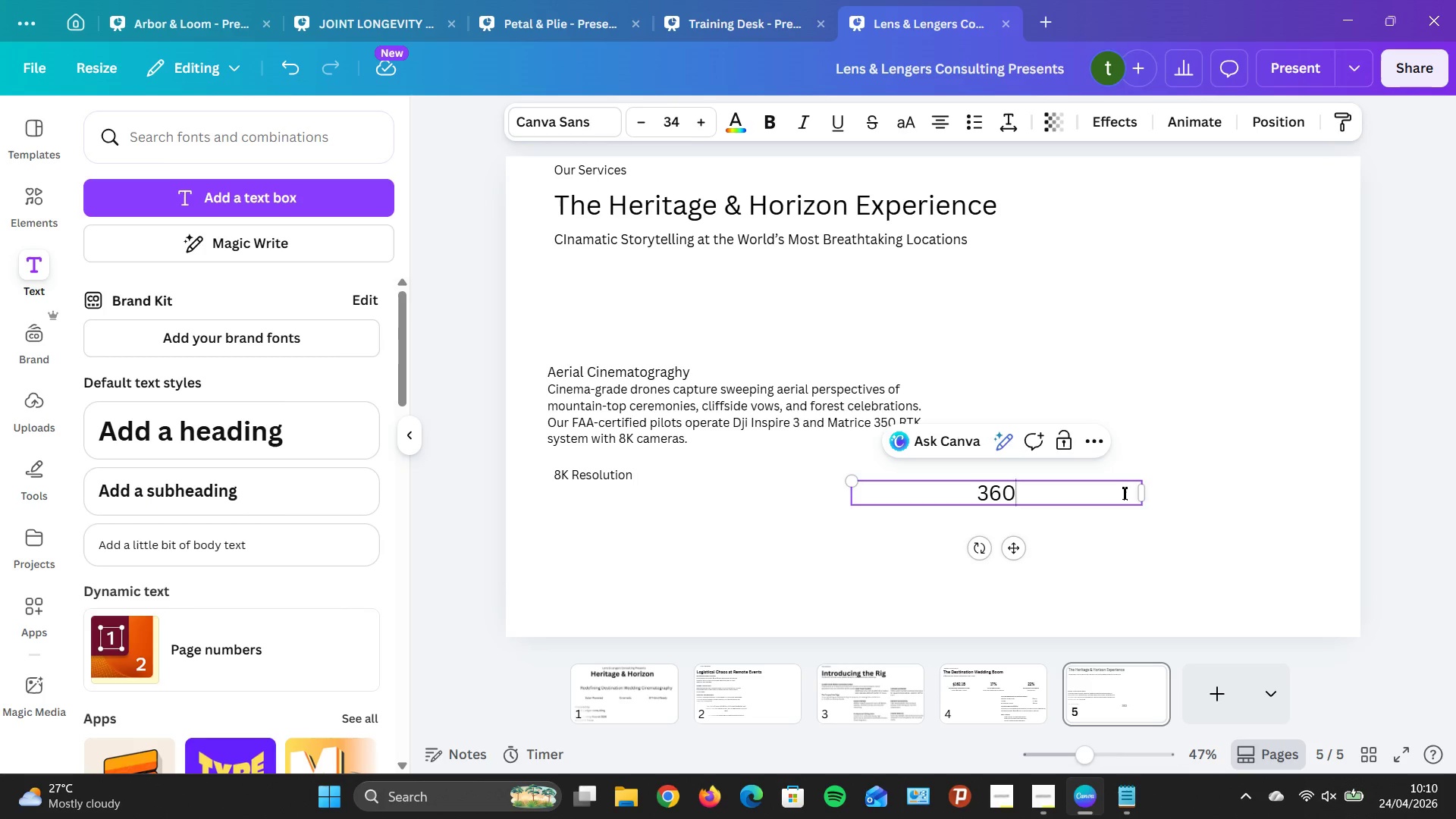 
key(Control+Shift+O)
 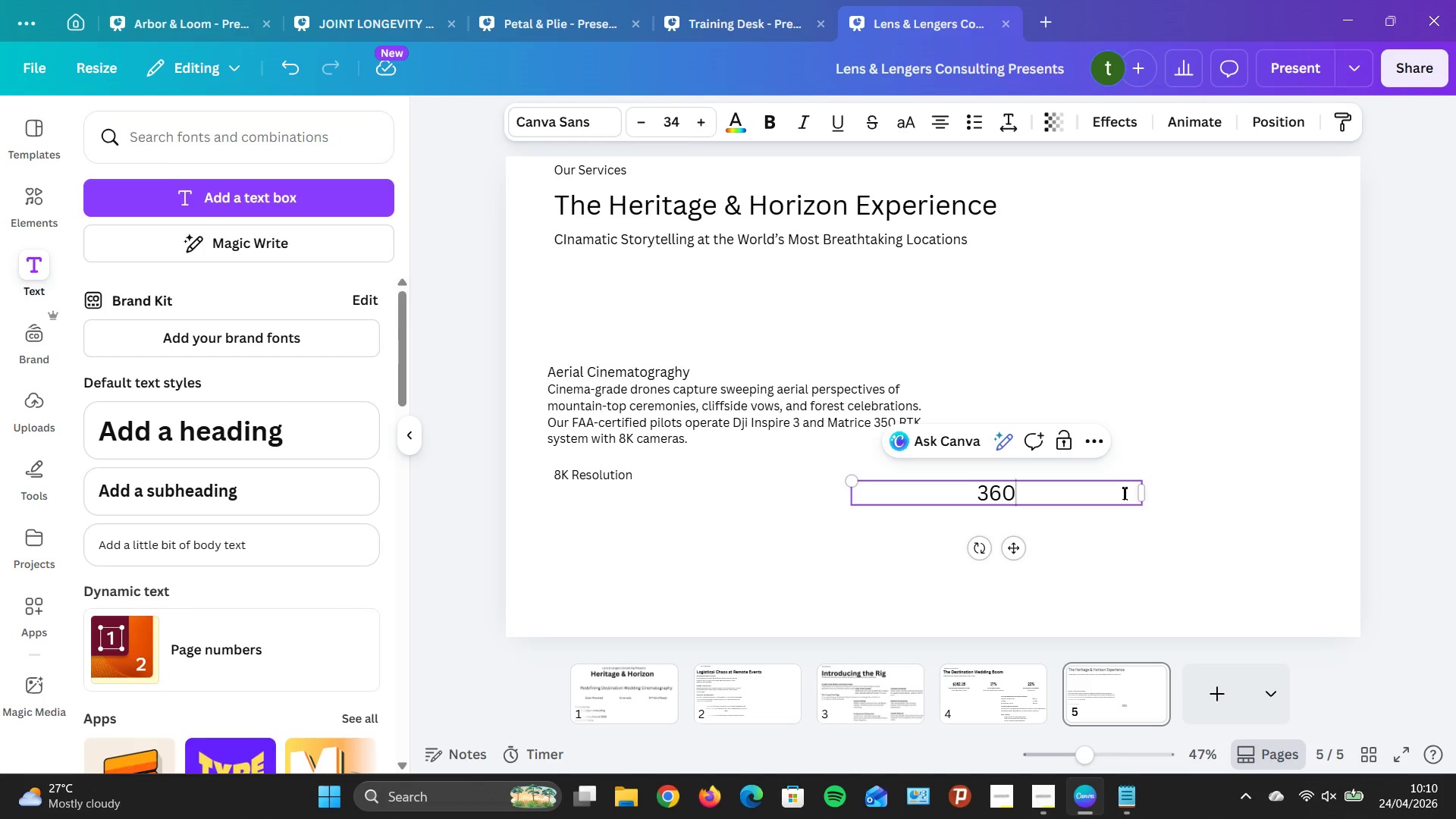 
key(Shift+O)
 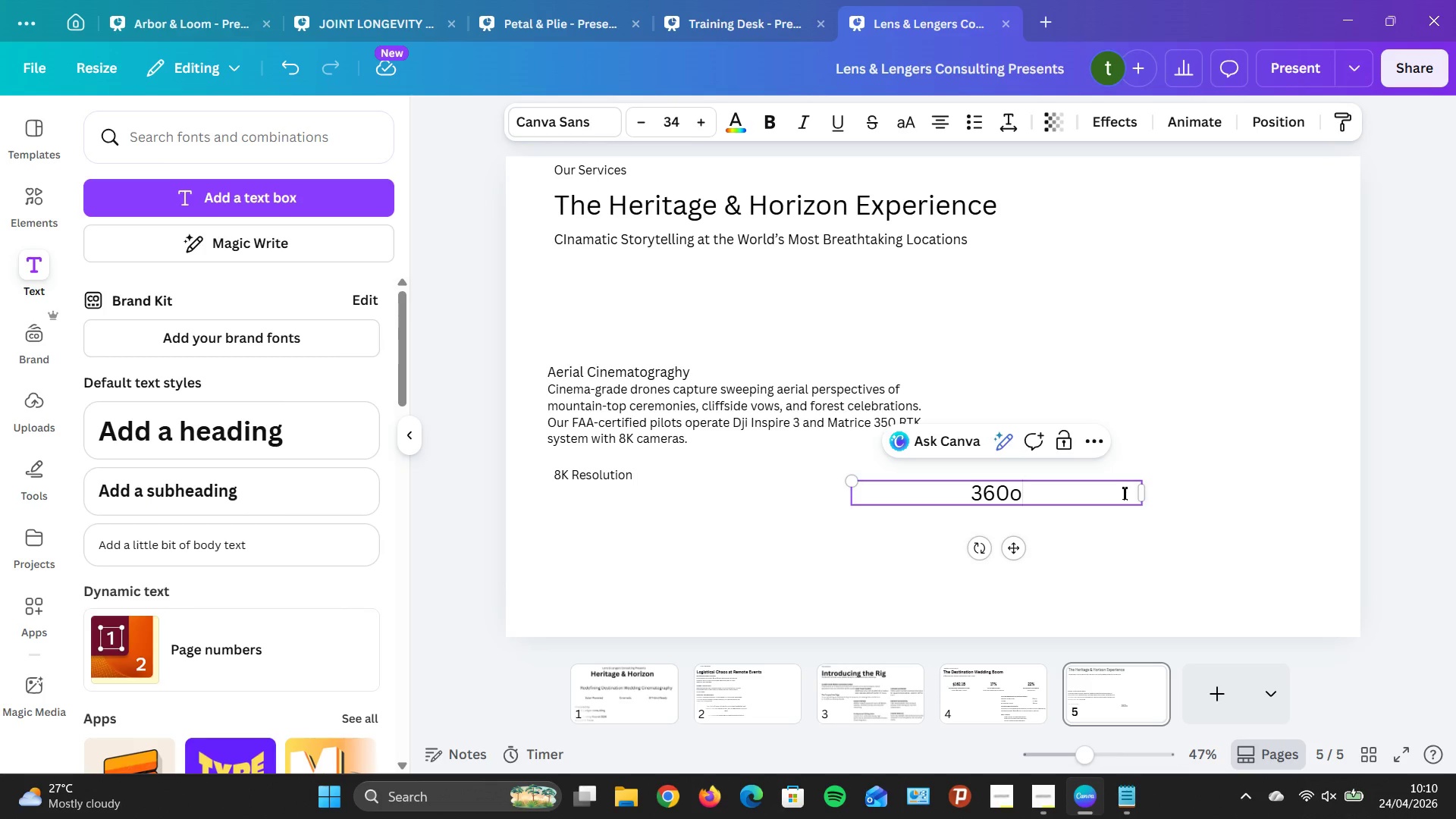 
key(Backspace)
 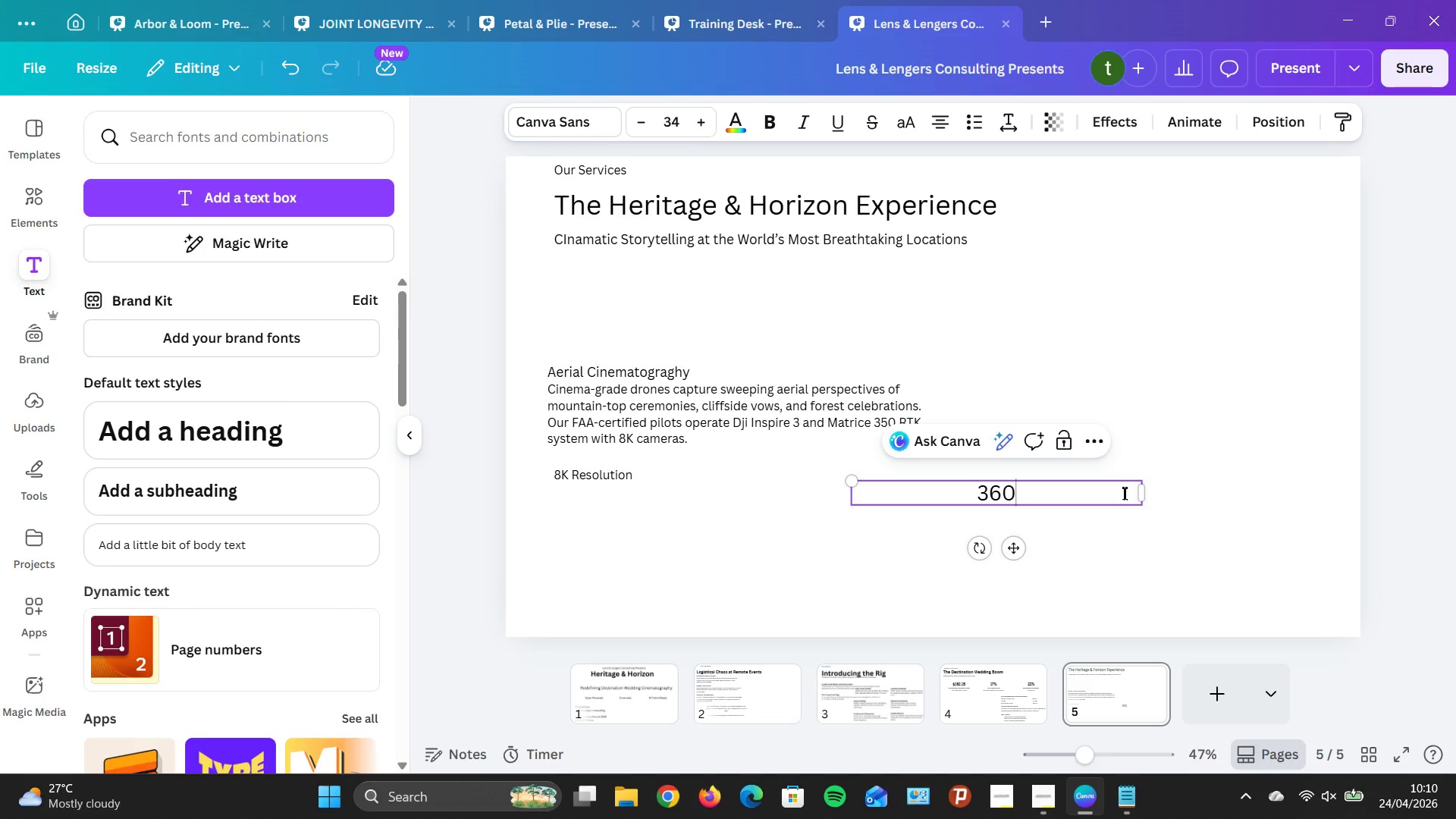 
key(Shift+0)
 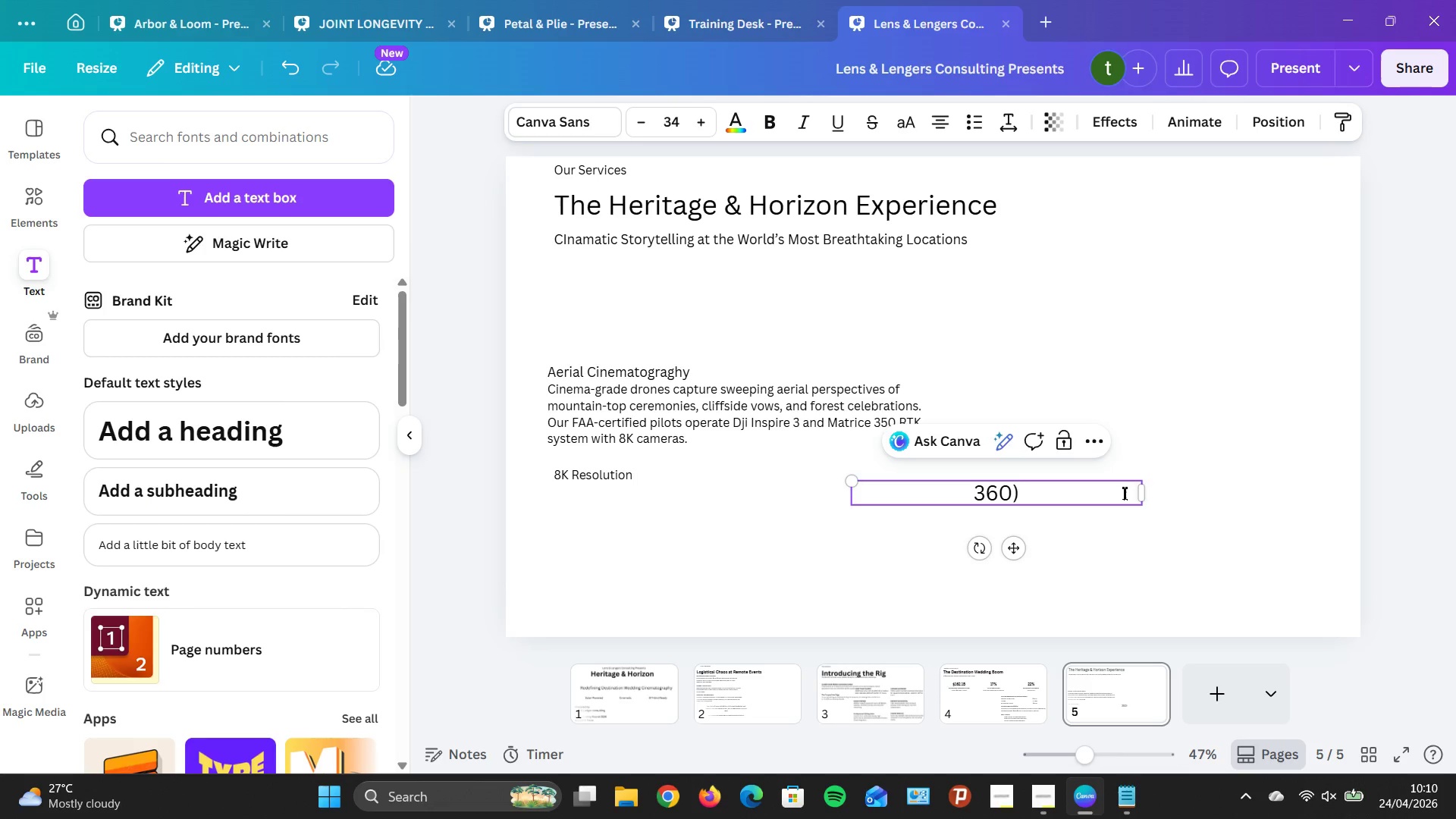 
key(Backspace)
 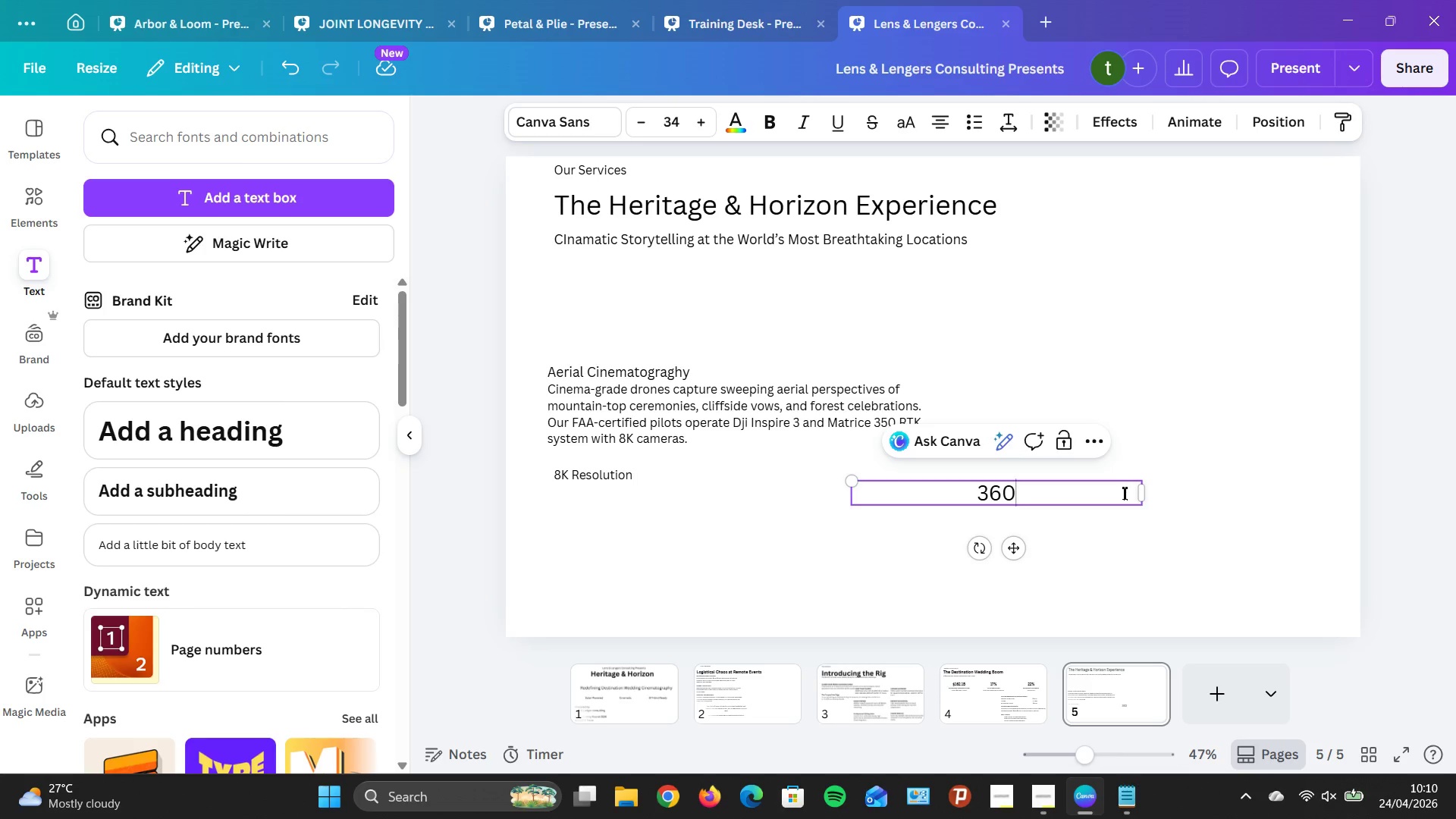 
key(Control+Shift+Minus)
 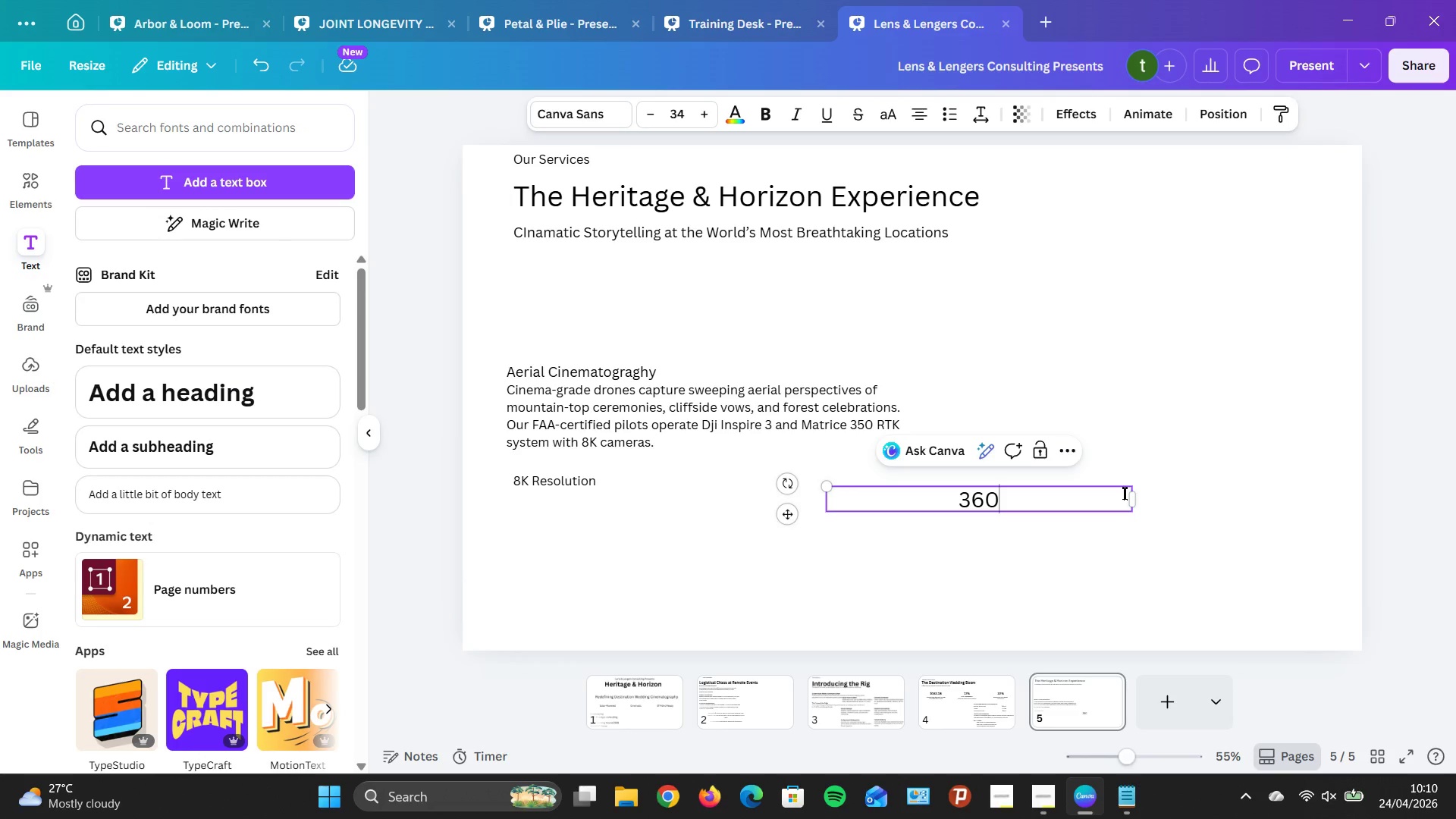 
key(Control+Z)
 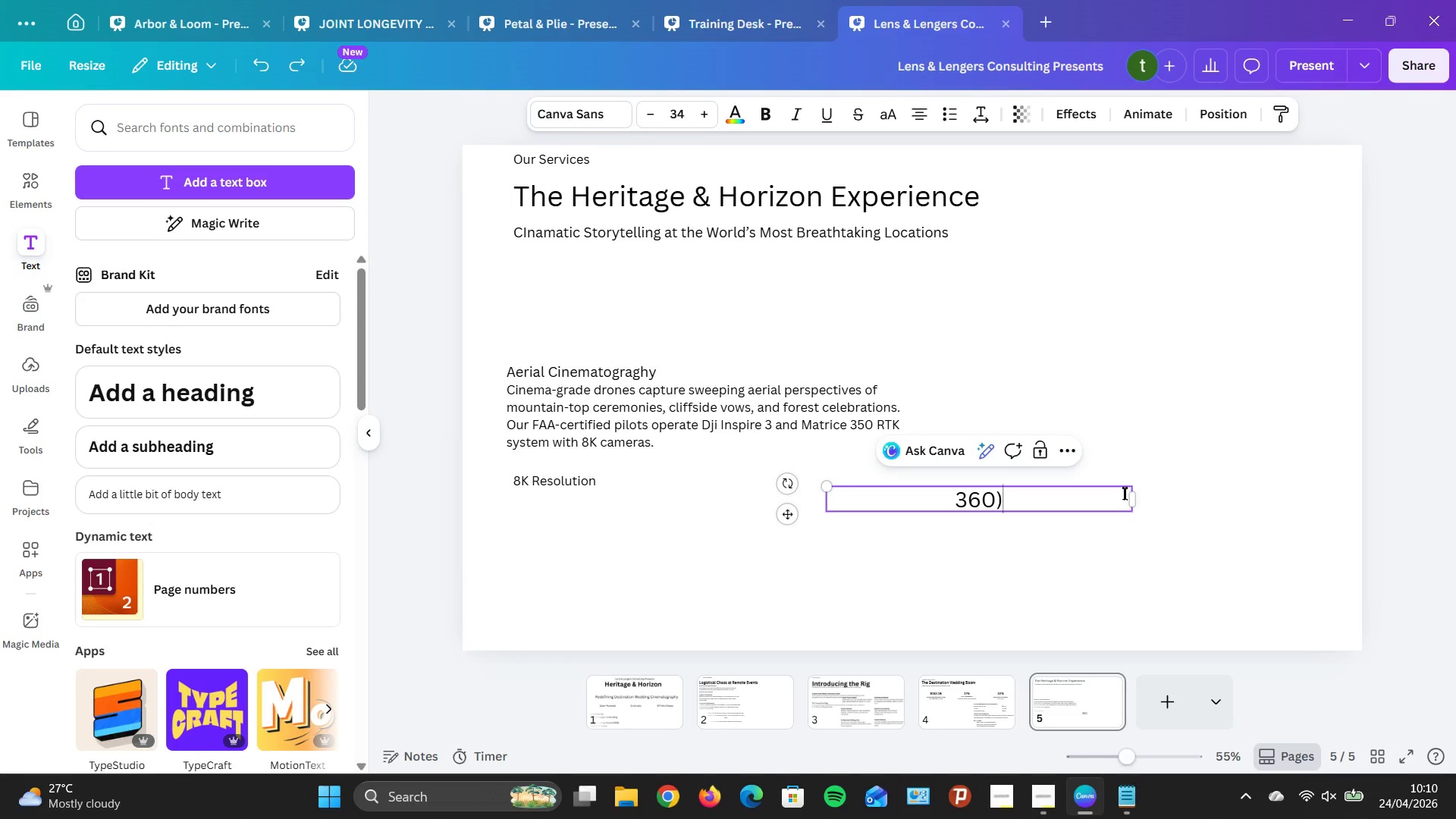 
key(Backspace)
 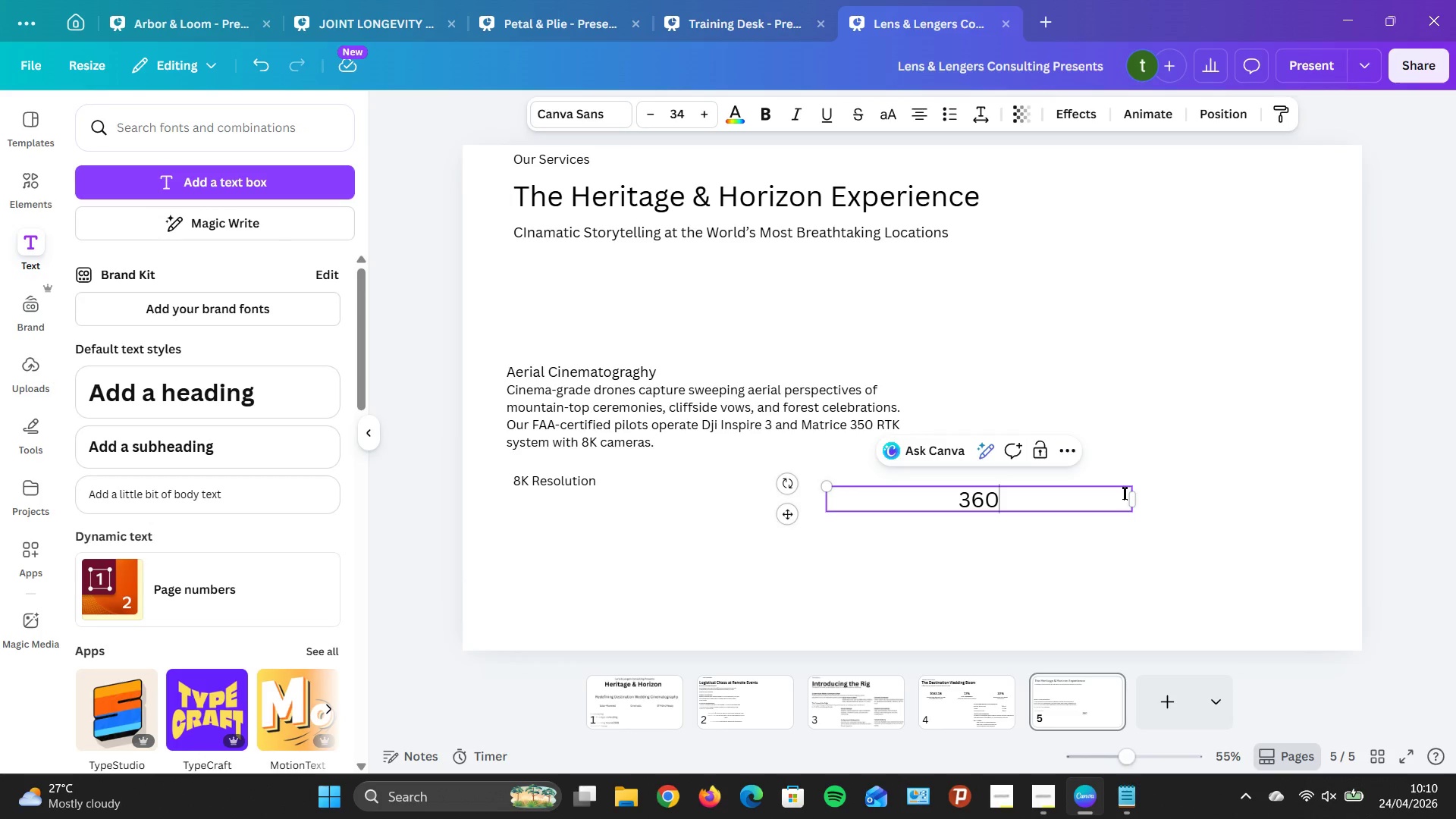 
key(Control+Z)
 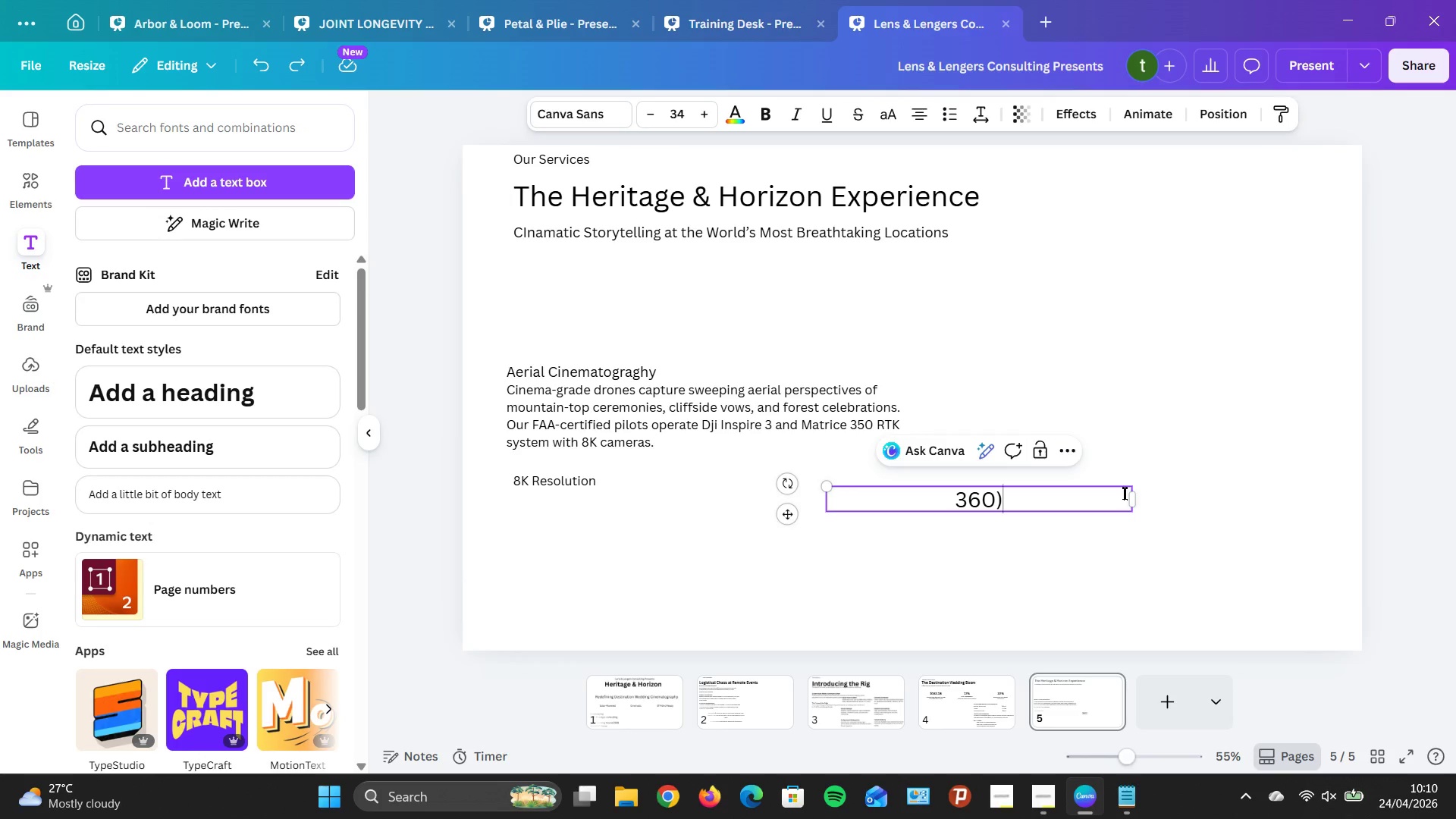 
key(Backspace)
 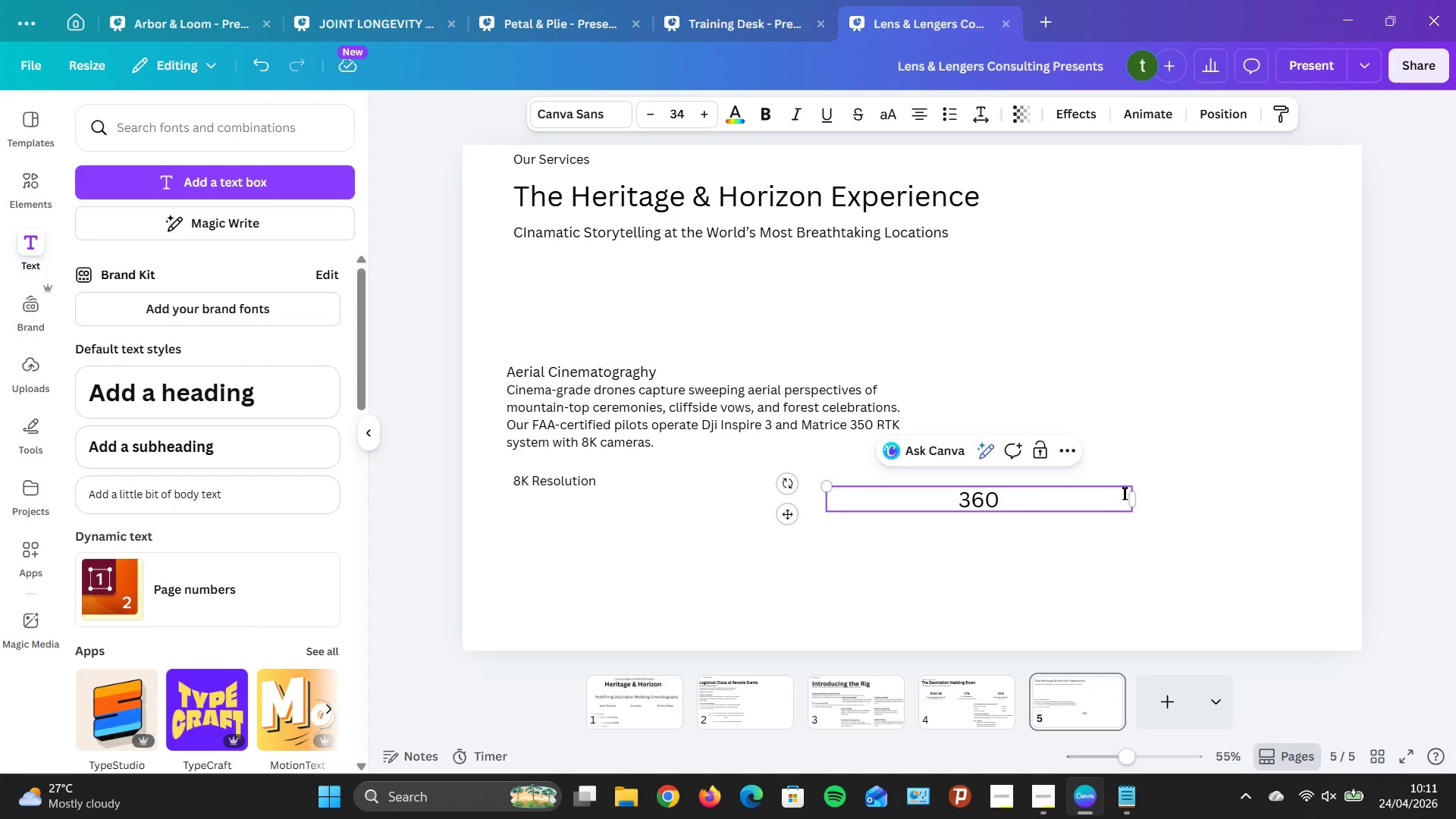 
key(CapsLock)
 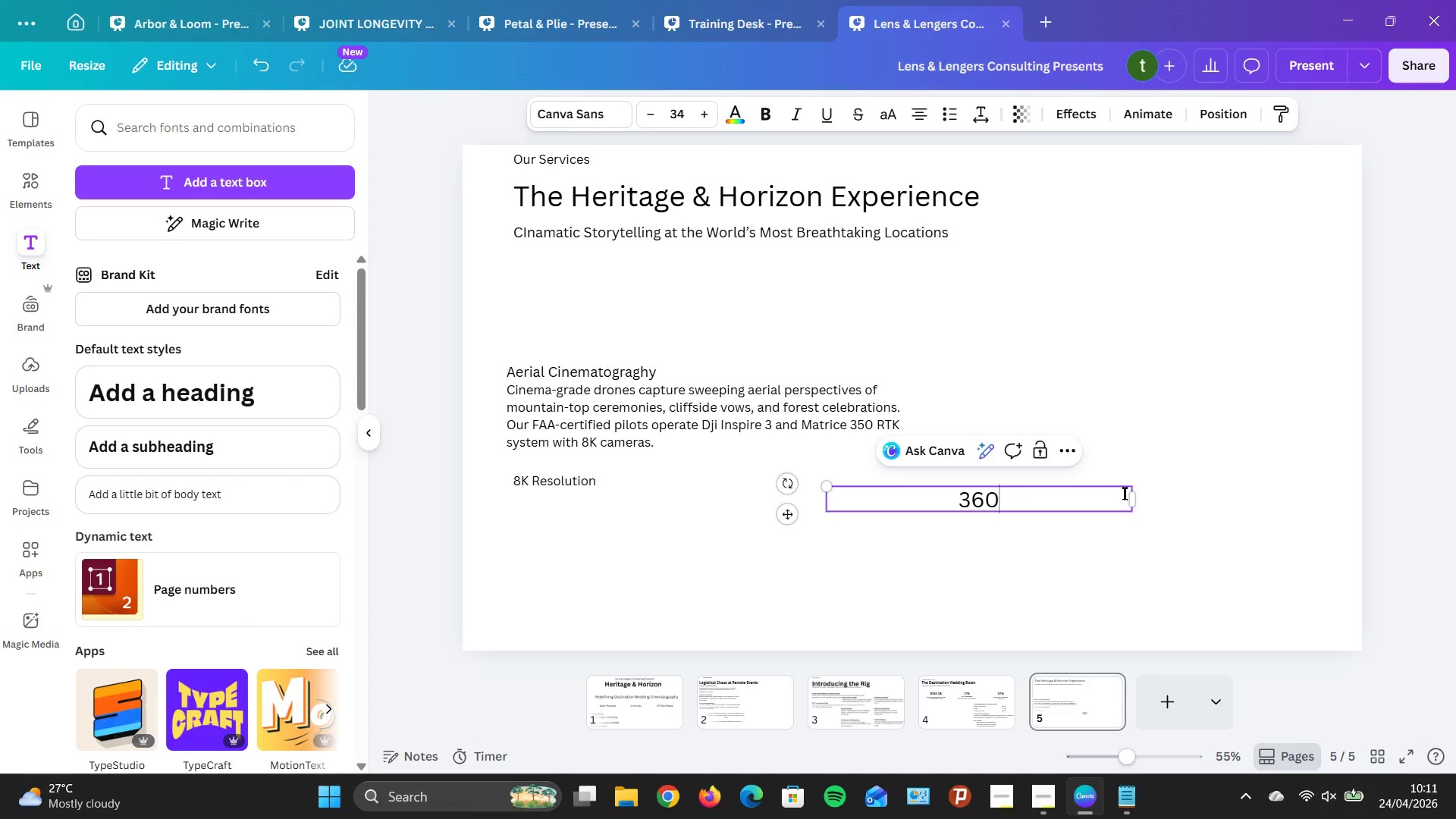 
key(Z)
 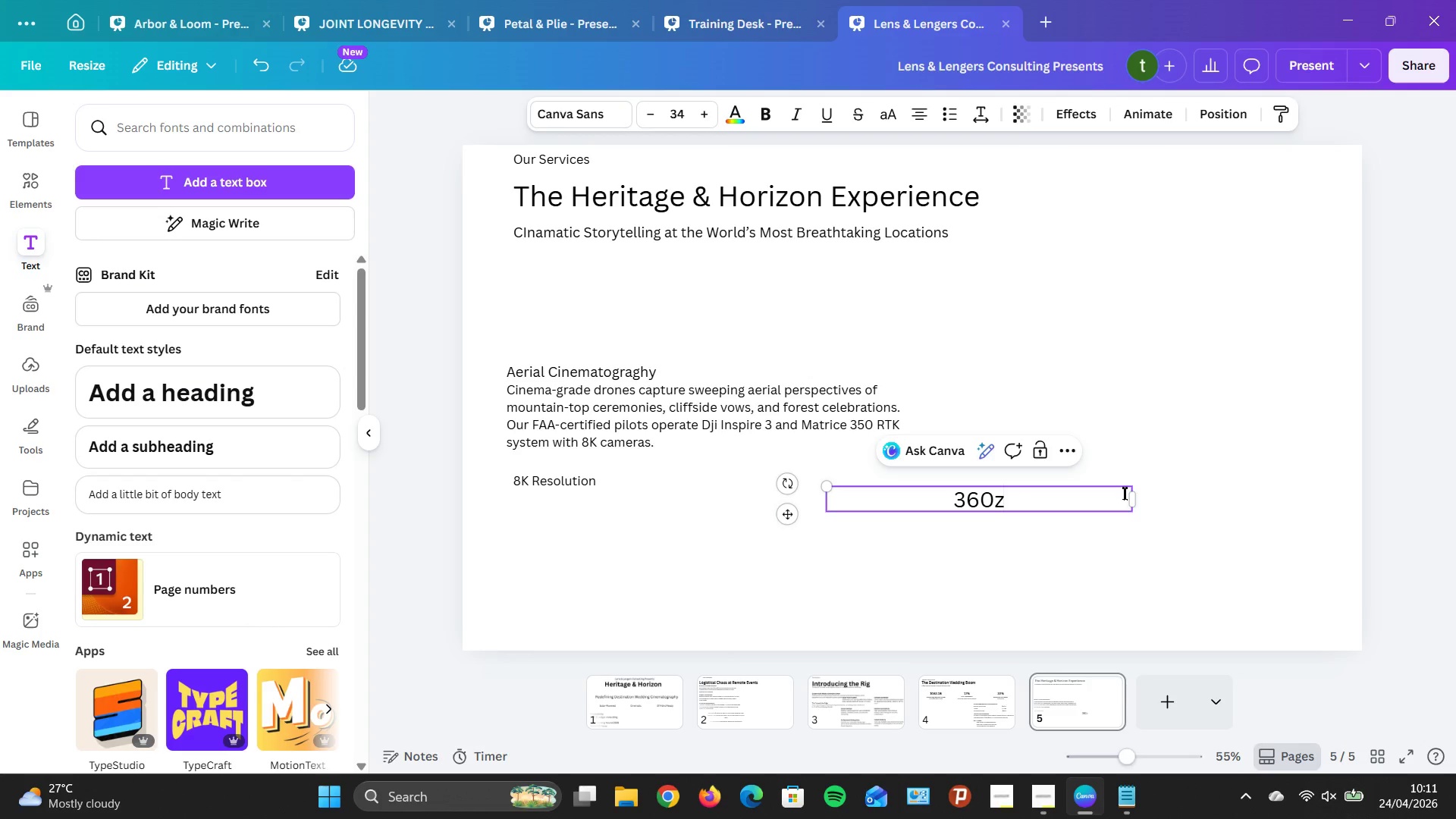 
key(Backspace)
 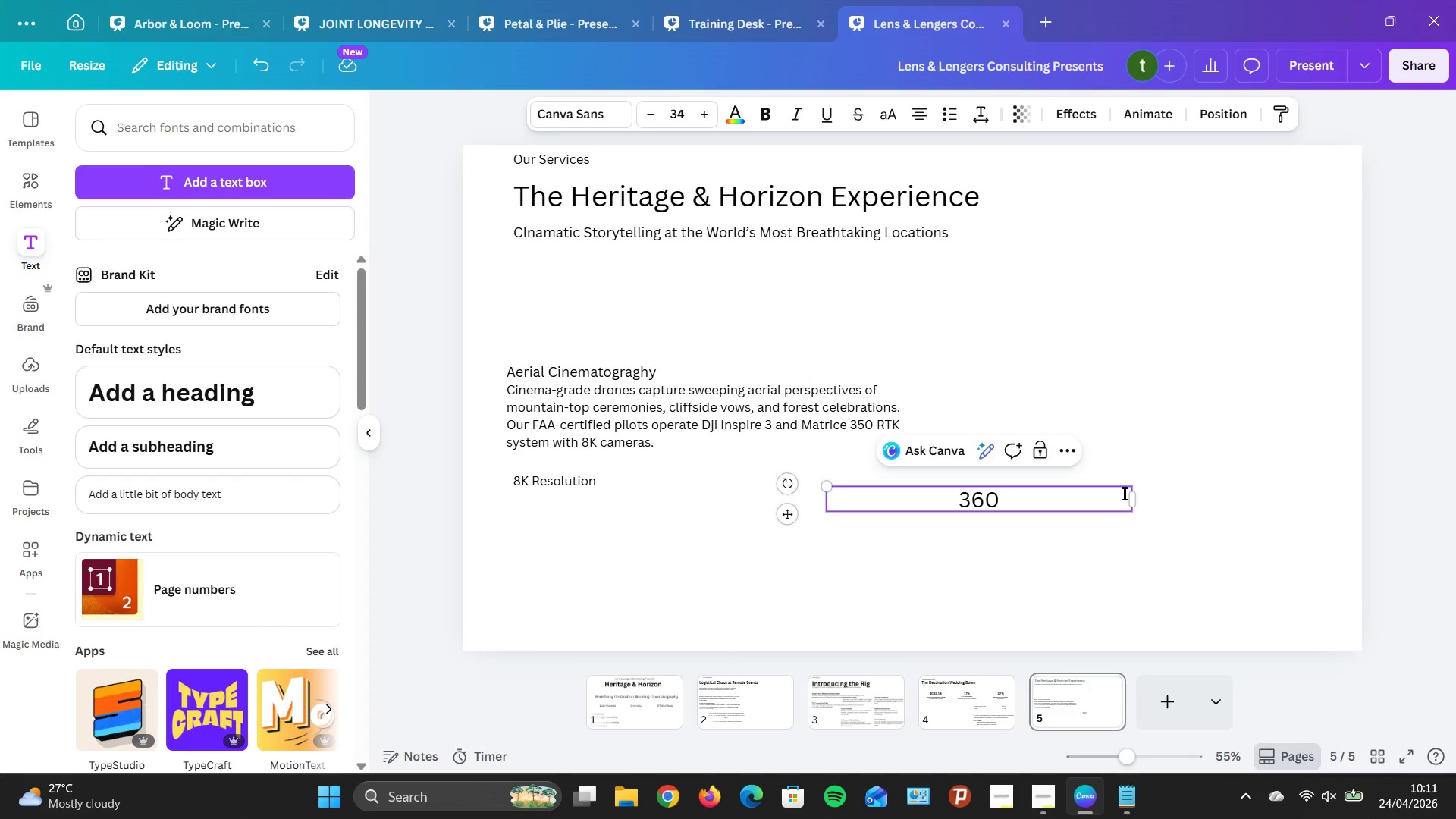 
key(Shift+Slash)
 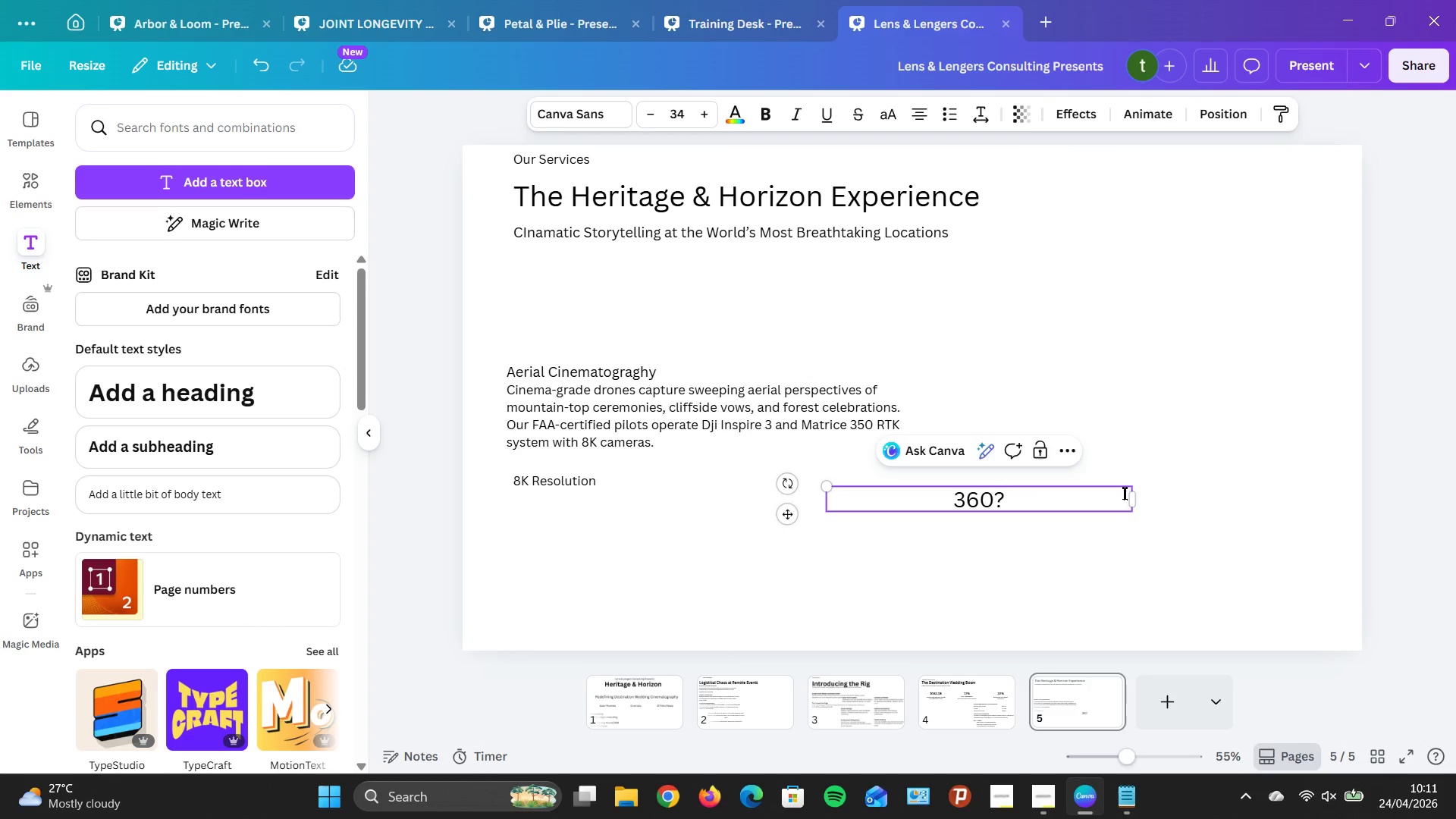 
key(Control+Z)
 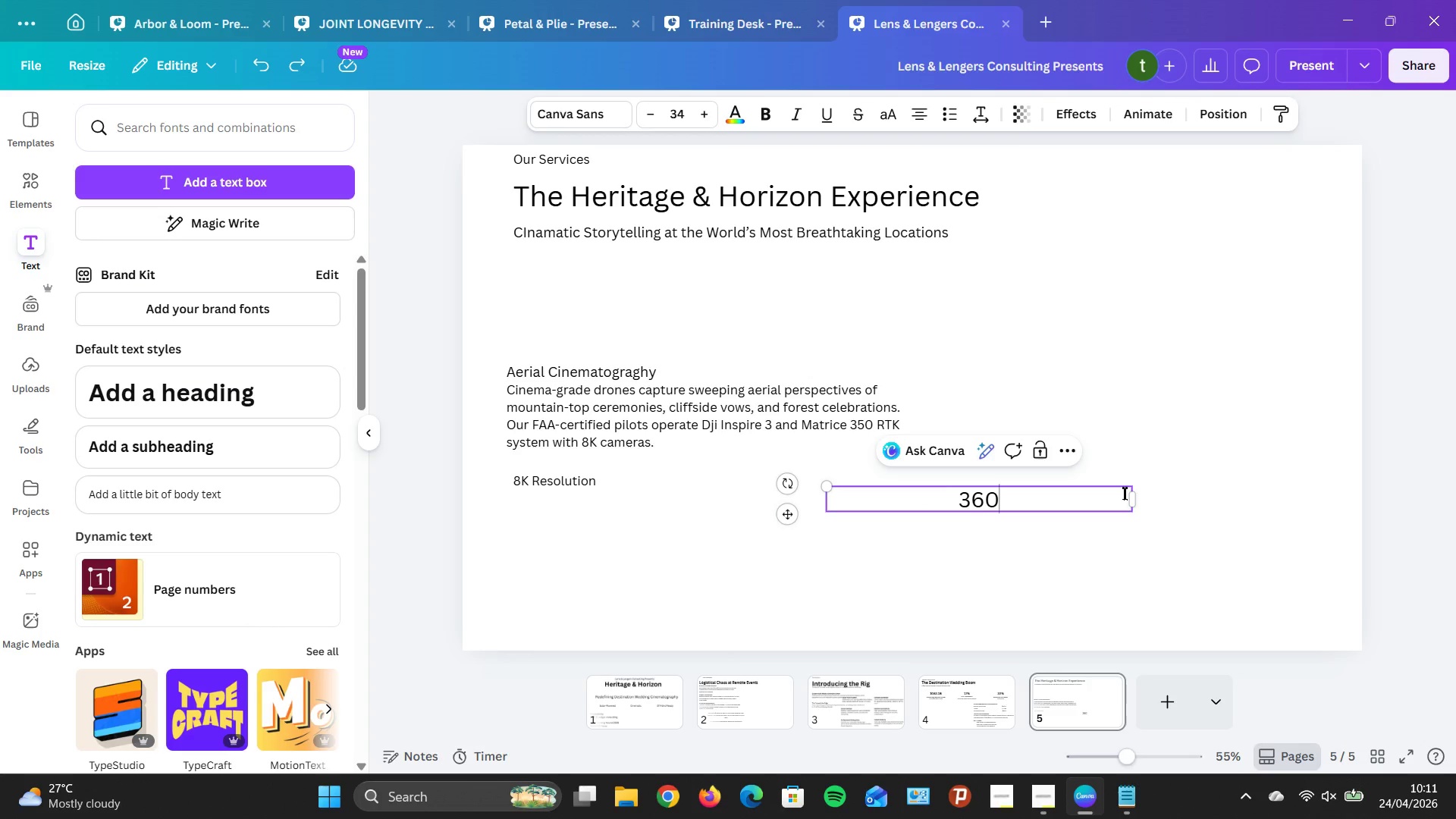 
key(Control+Z)
 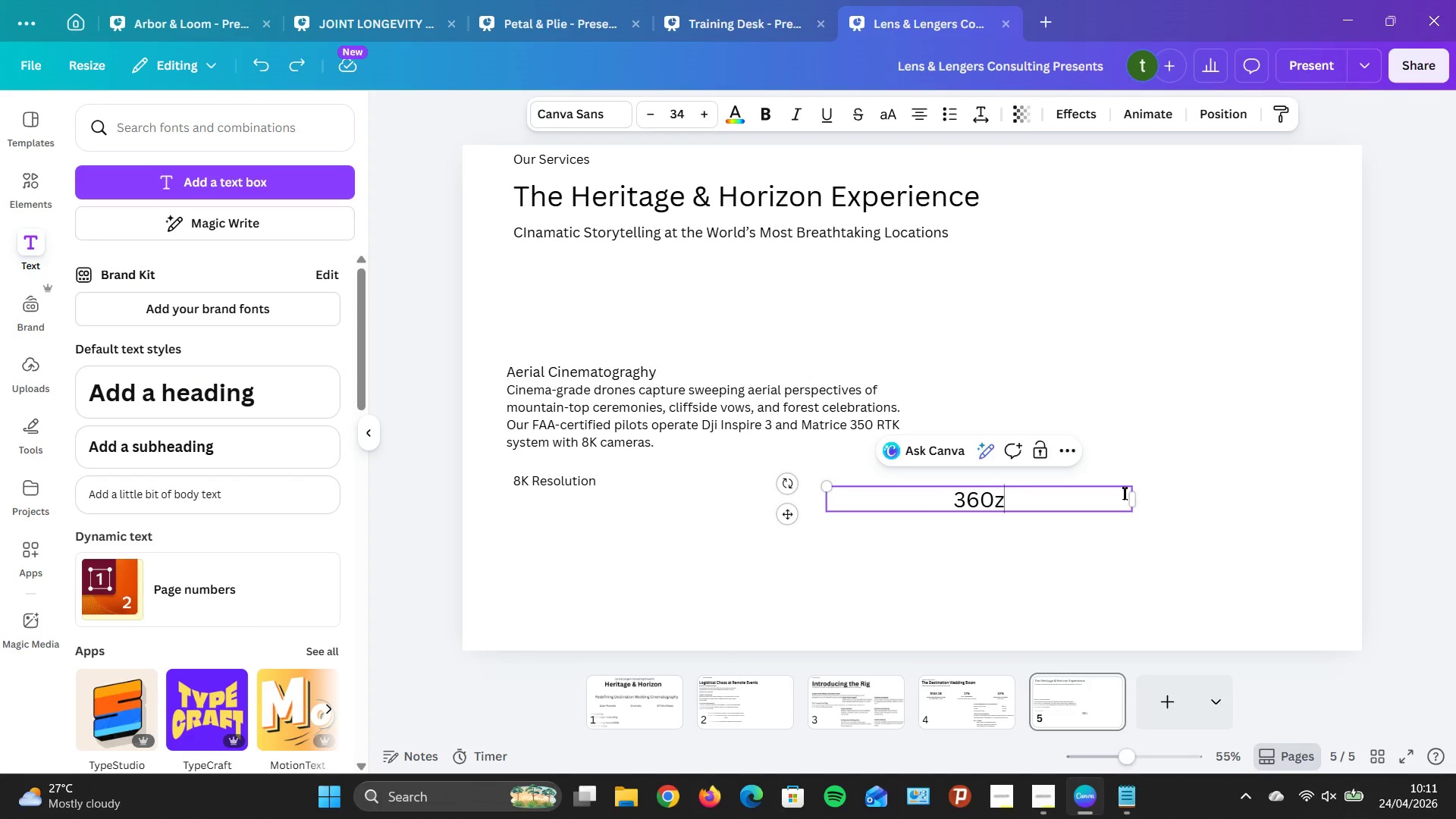 
key(Control+Z)
 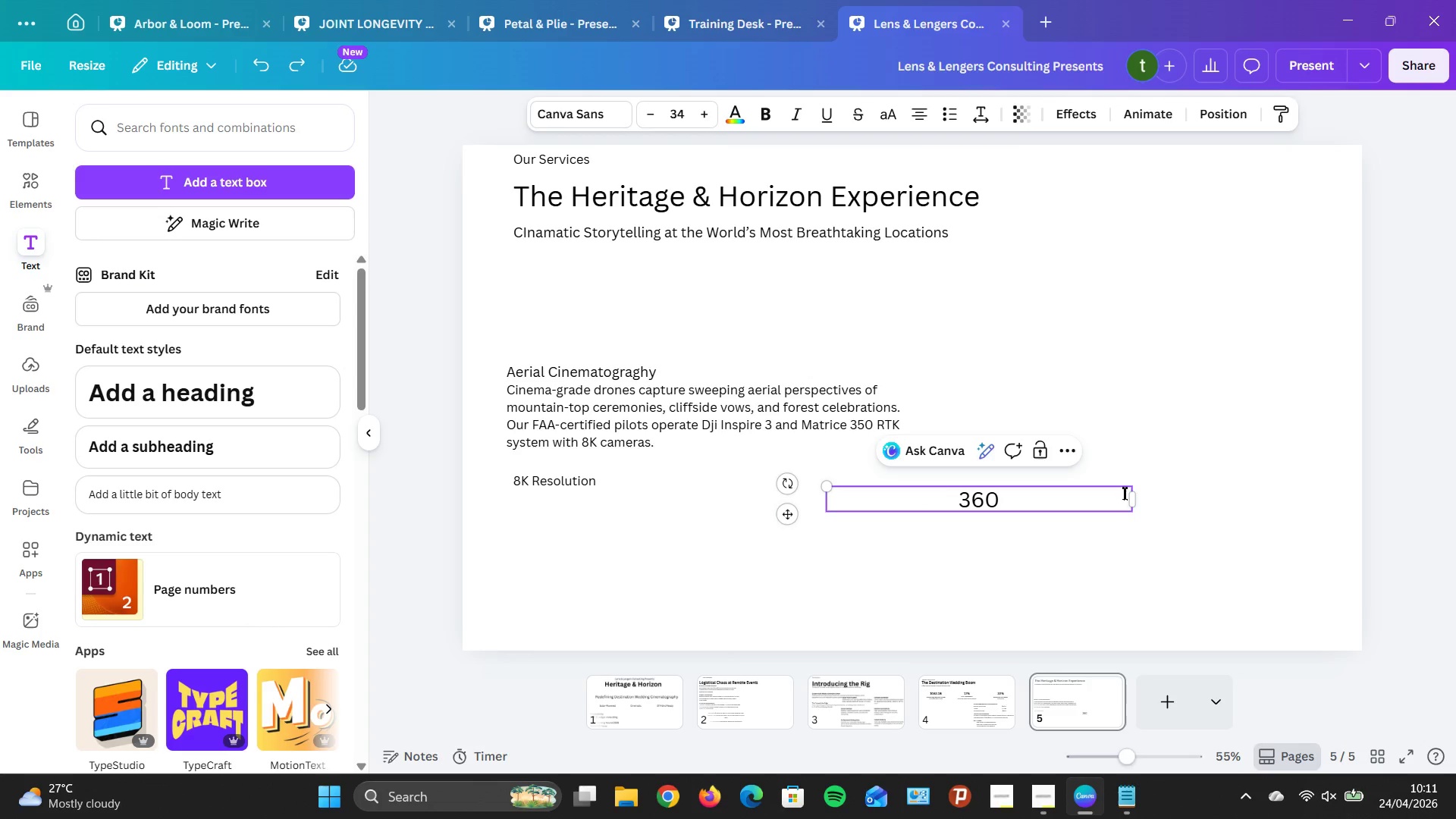 
key(Control+Z)
 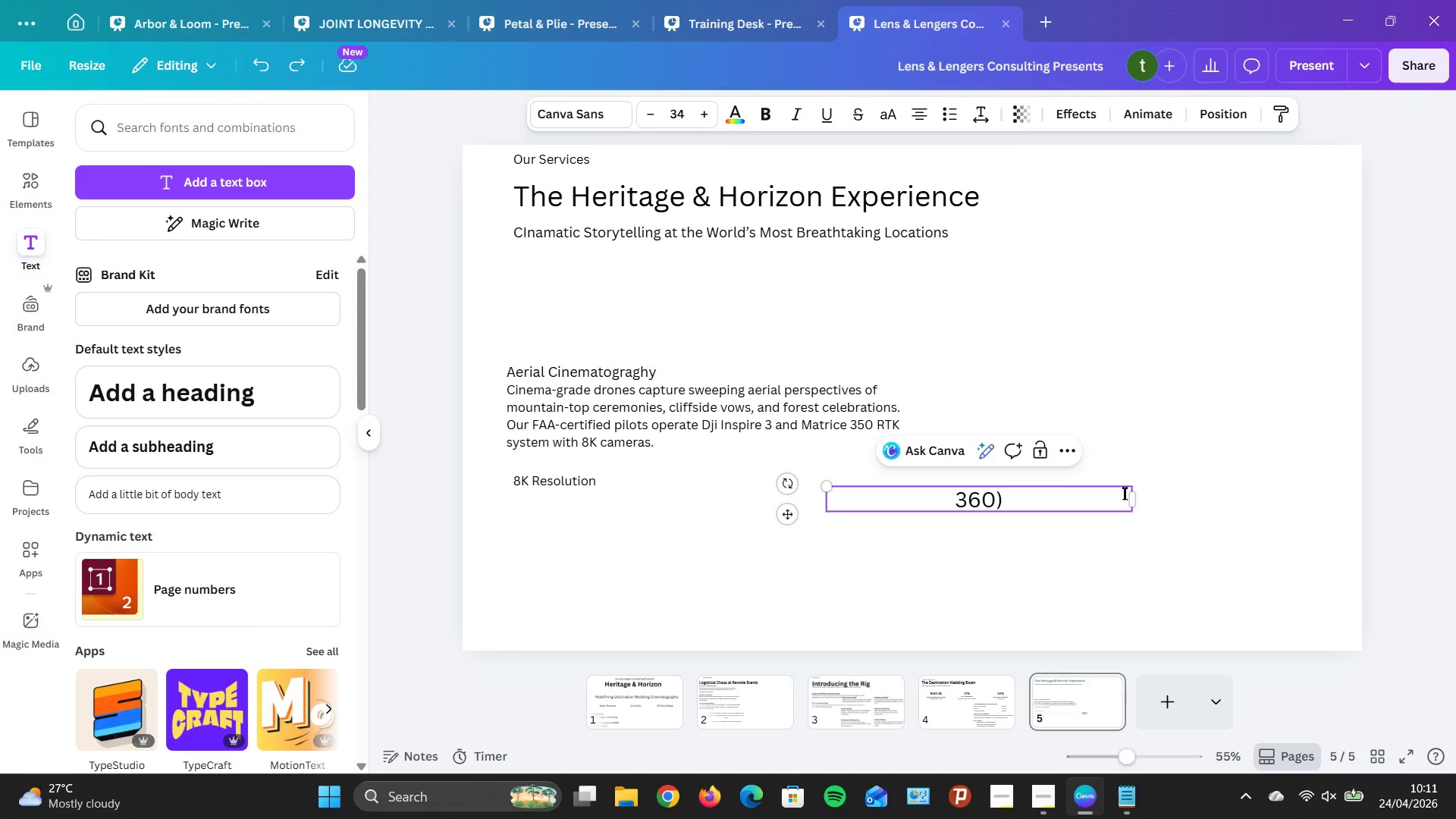 
key(Shift+Z)
 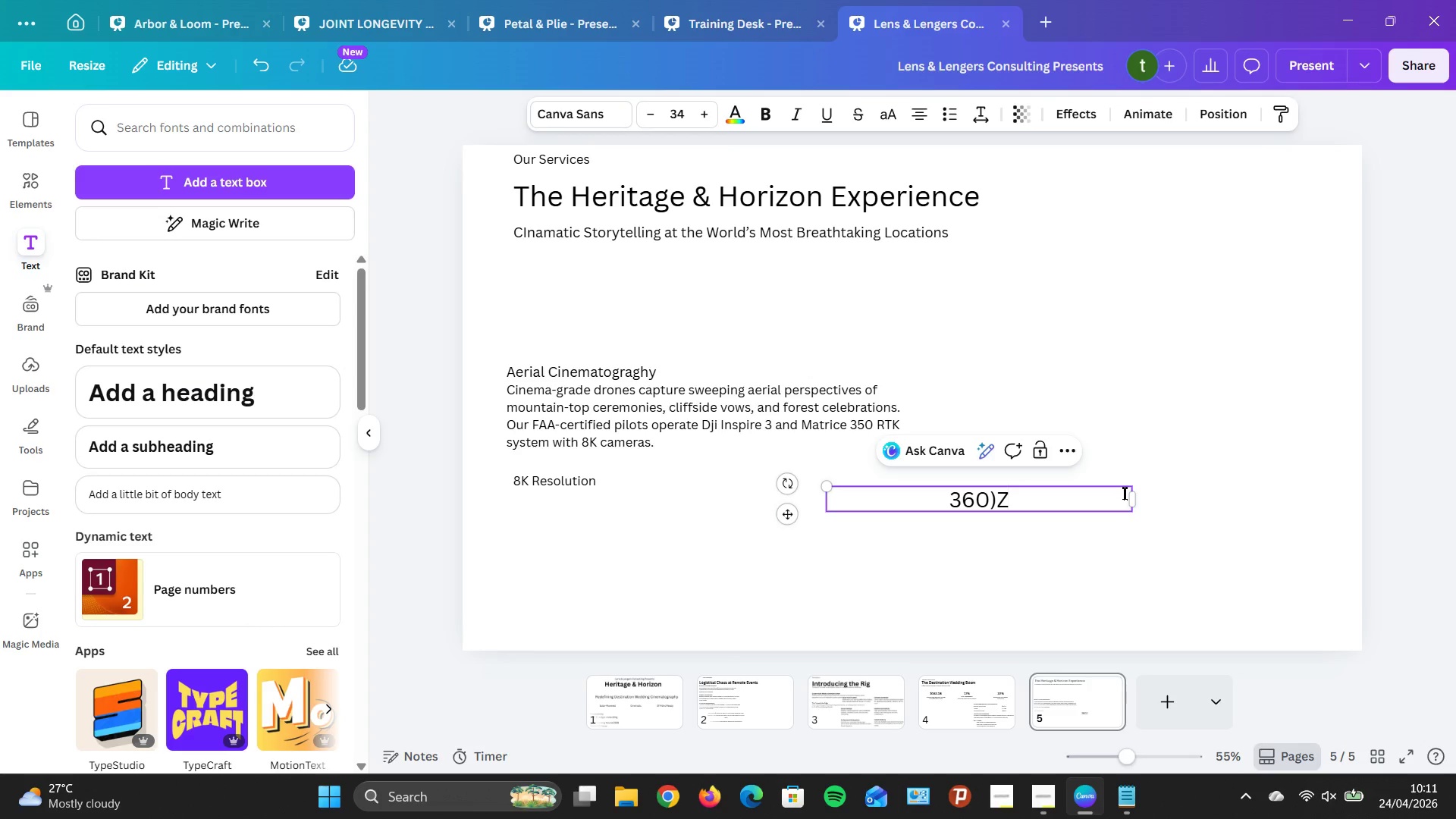 
key(Backspace)
 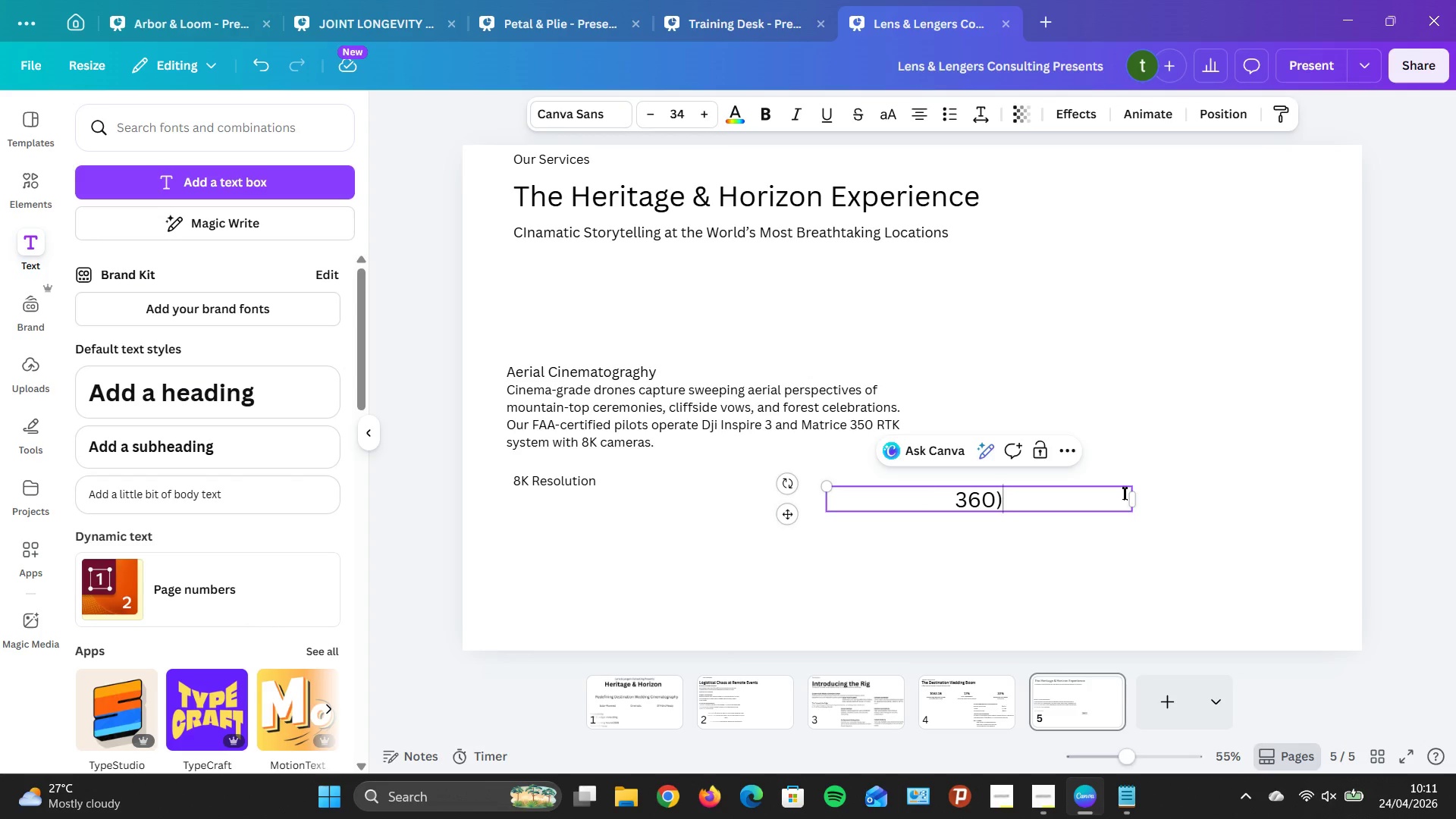 
key(Backspace)
 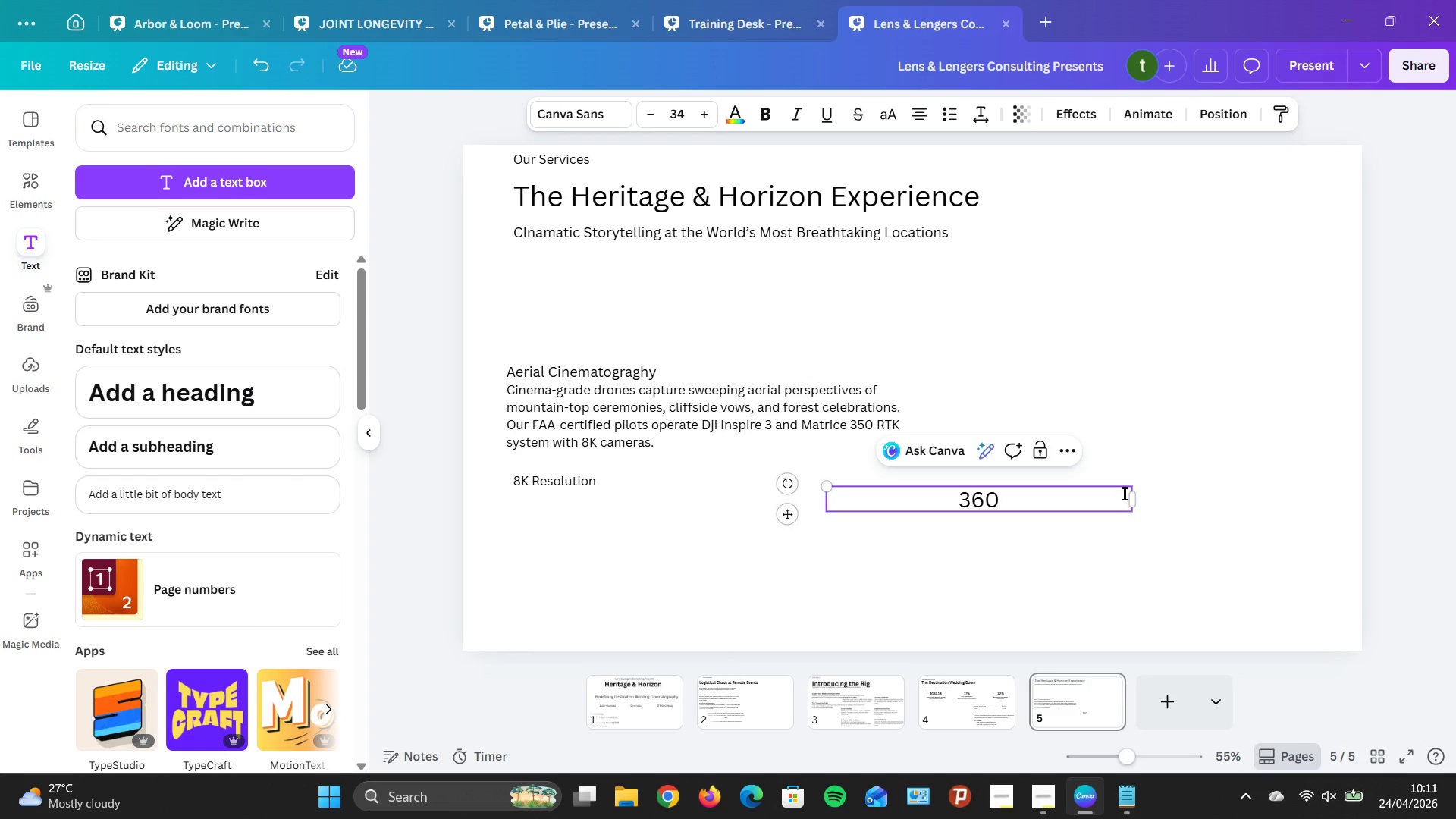 
type( Coverag)
 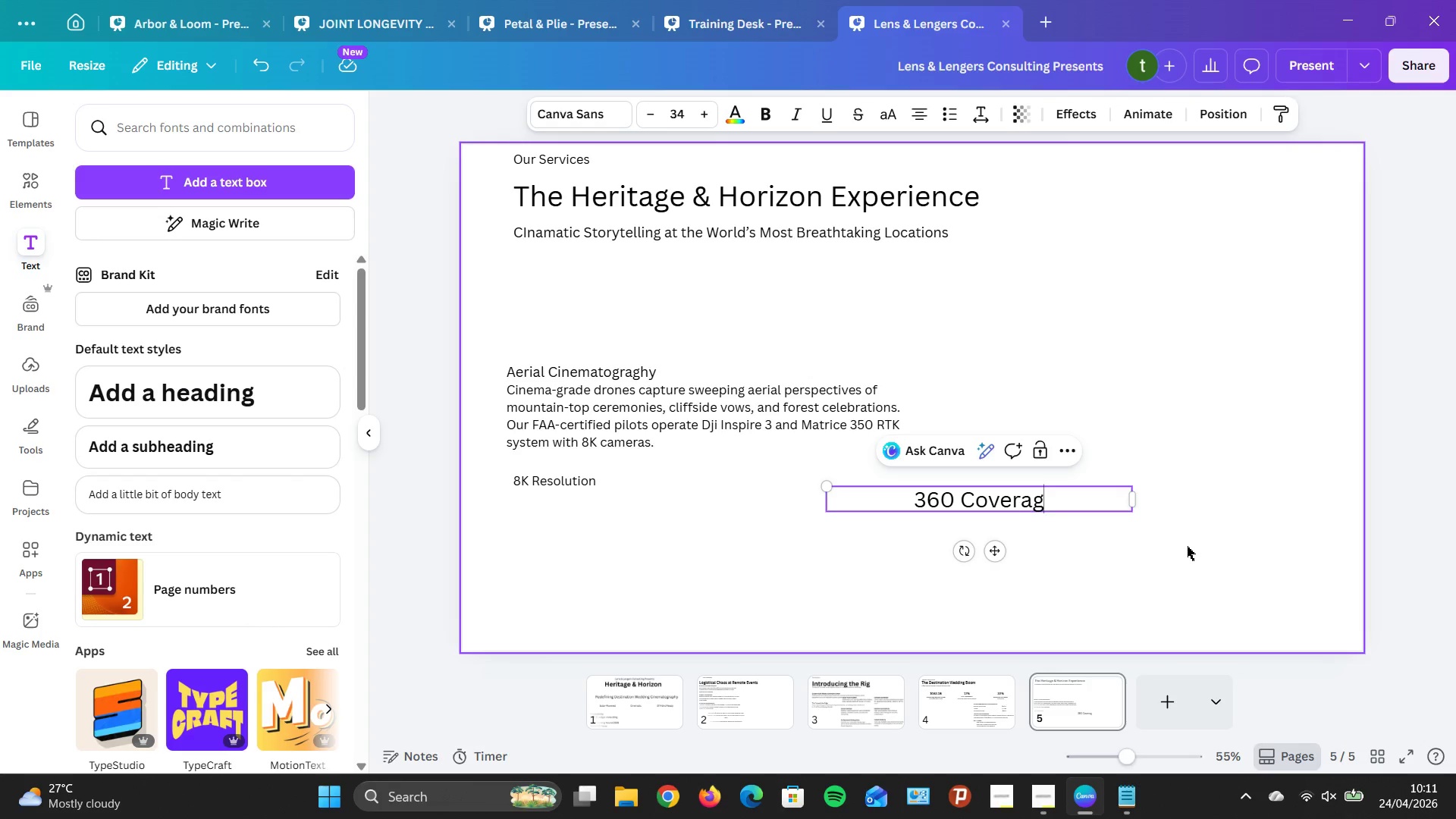 
key(E)
 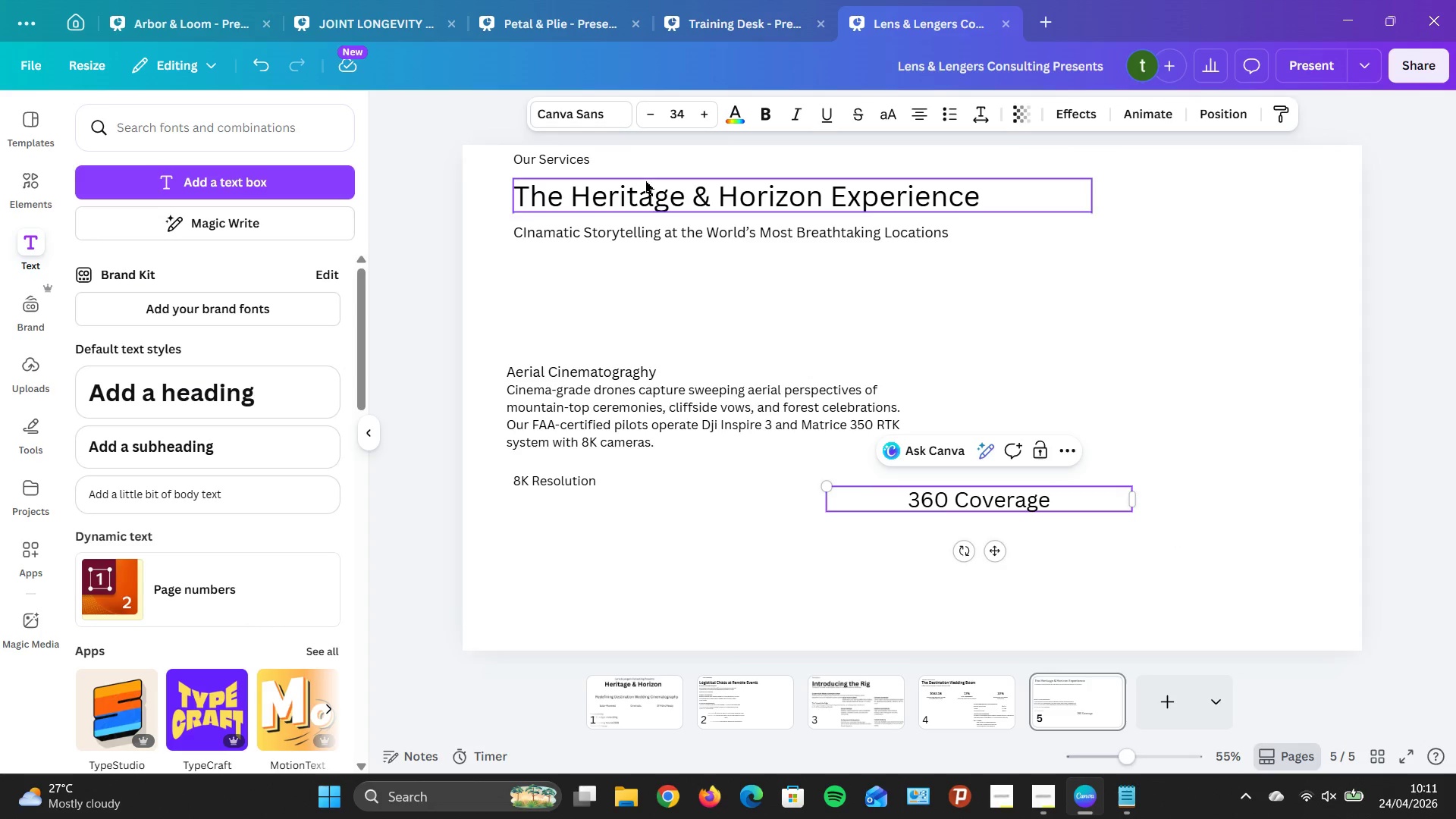 
double_click([642, 117])
 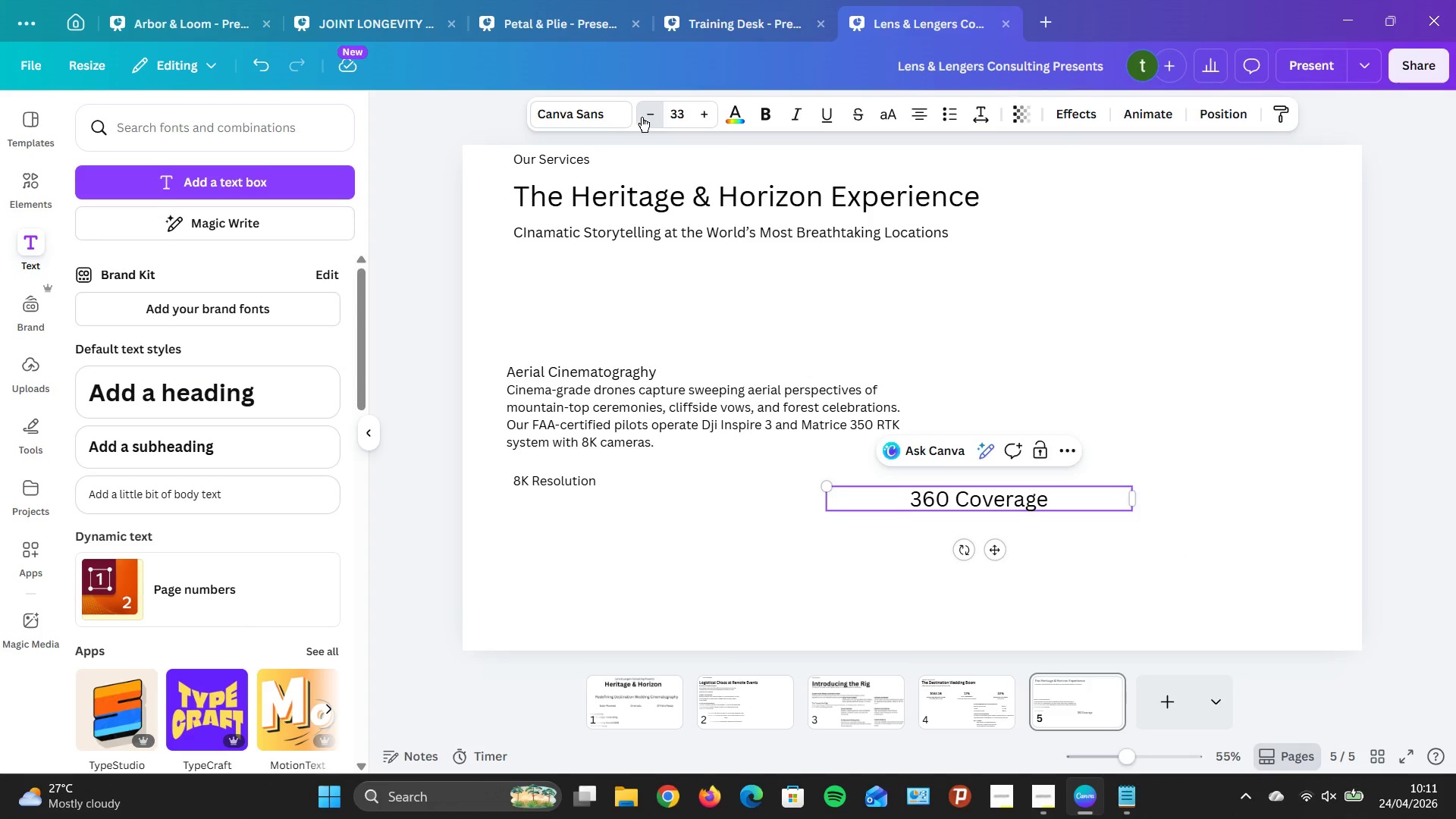 
triple_click([642, 117])
 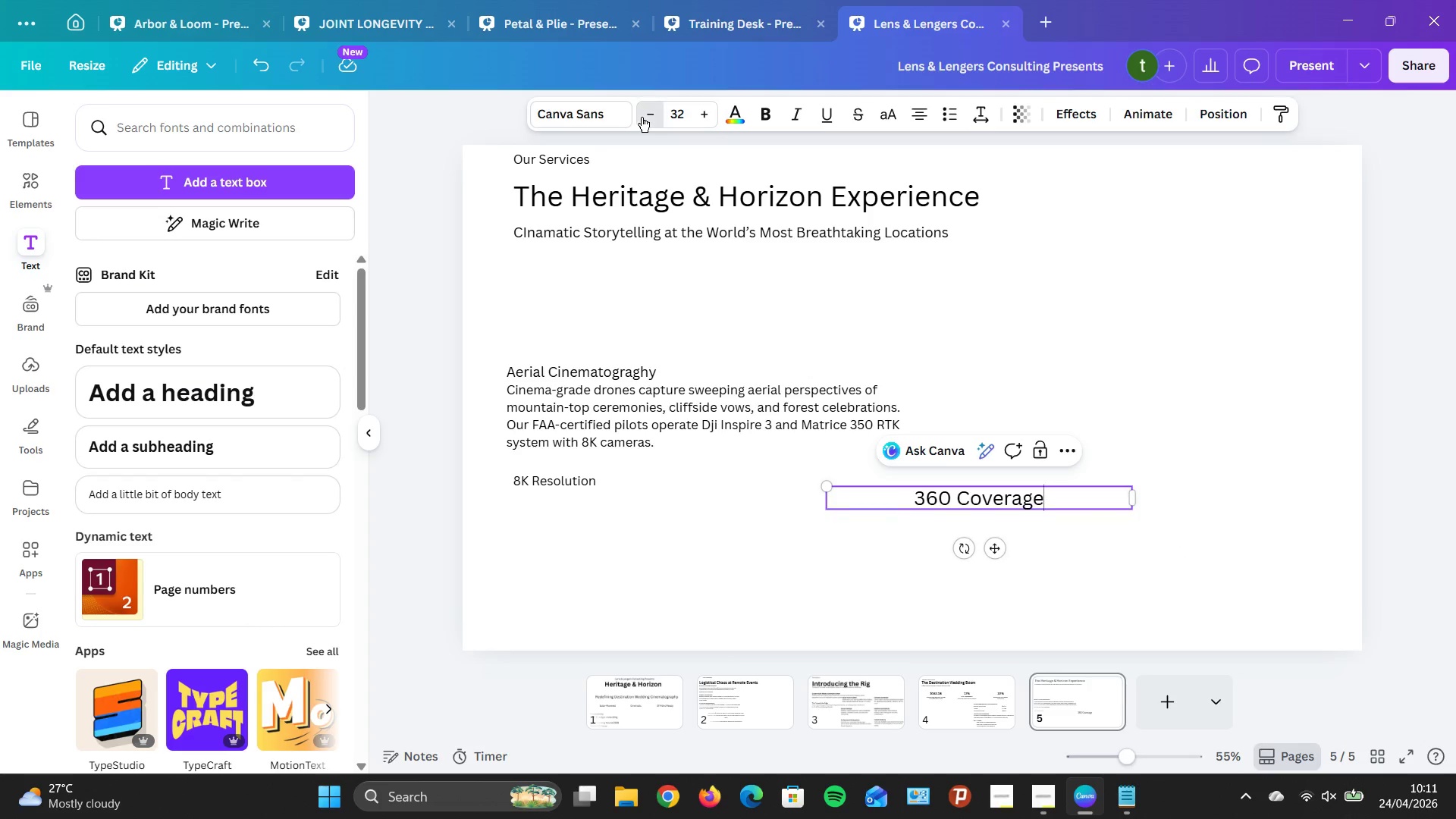 
triple_click([642, 117])
 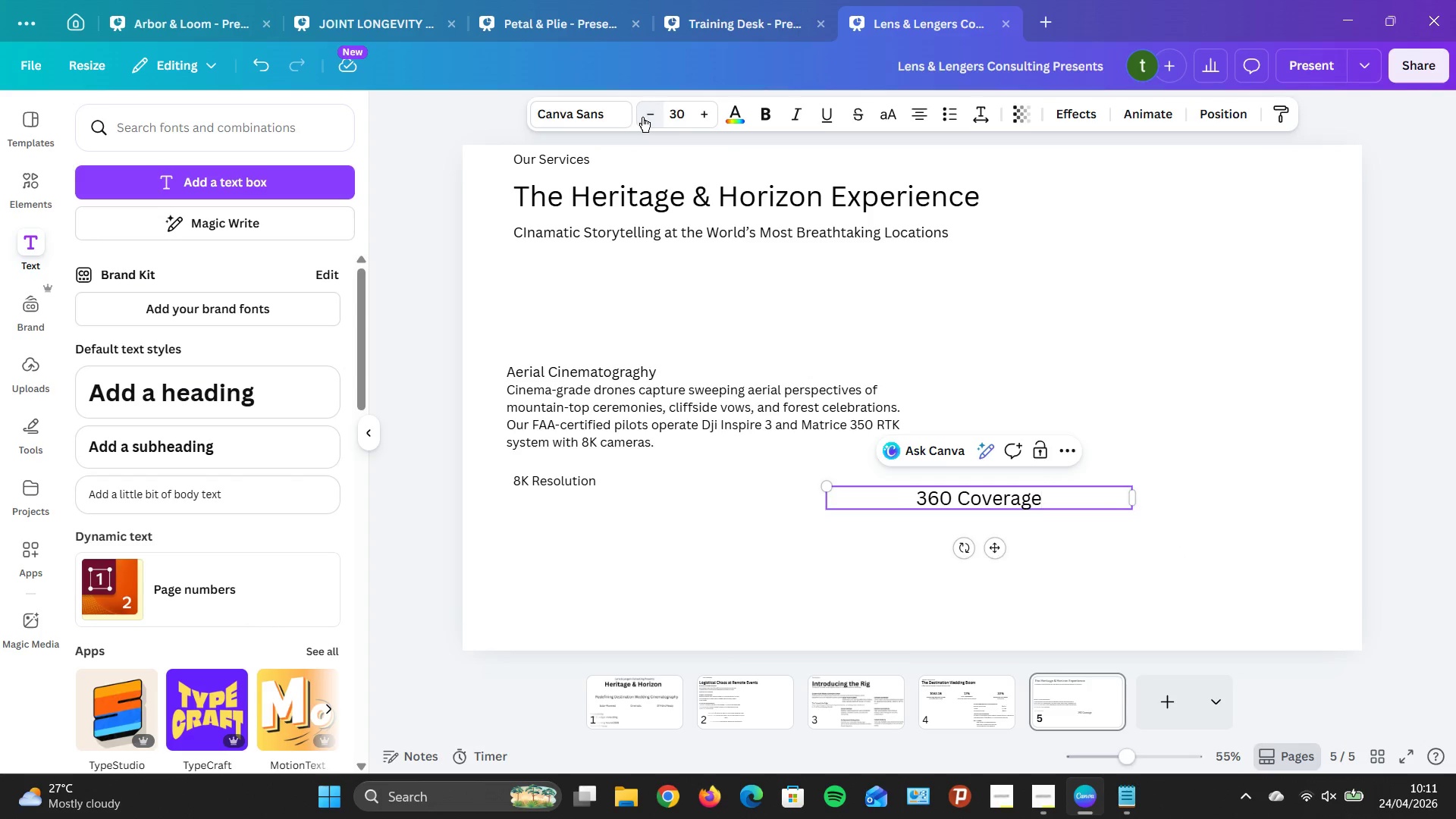 
triple_click([642, 117])
 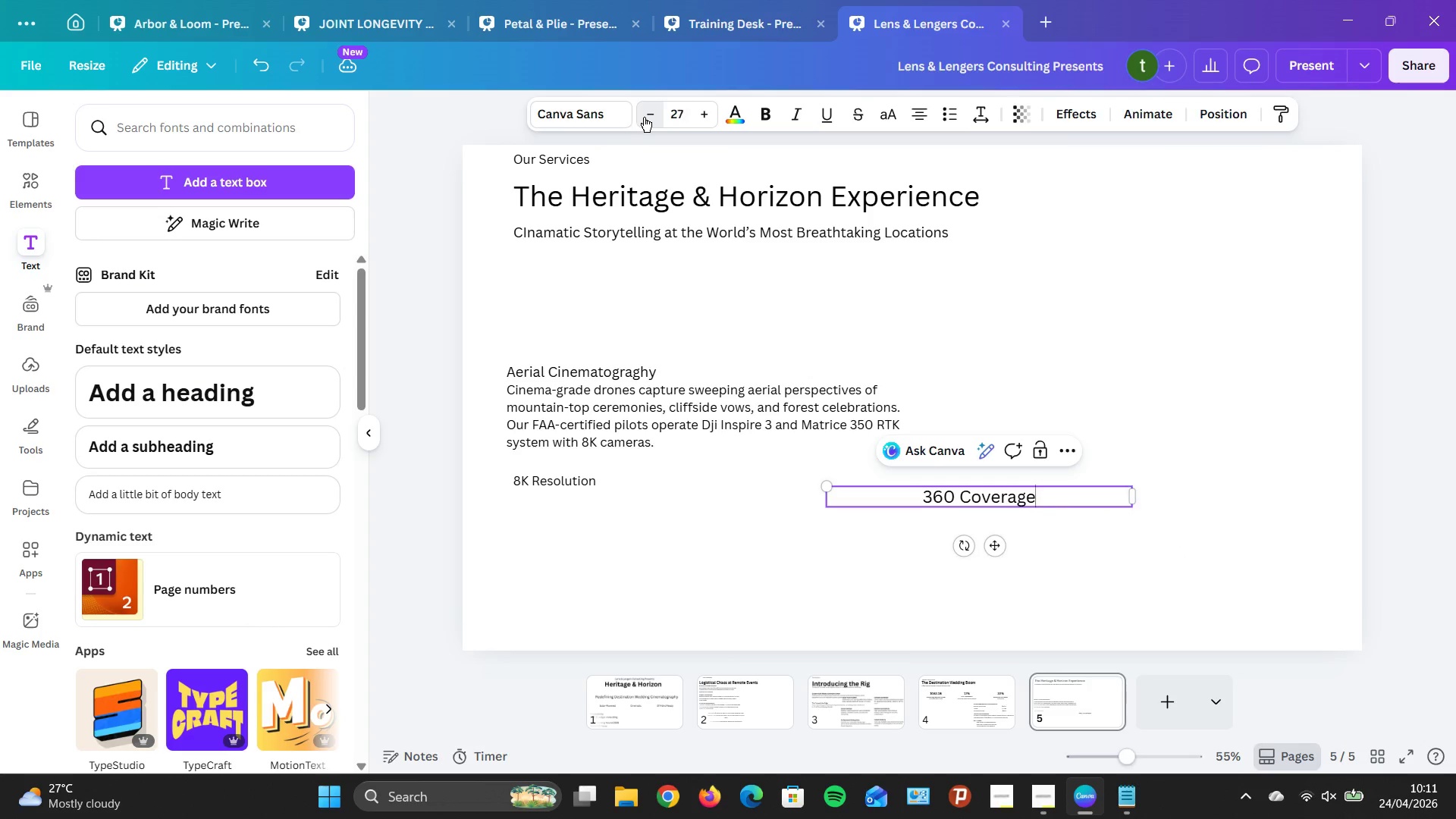 
double_click([644, 117])
 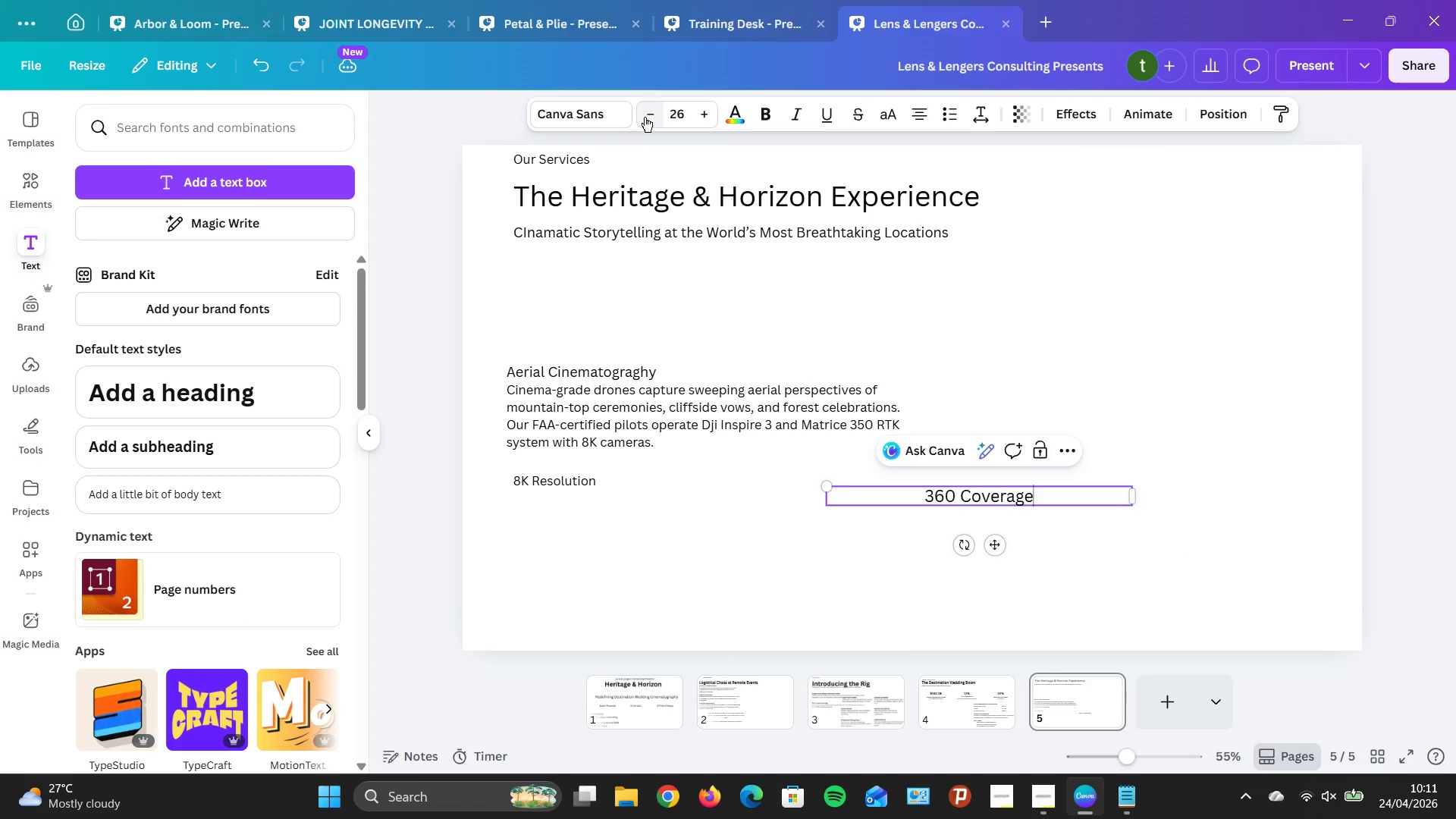 
triple_click([645, 117])
 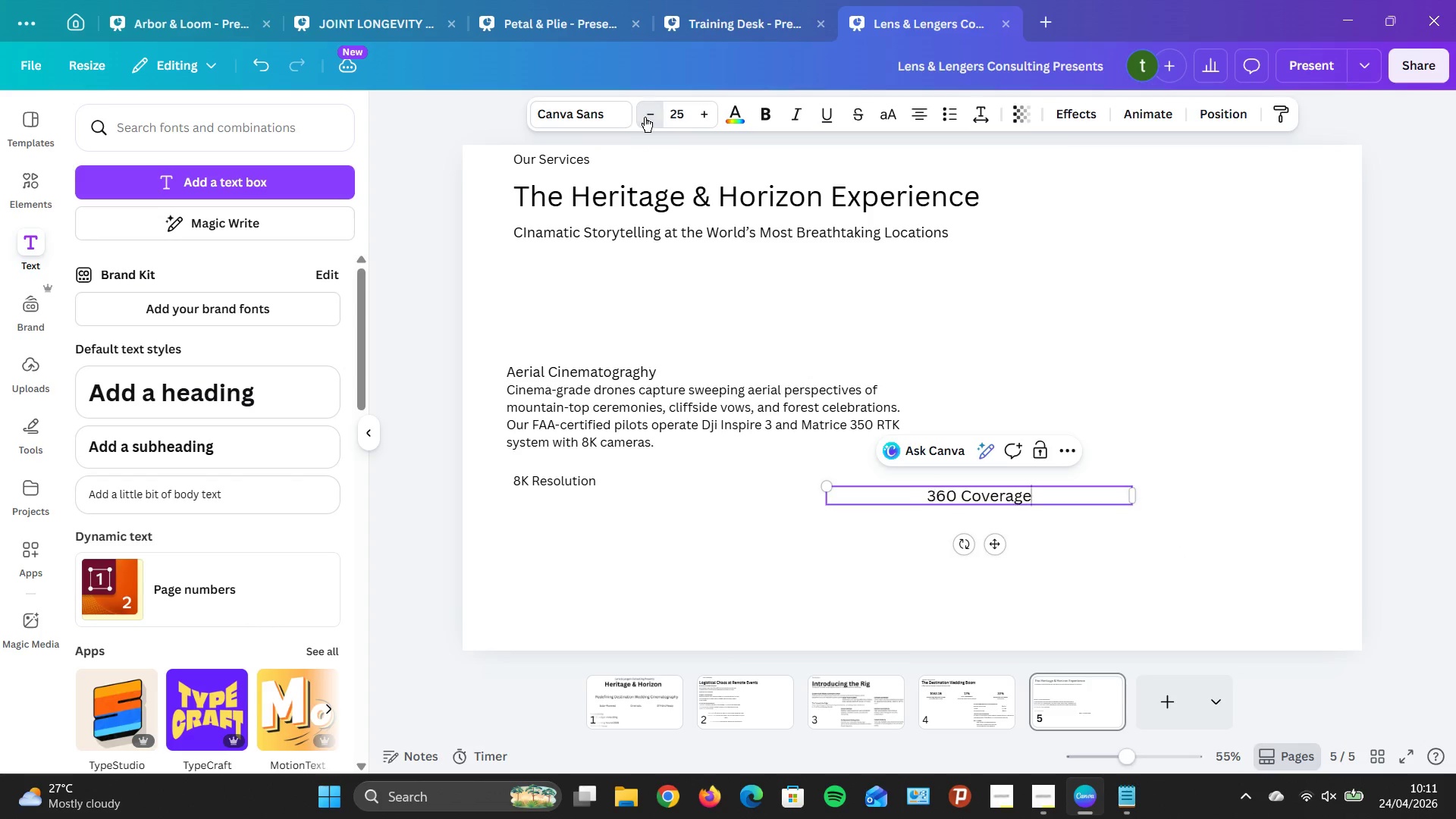 
triple_click([645, 117])
 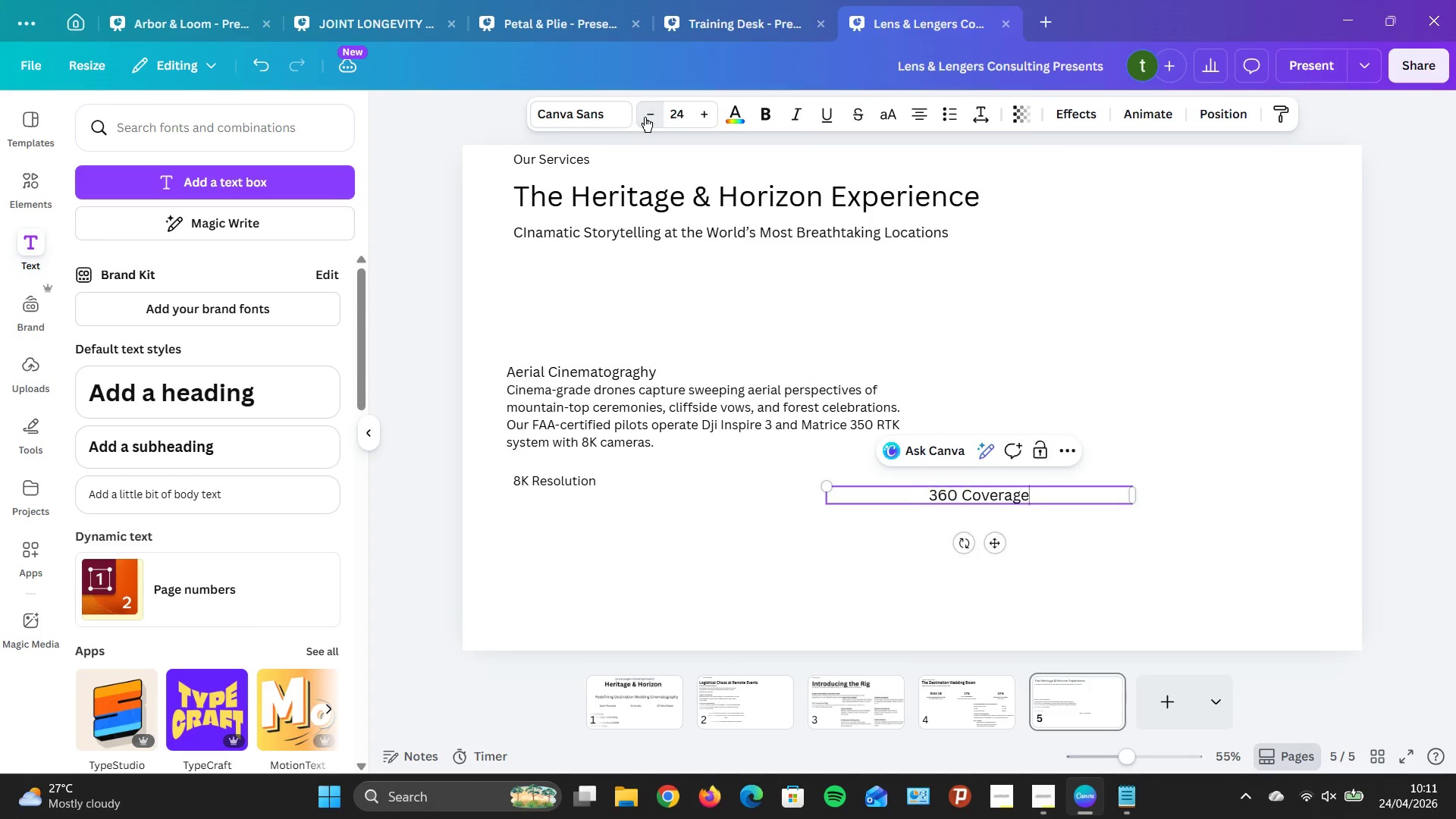 
triple_click([645, 117])
 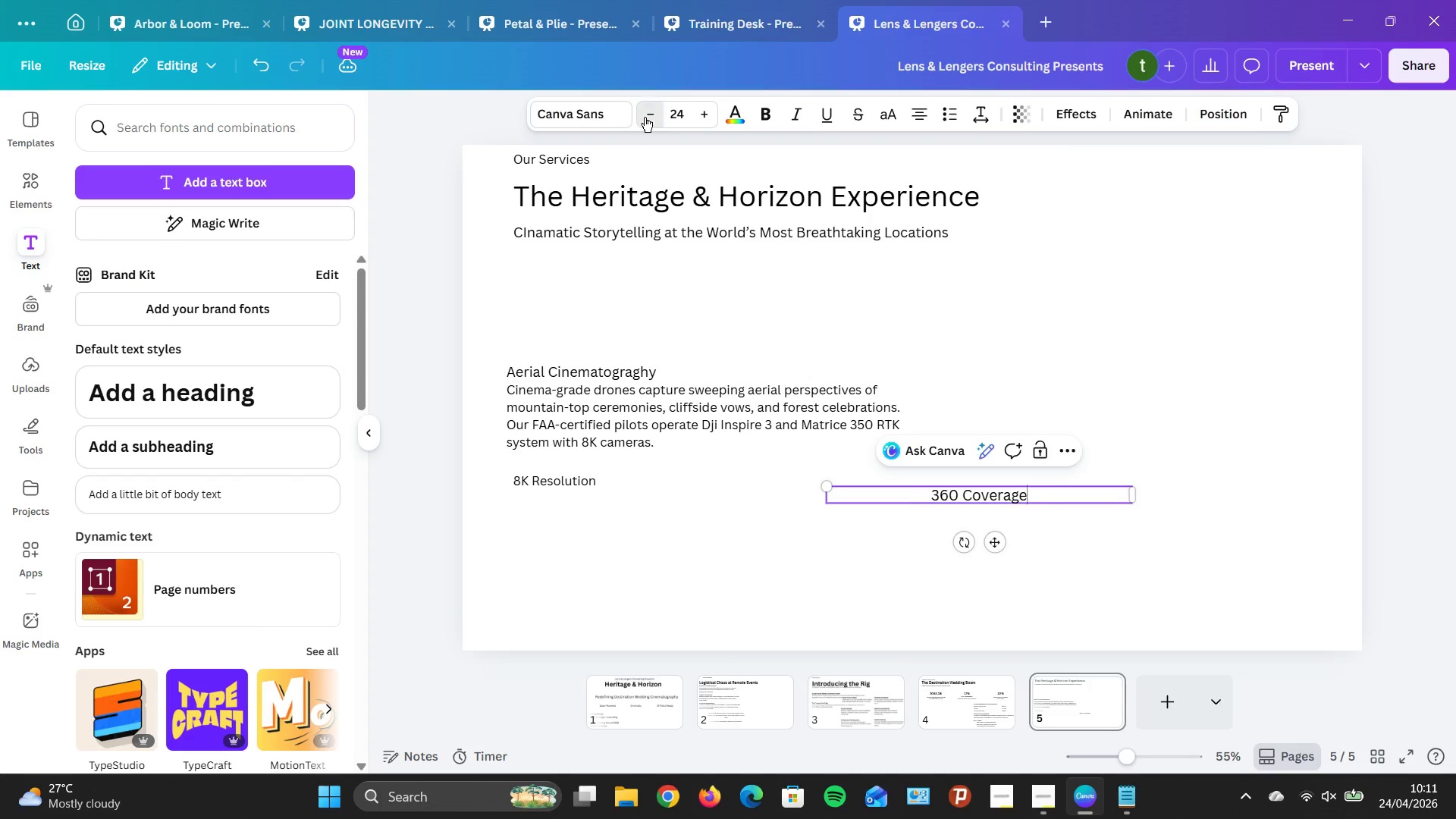 
triple_click([645, 117])
 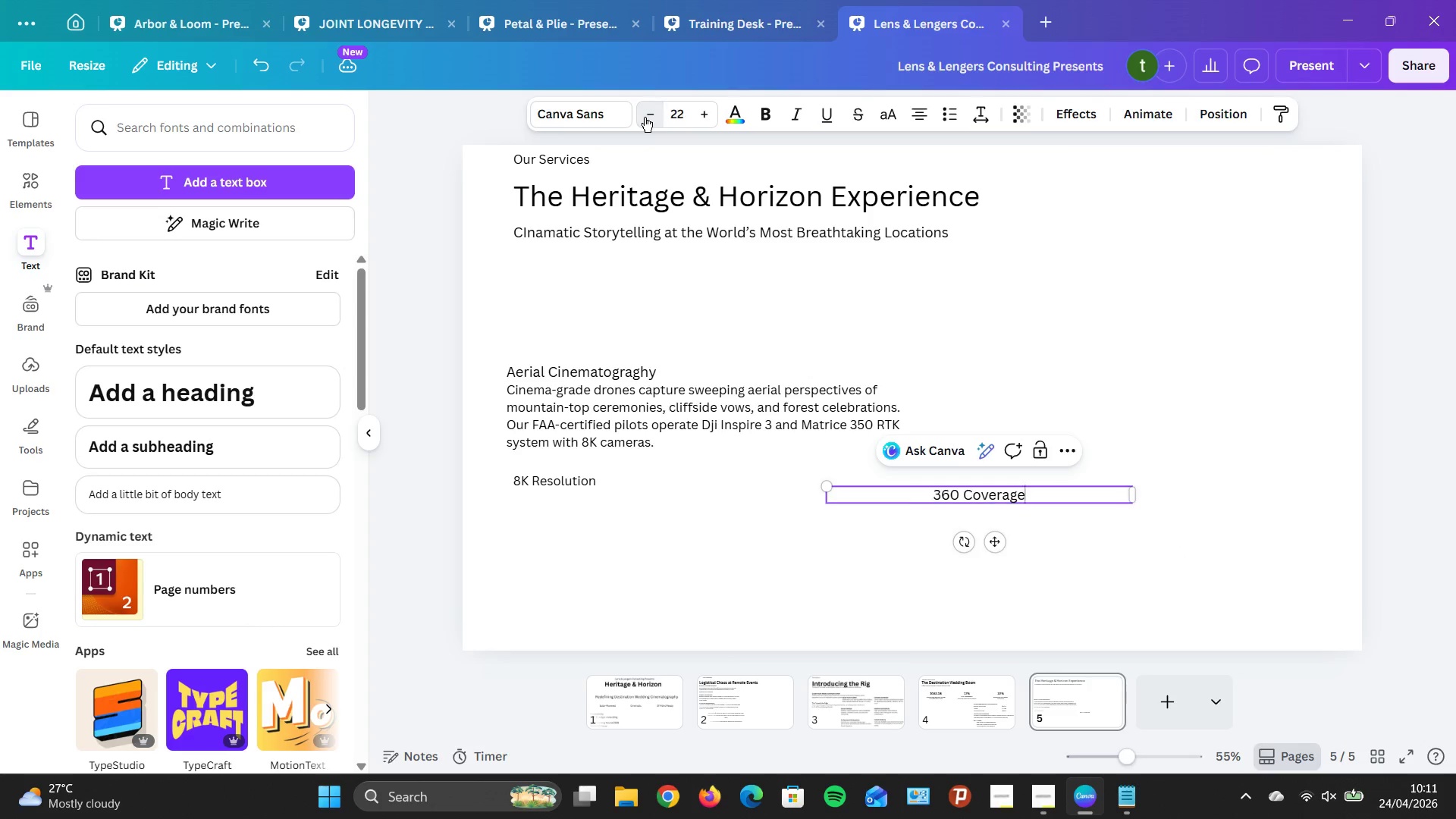 
triple_click([645, 117])
 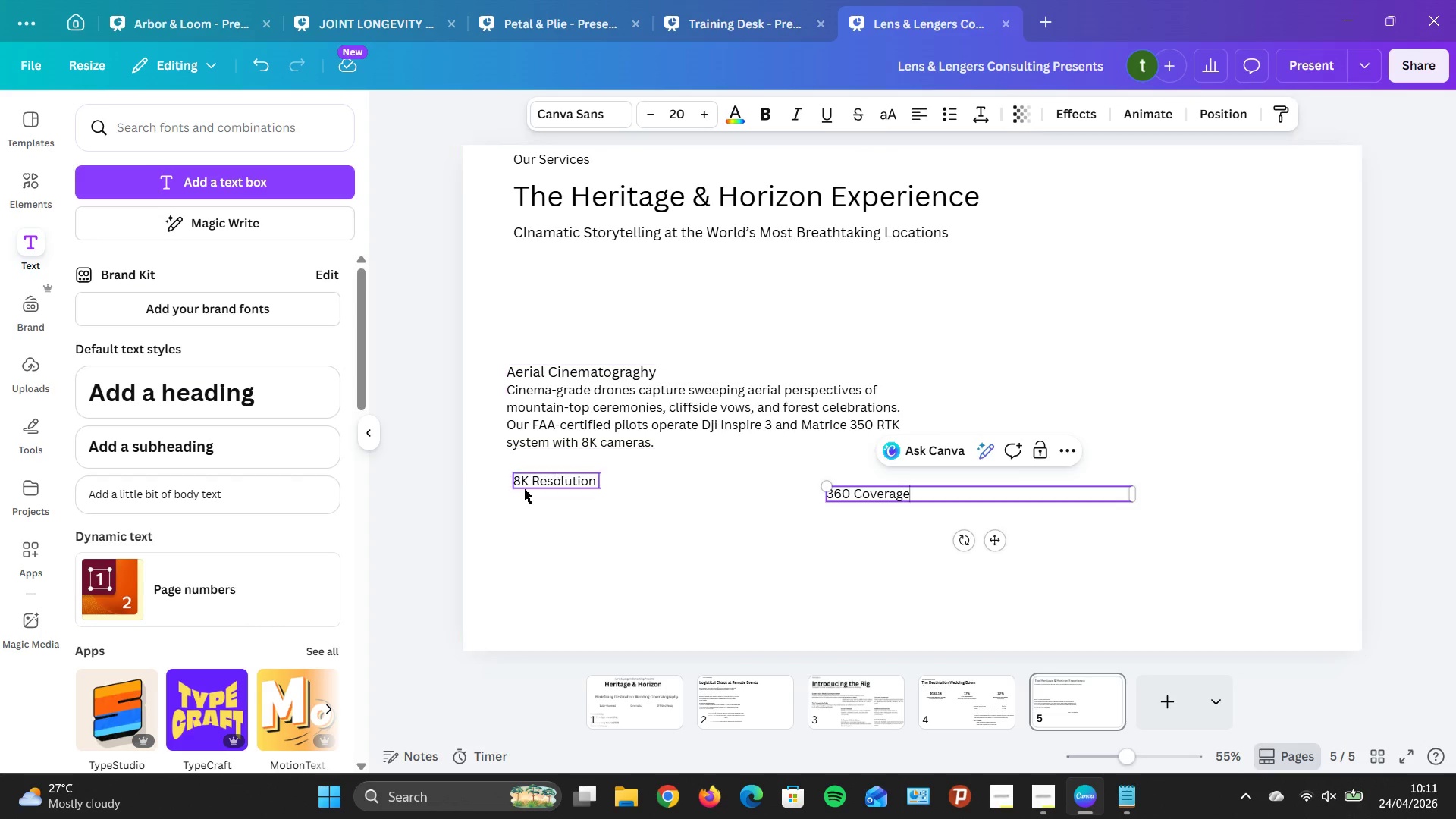 
wait(7.2)
 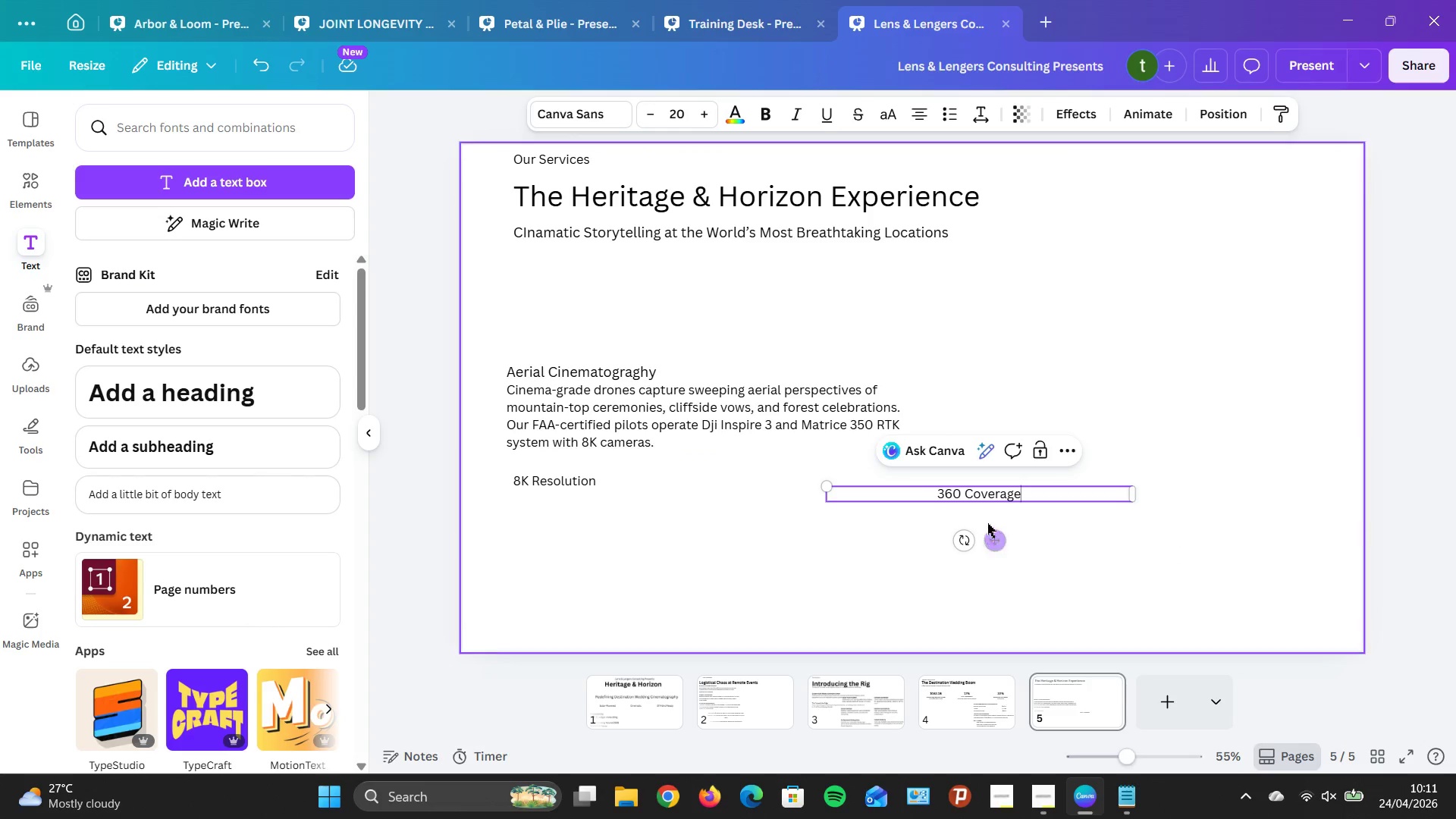 
left_click([918, 110])
 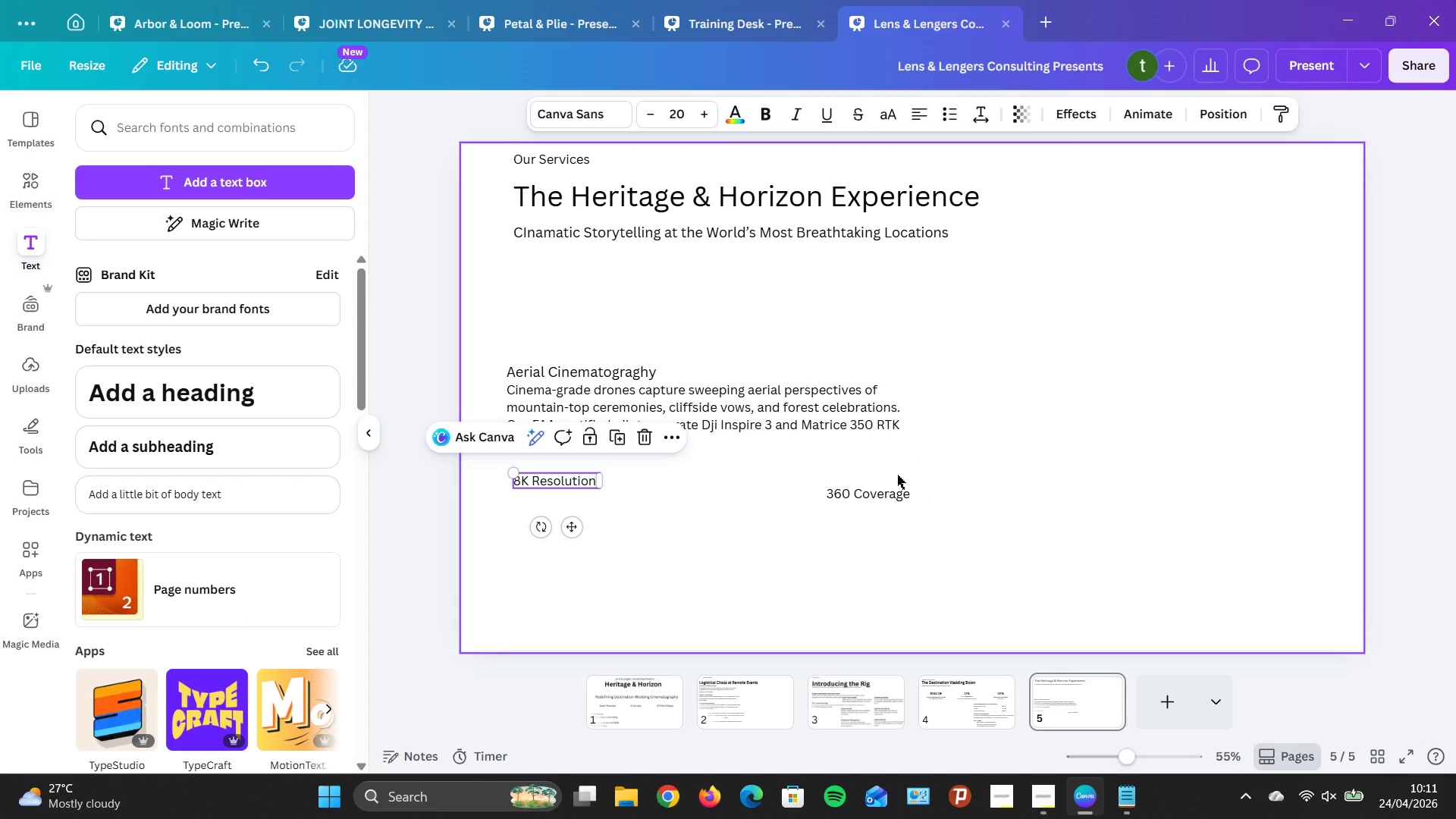 
left_click([884, 486])
 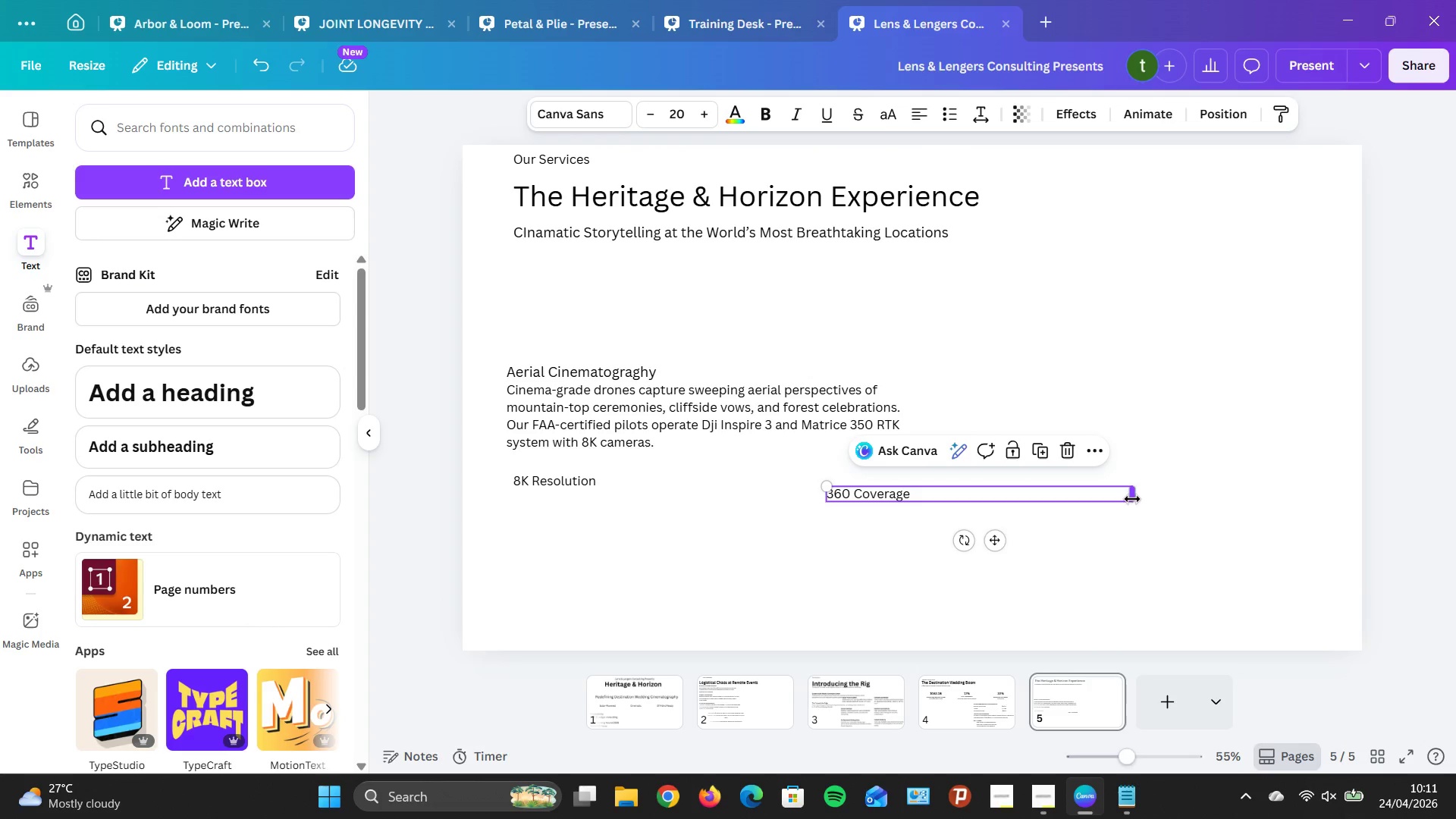 
left_click_drag(start_coordinate=[1132, 497], to_coordinate=[915, 511])
 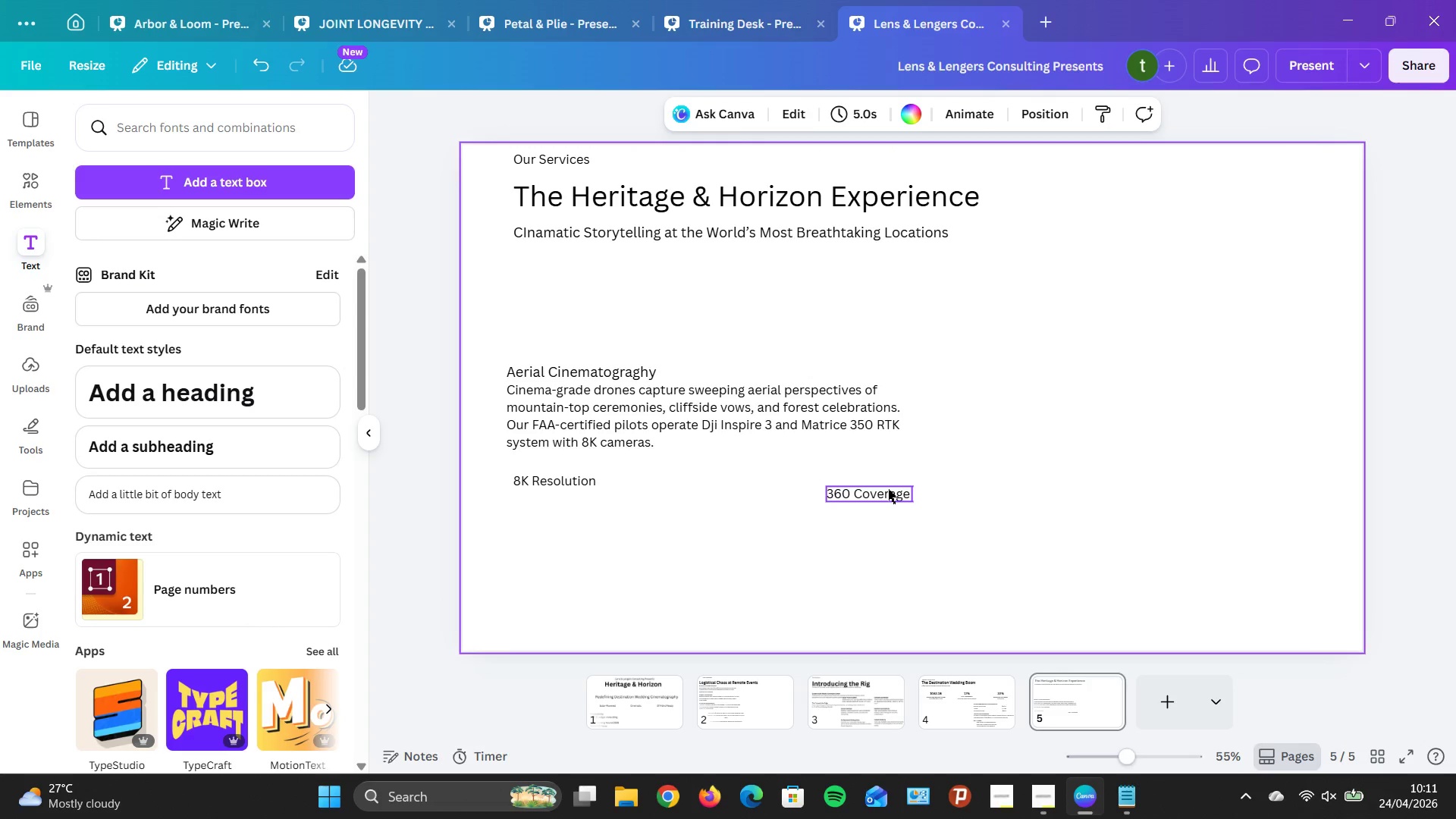 
left_click_drag(start_coordinate=[887, 489], to_coordinate=[783, 482])
 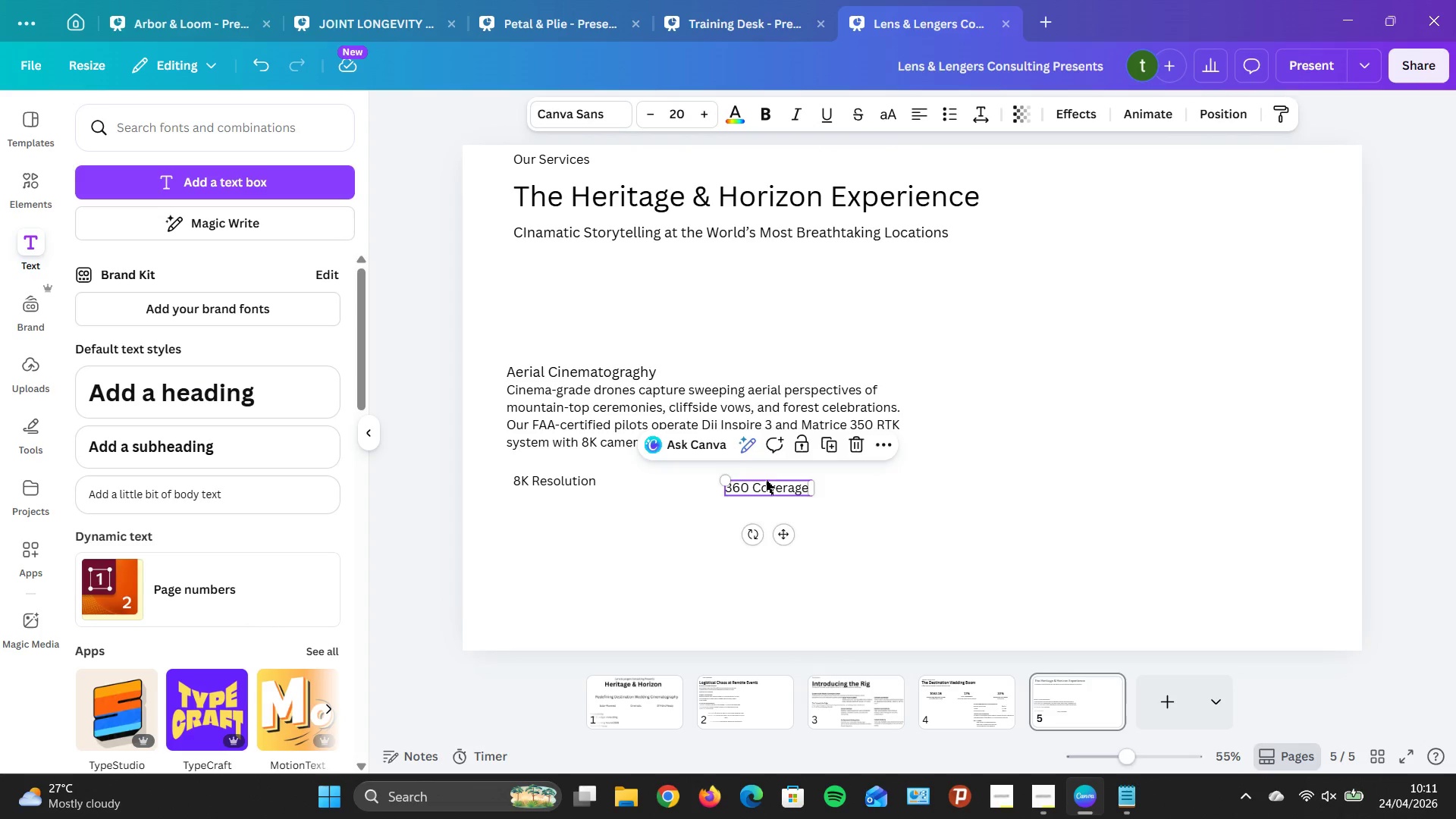 
left_click_drag(start_coordinate=[767, 480], to_coordinate=[678, 468])
 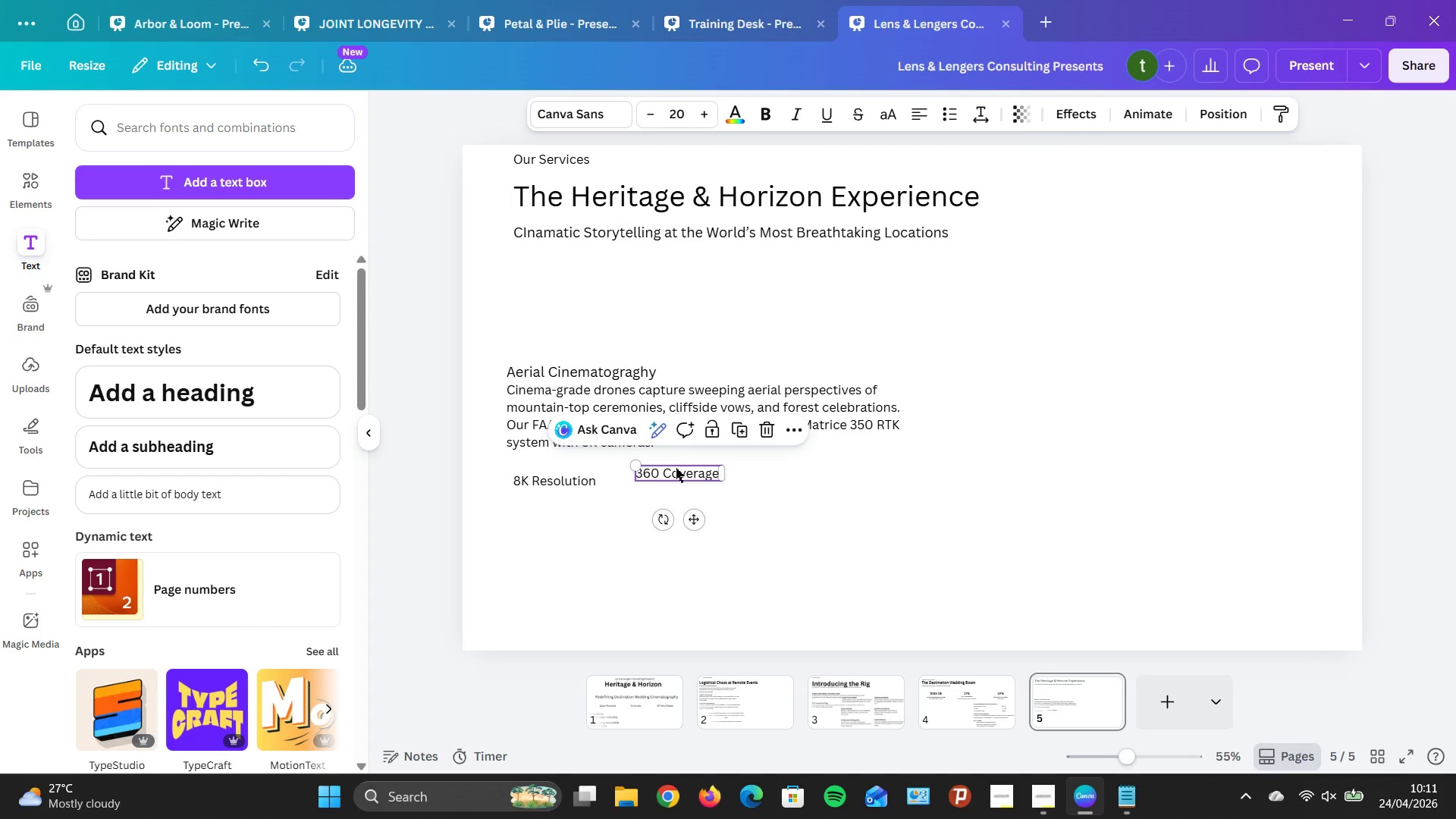 
left_click_drag(start_coordinate=[676, 468], to_coordinate=[676, 475])
 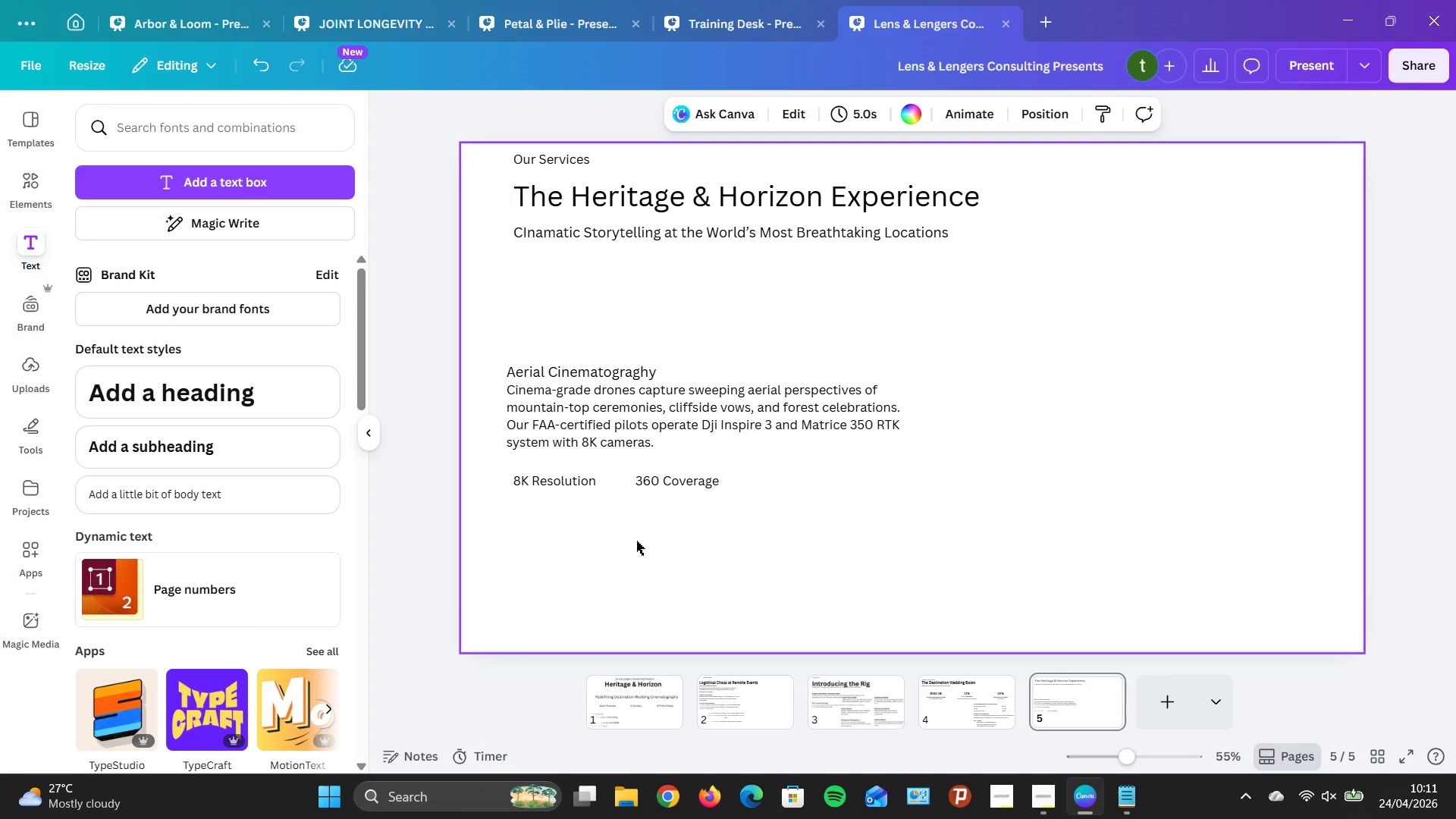 
wait(5.84)
 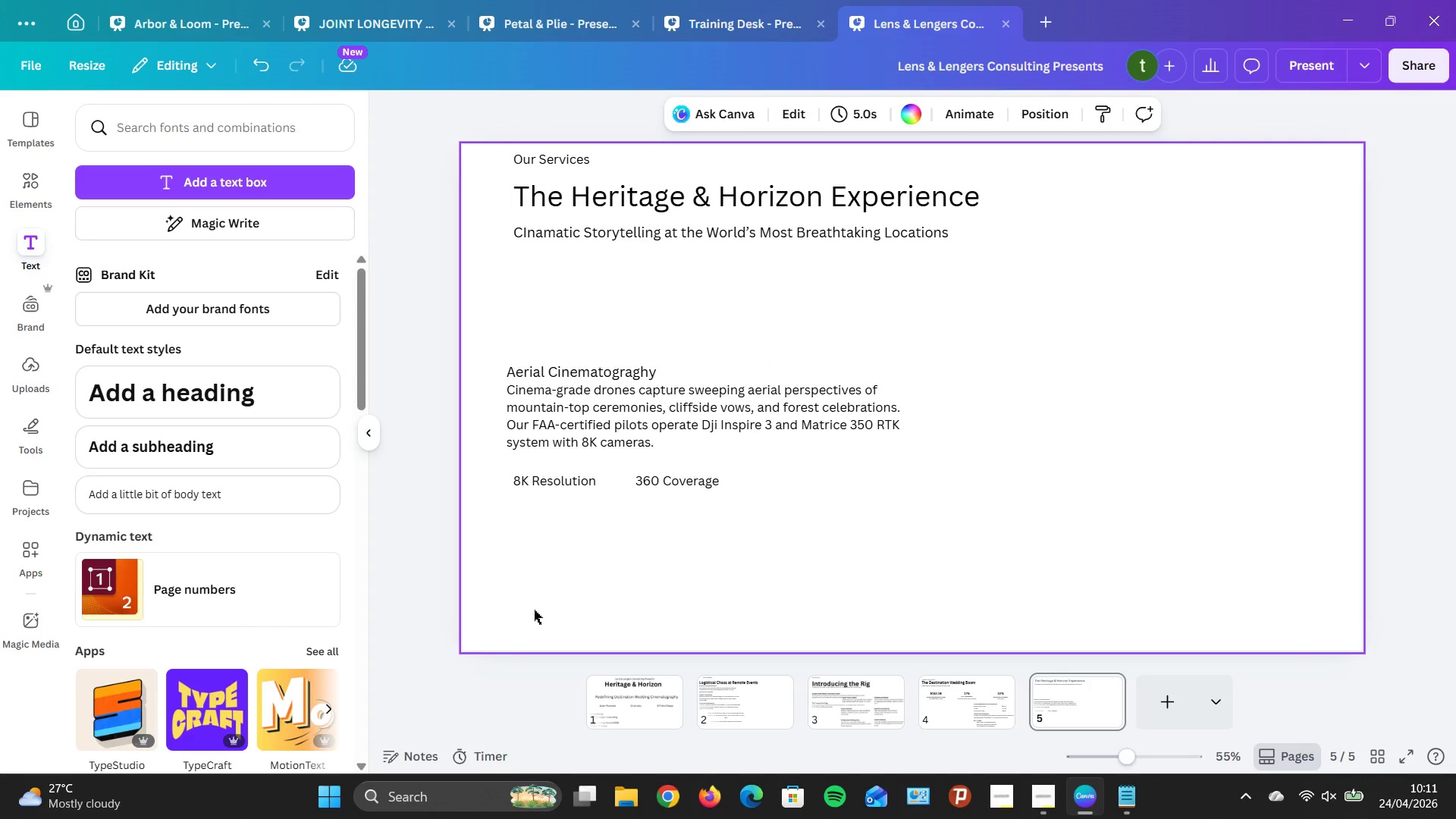 
left_click([307, 504])
 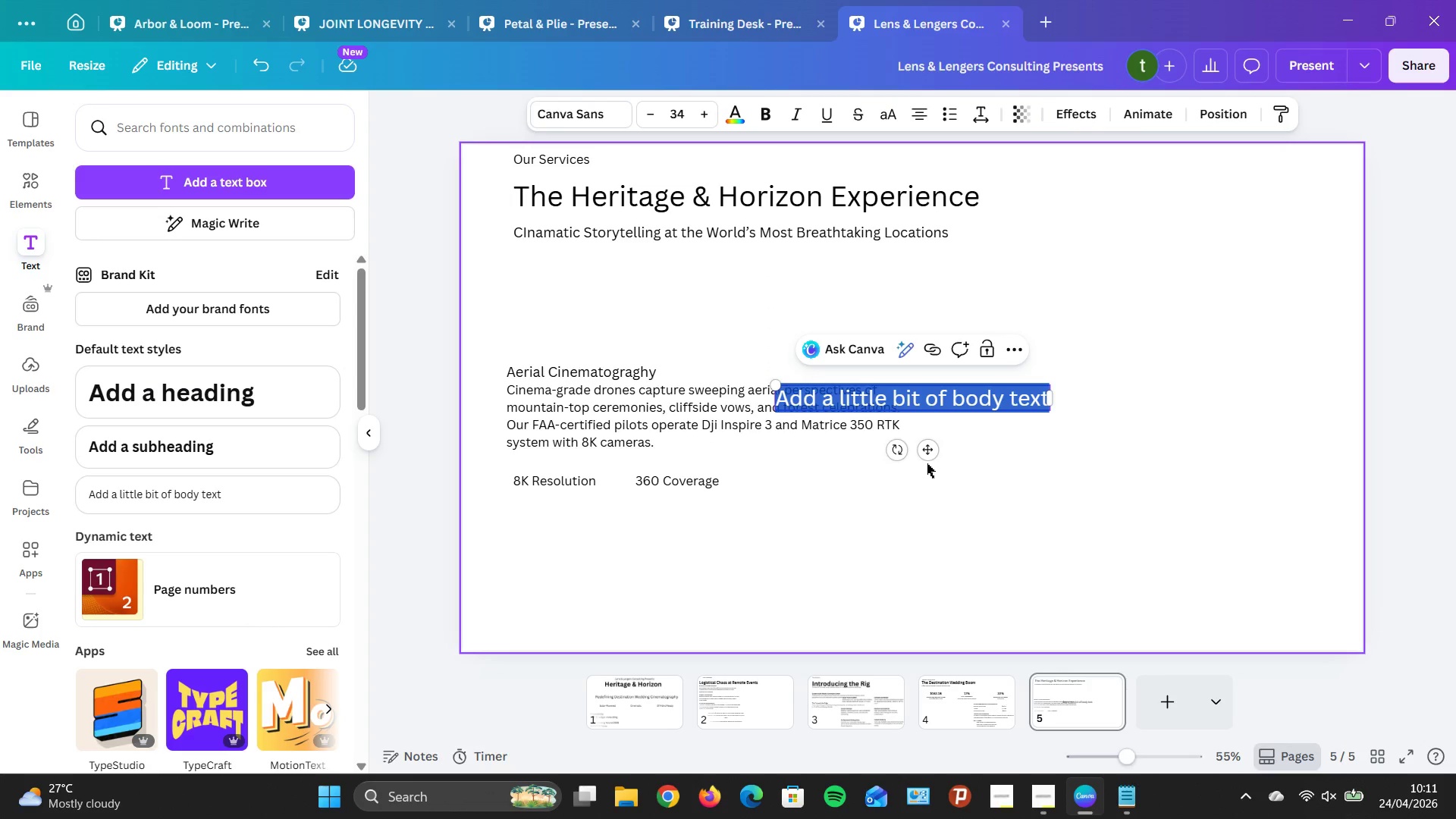 
left_click_drag(start_coordinate=[930, 457], to_coordinate=[820, 607])
 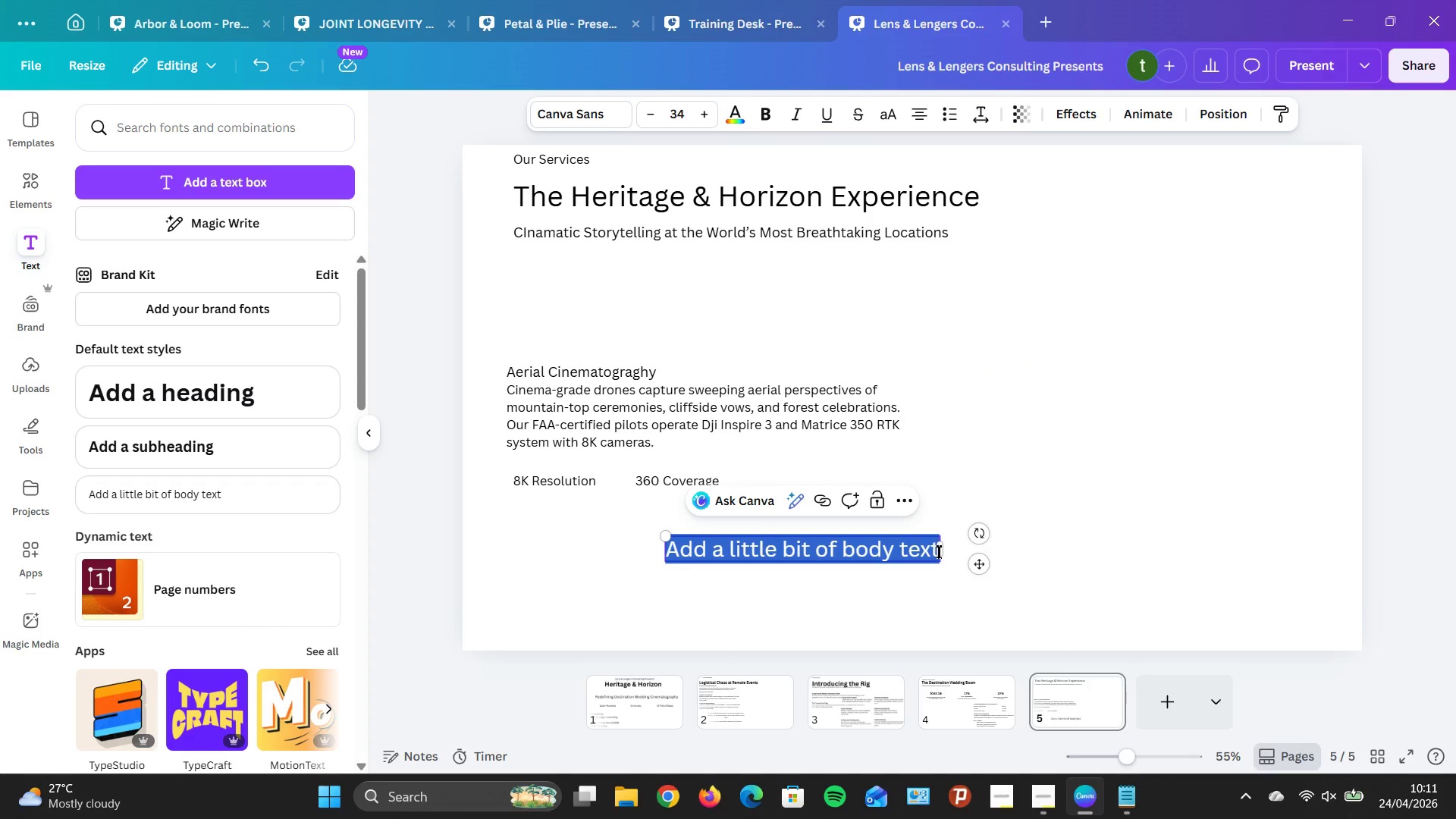 
key(ArrowRight)
 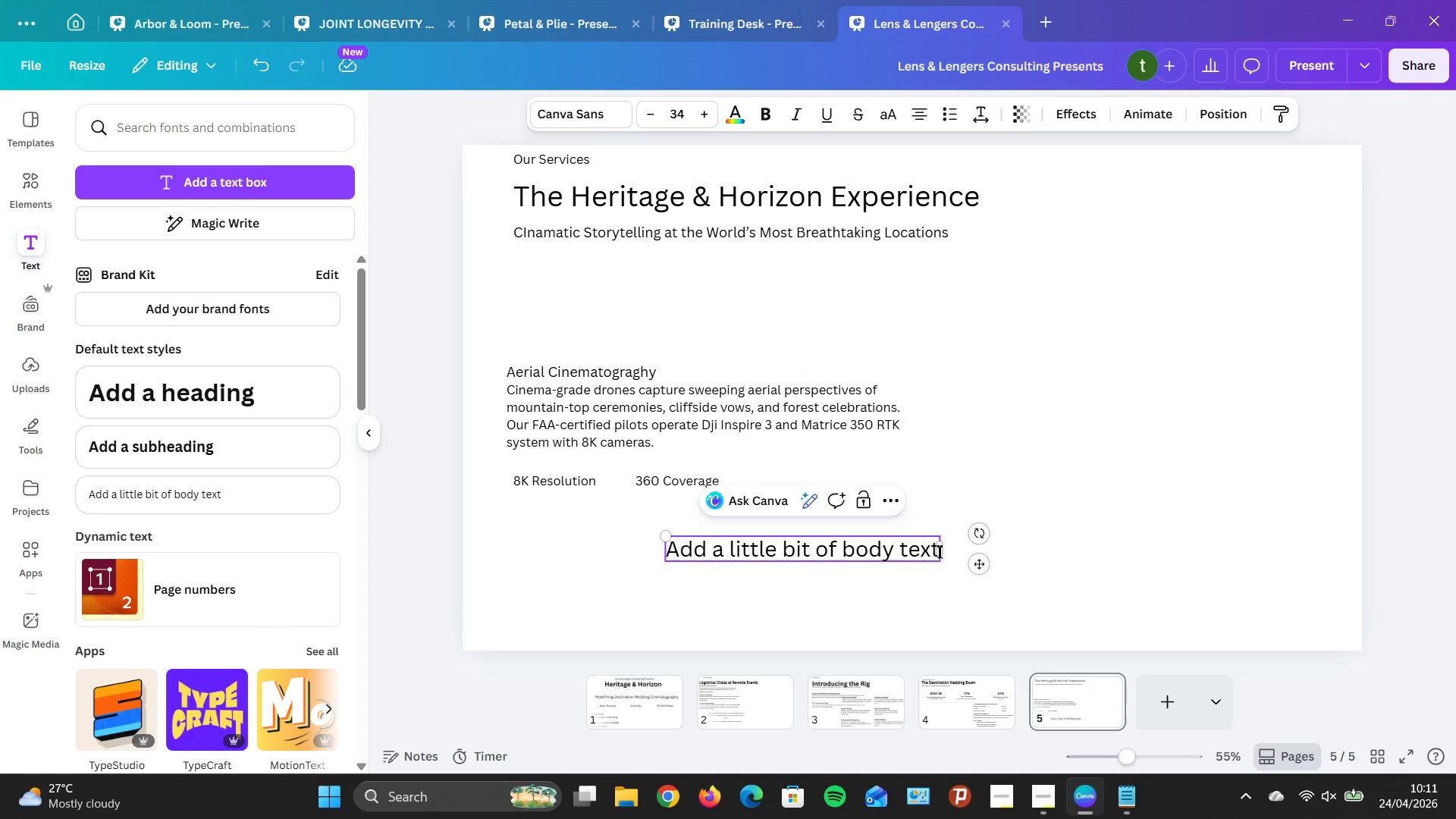 
key(Backspace)
key(Backspace)
key(Backspace)
key(Backspace)
key(Backspace)
key(Backspace)
key(Backspace)
key(Backspace)
key(Backspace)
key(Backspace)
key(Backspace)
key(Backspace)
type(FPV Capable)
 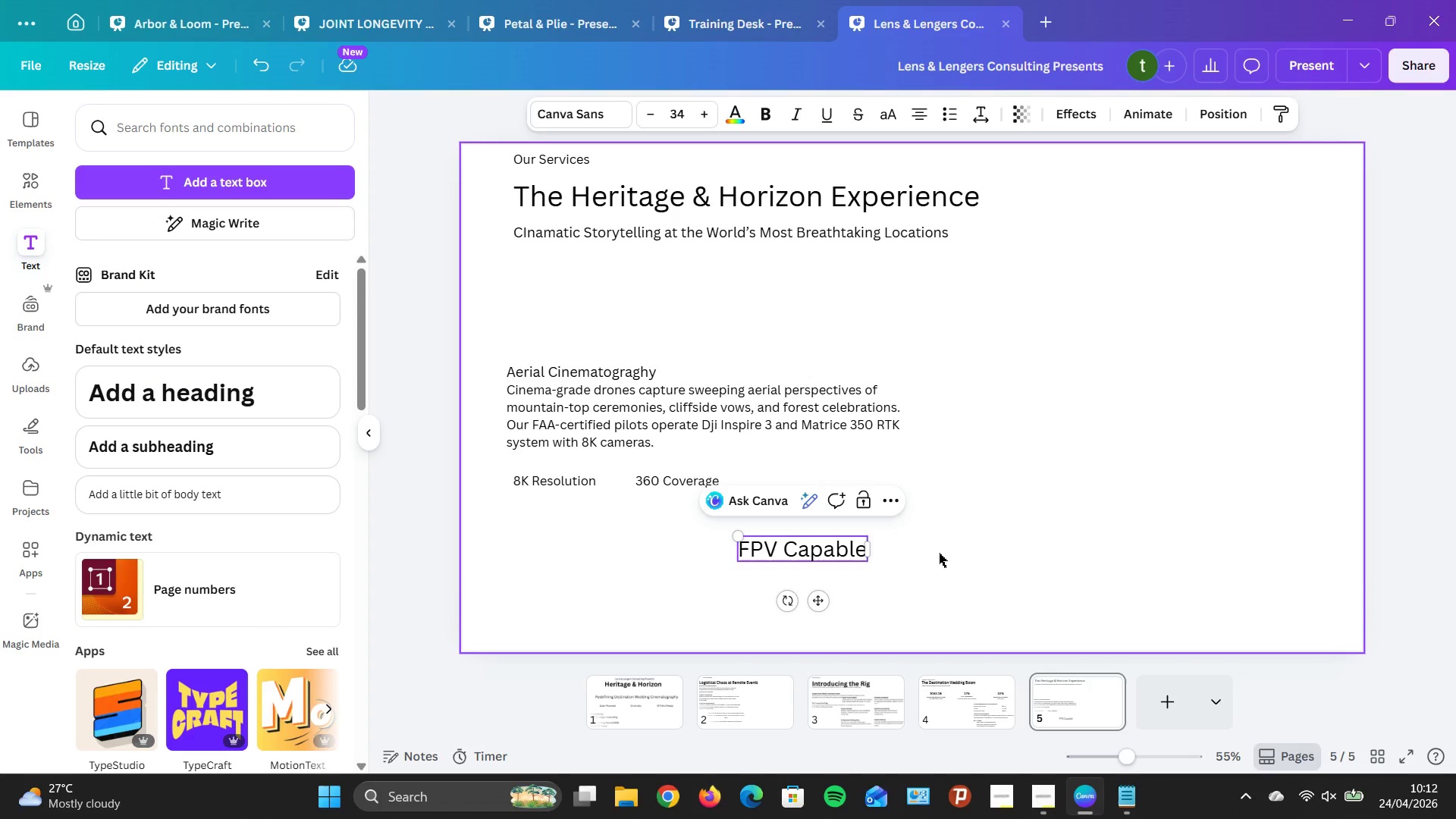 
wait(5.22)
 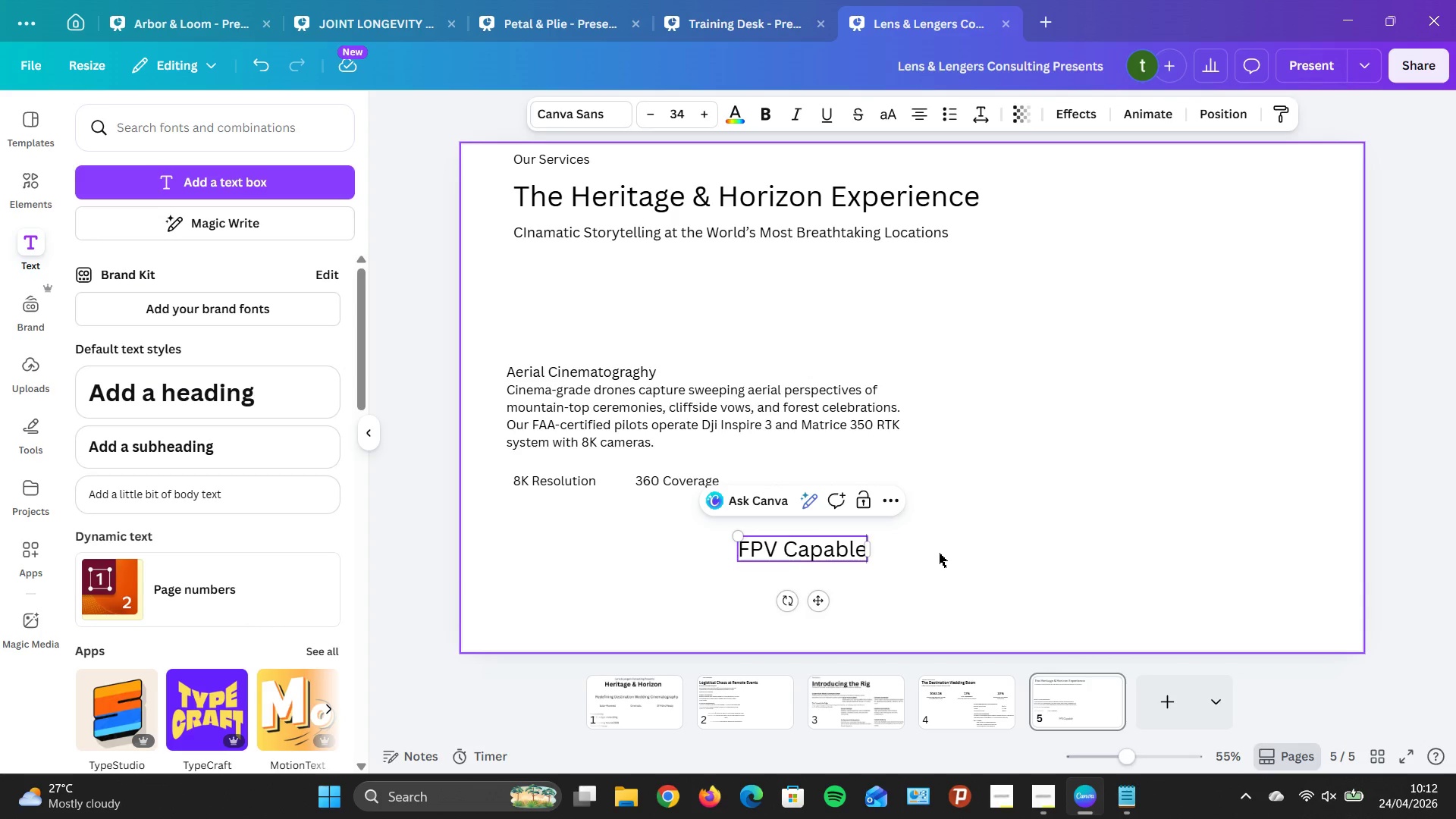 
left_click([644, 118])
 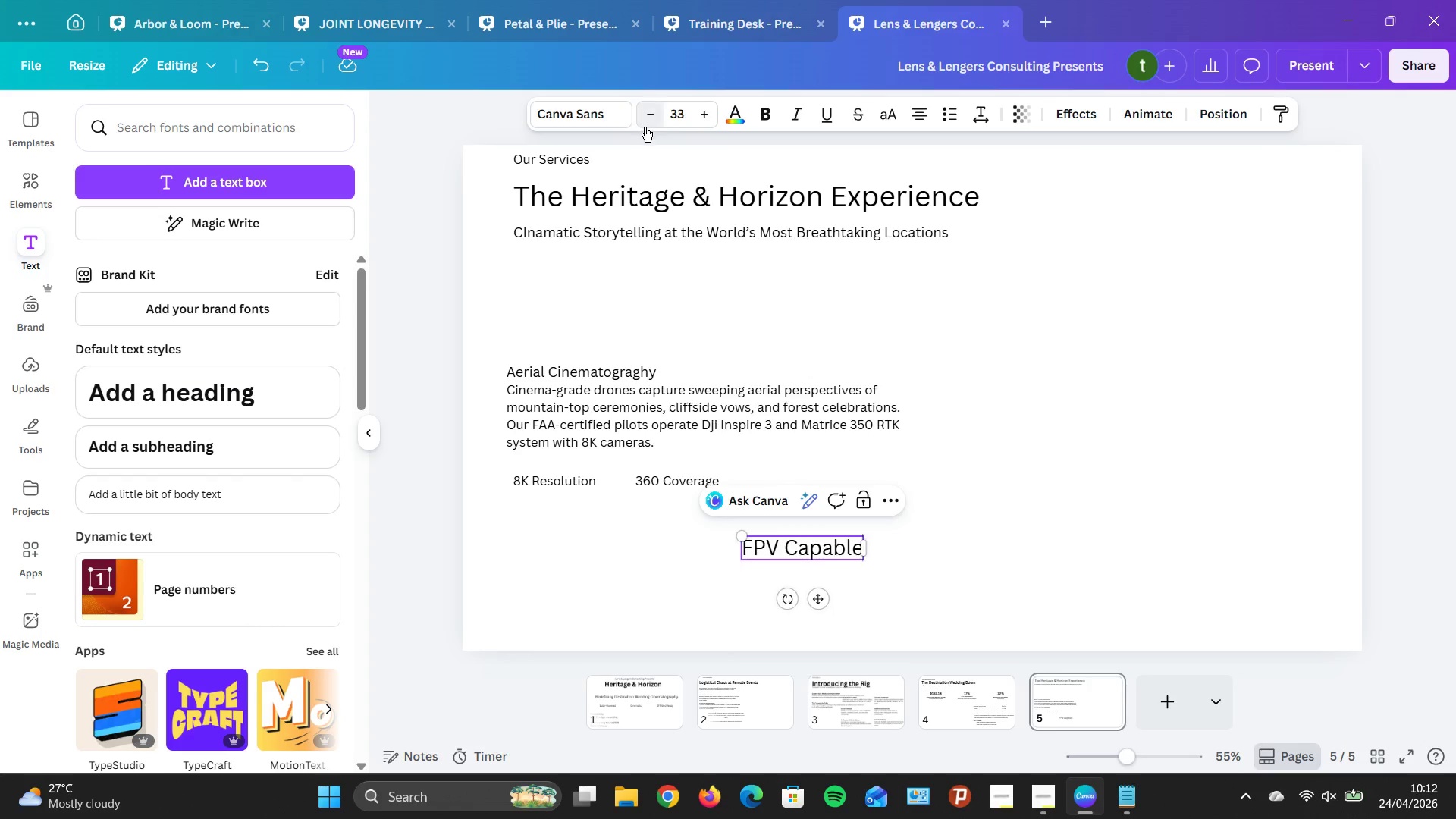 
triple_click([645, 127])
 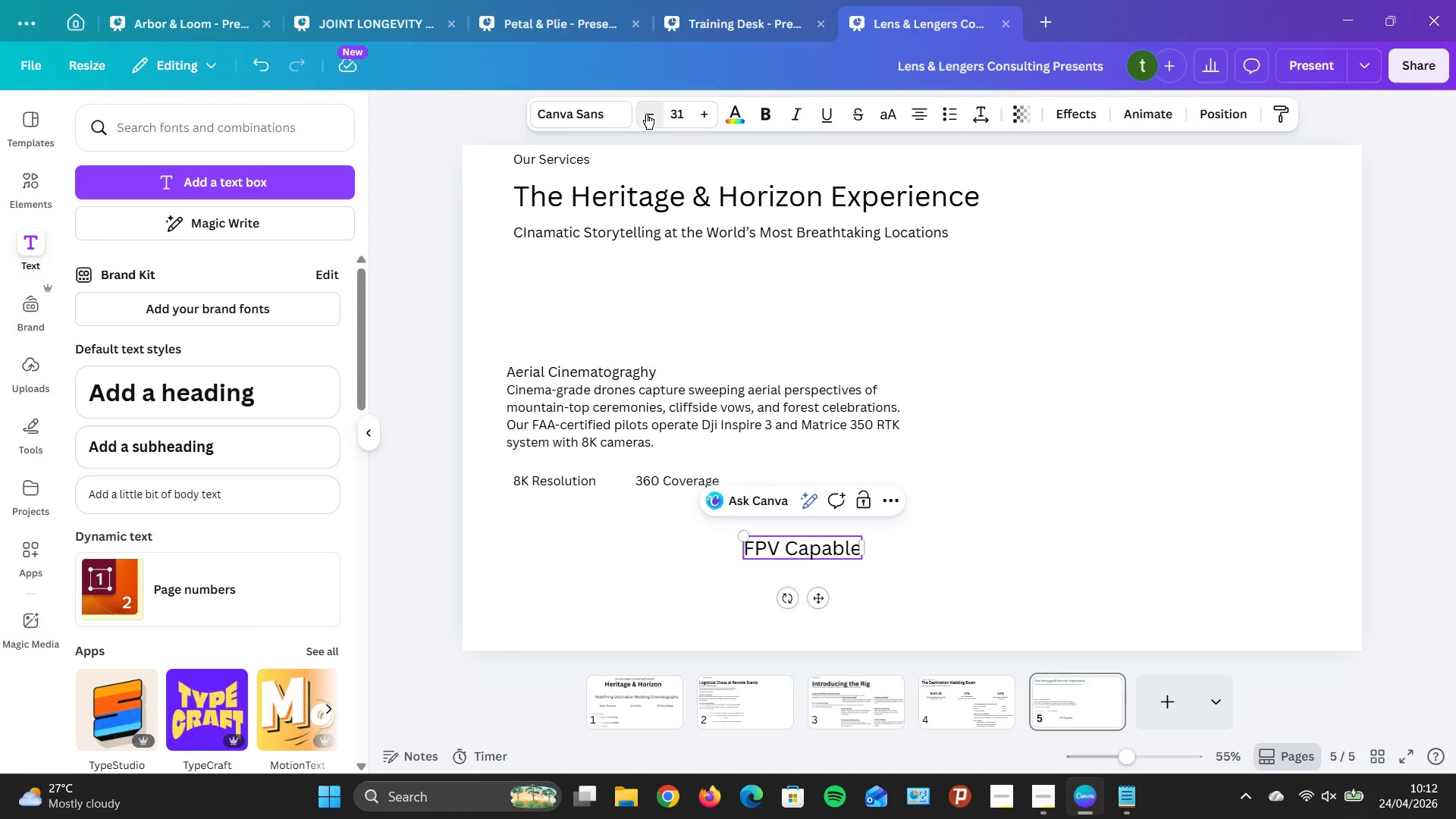 
triple_click([646, 114])
 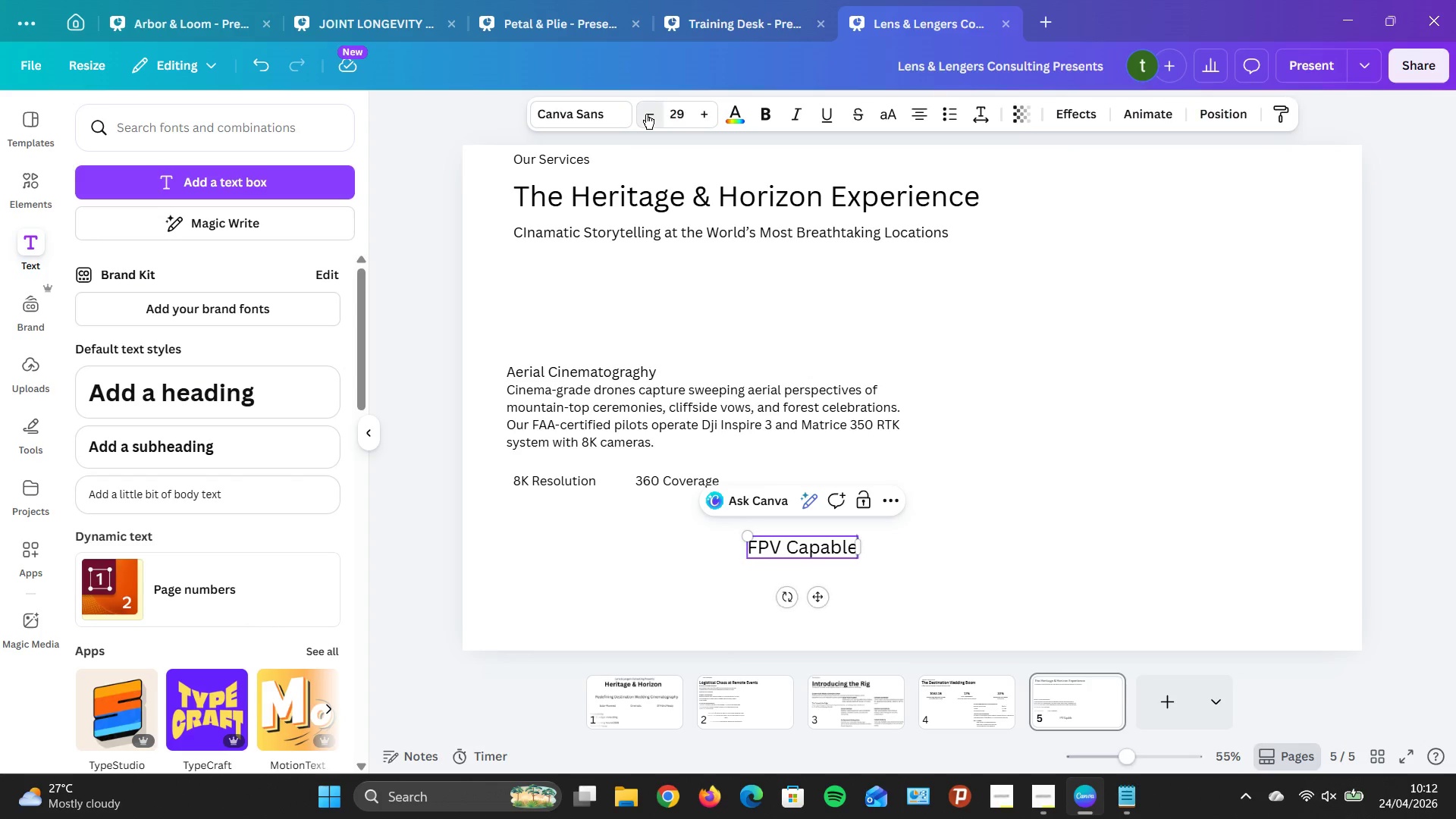 
triple_click([646, 114])
 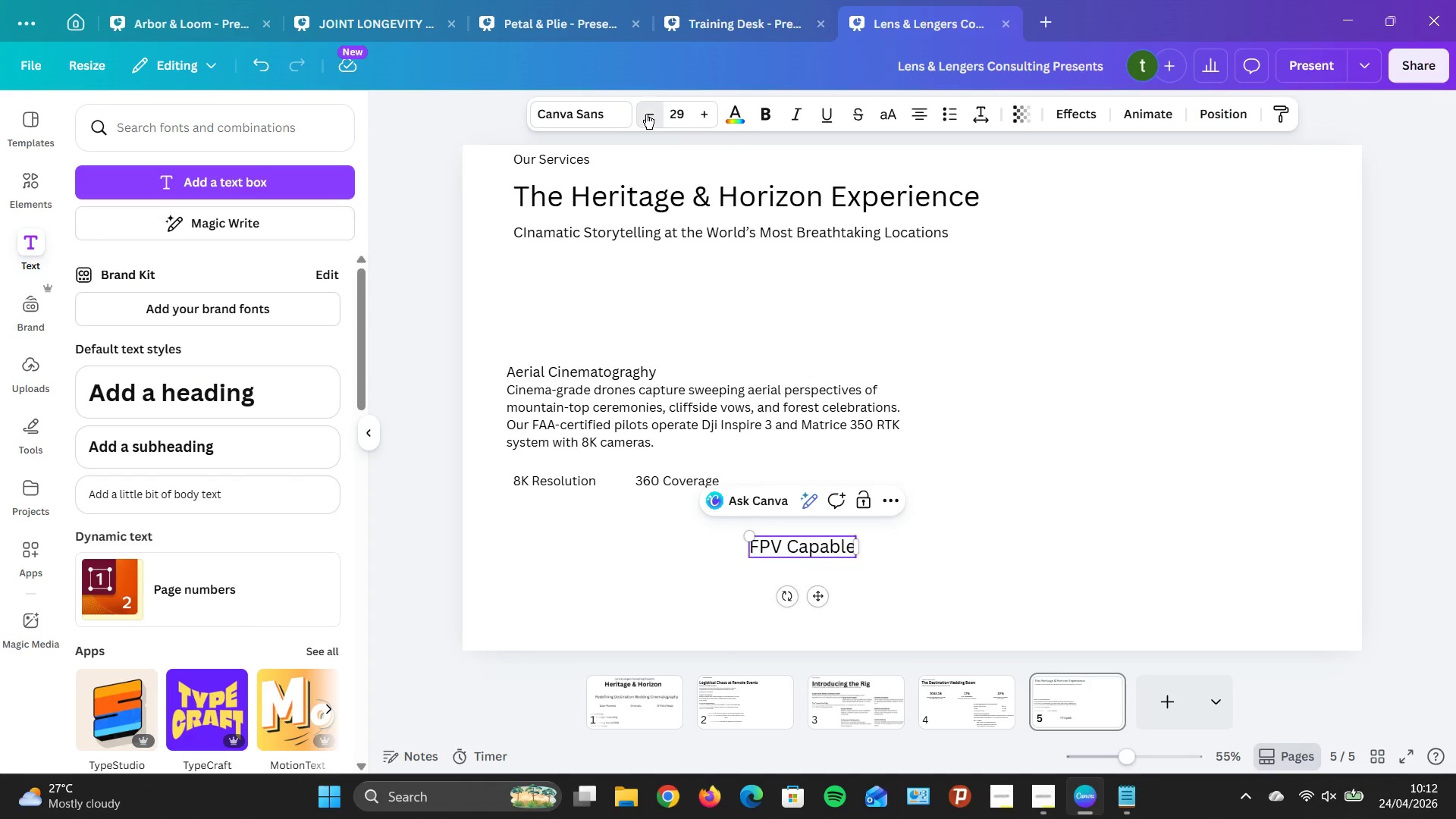 
triple_click([646, 114])
 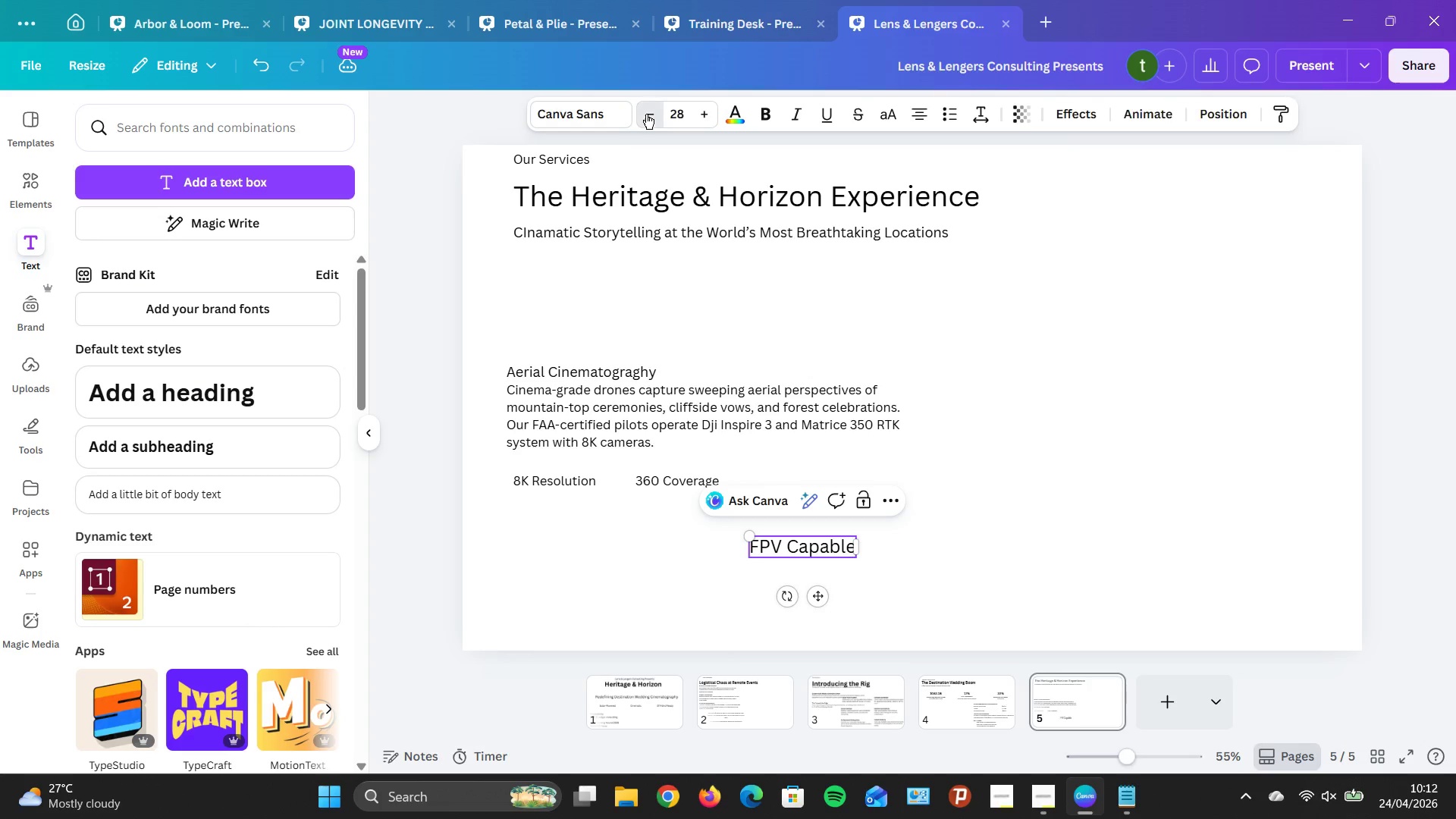 
triple_click([646, 114])
 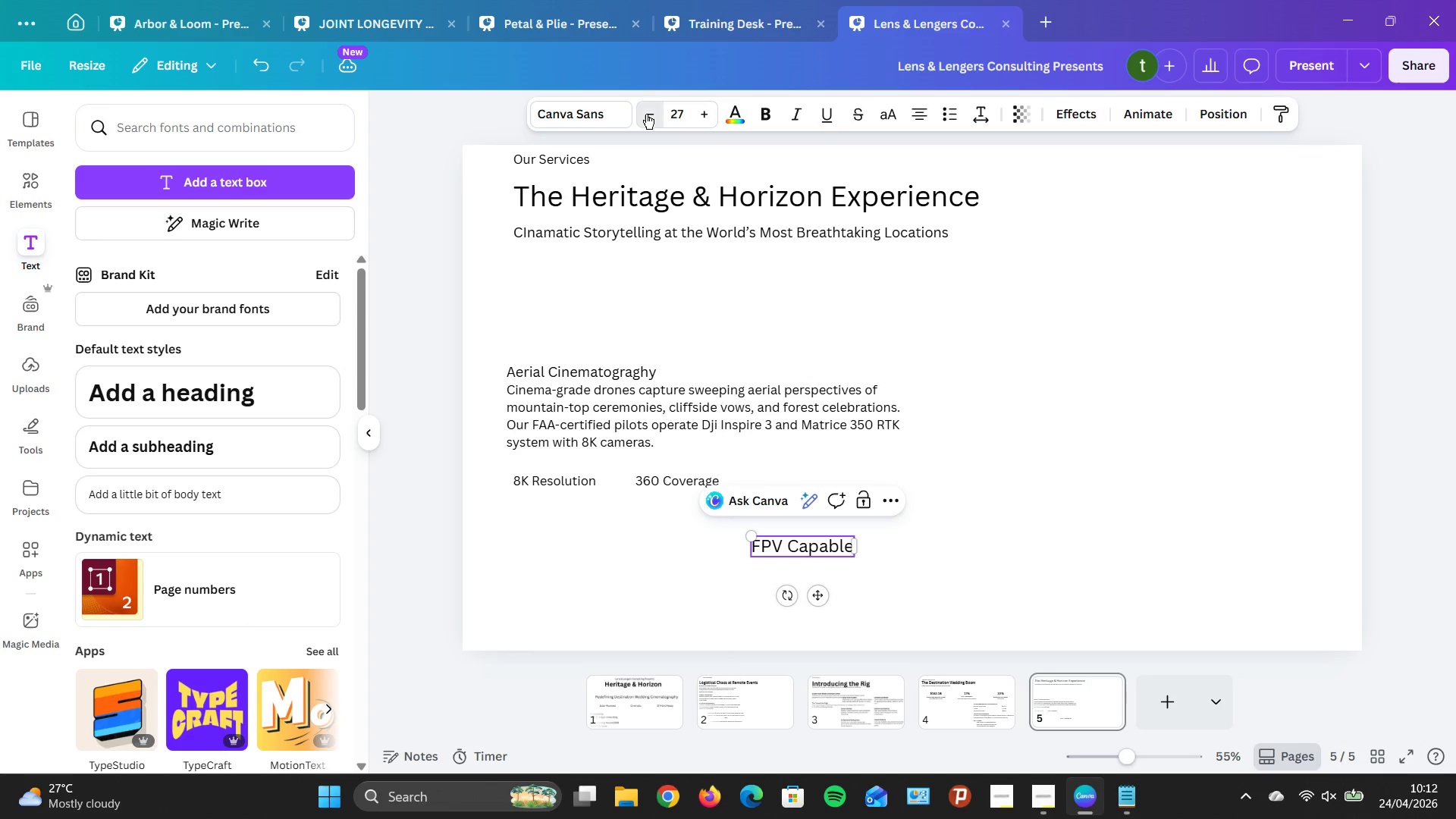 
triple_click([646, 114])
 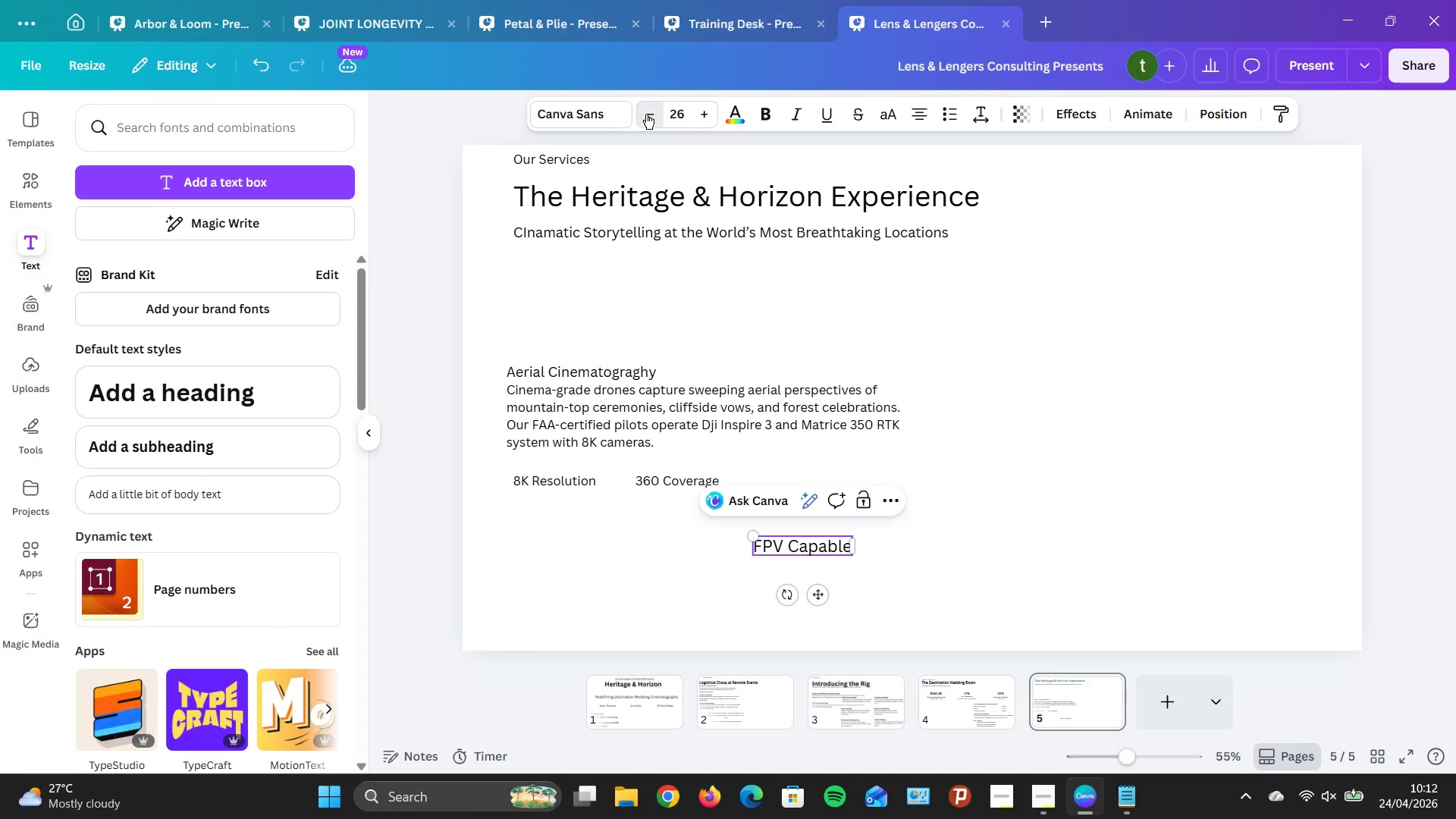 
triple_click([646, 114])
 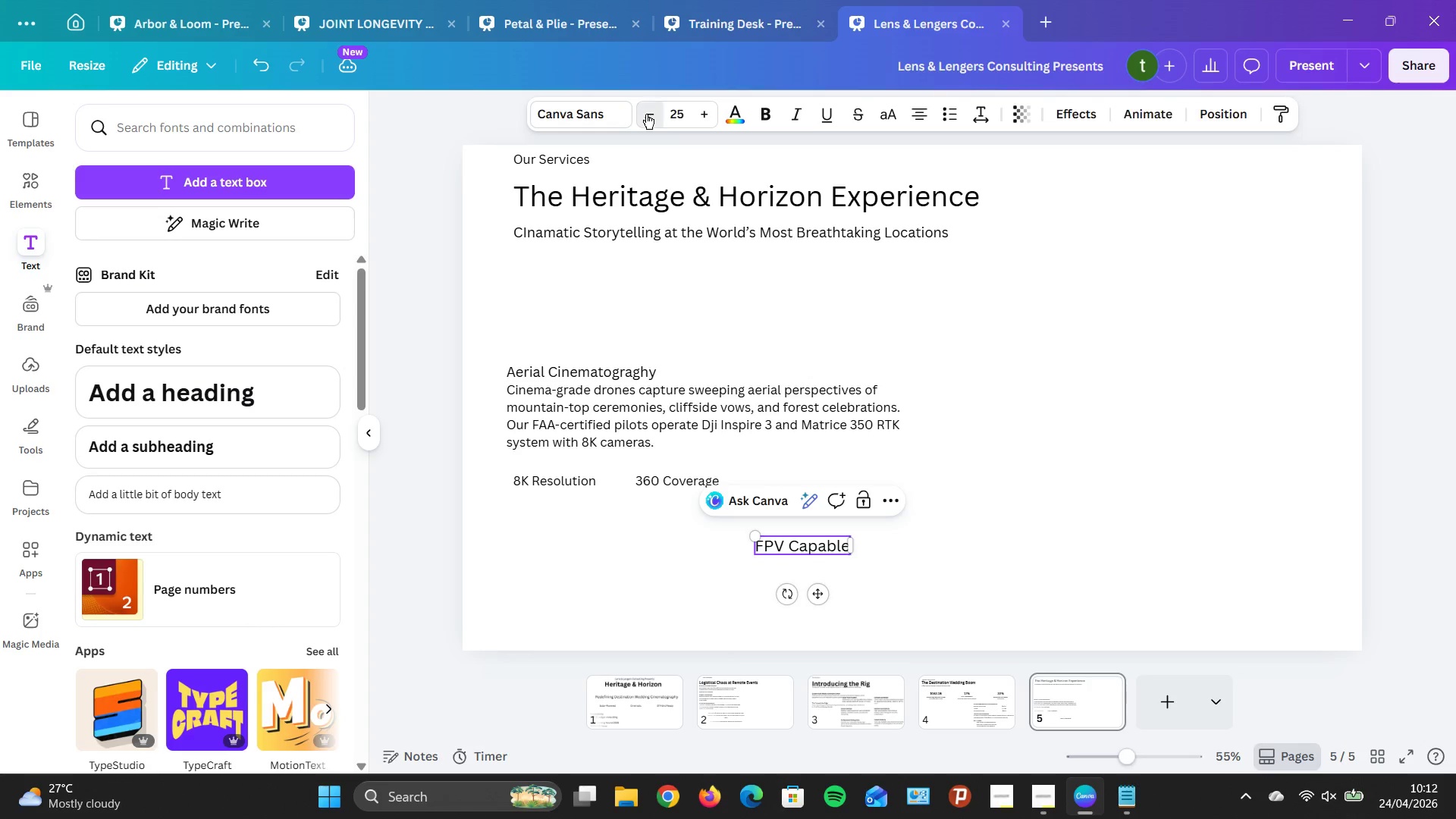 
triple_click([646, 114])
 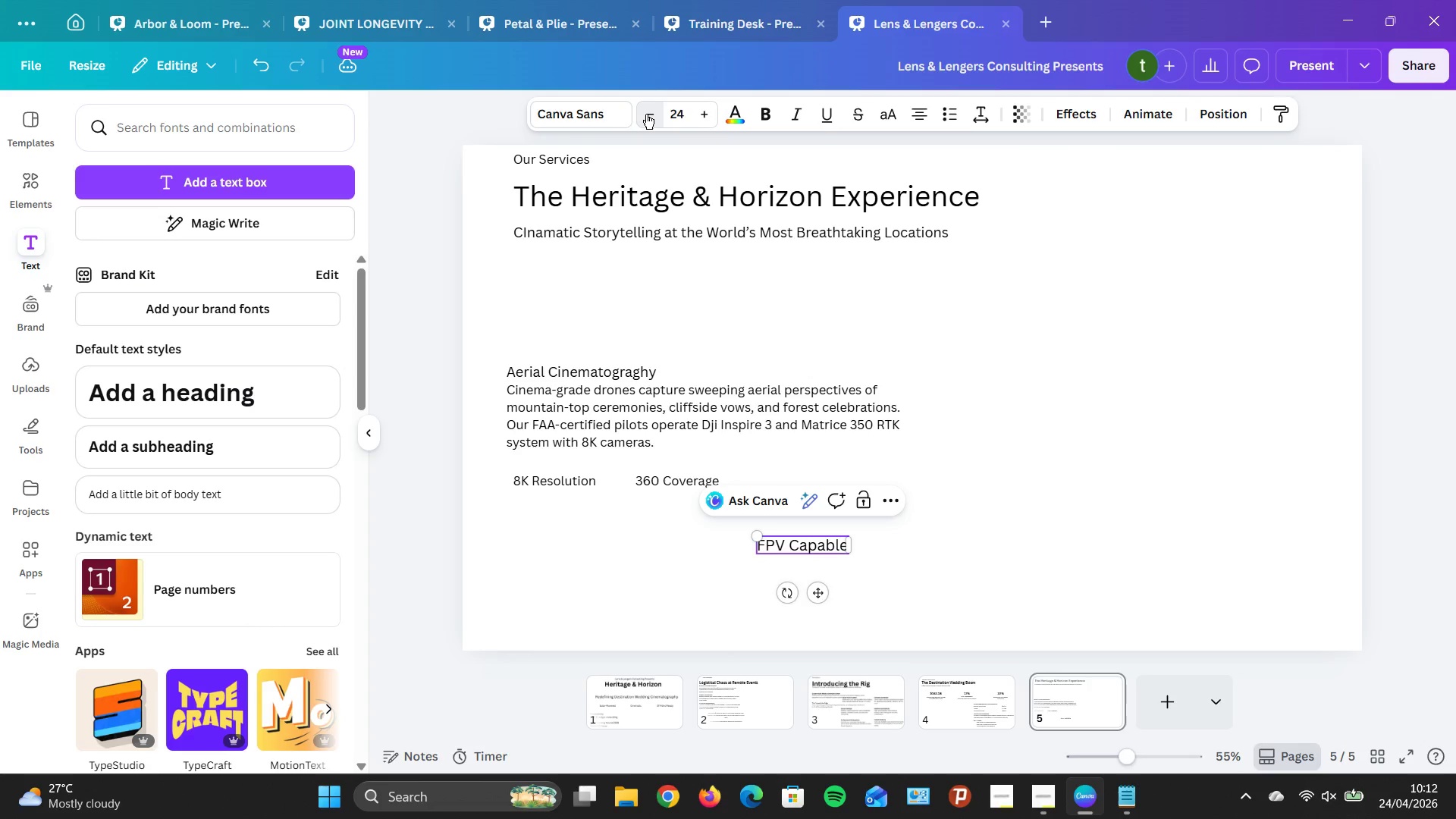 
triple_click([646, 114])
 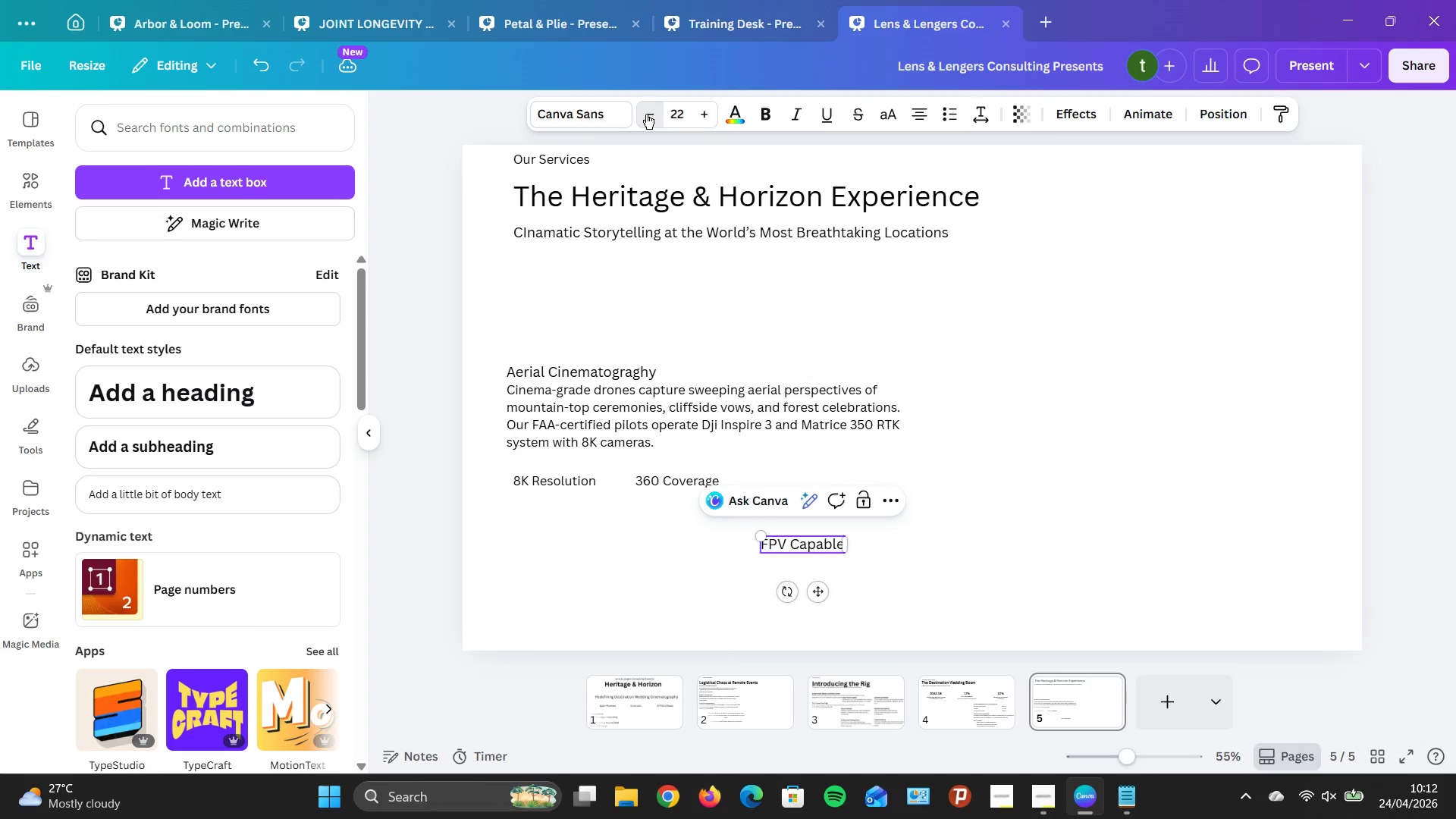 
triple_click([646, 114])
 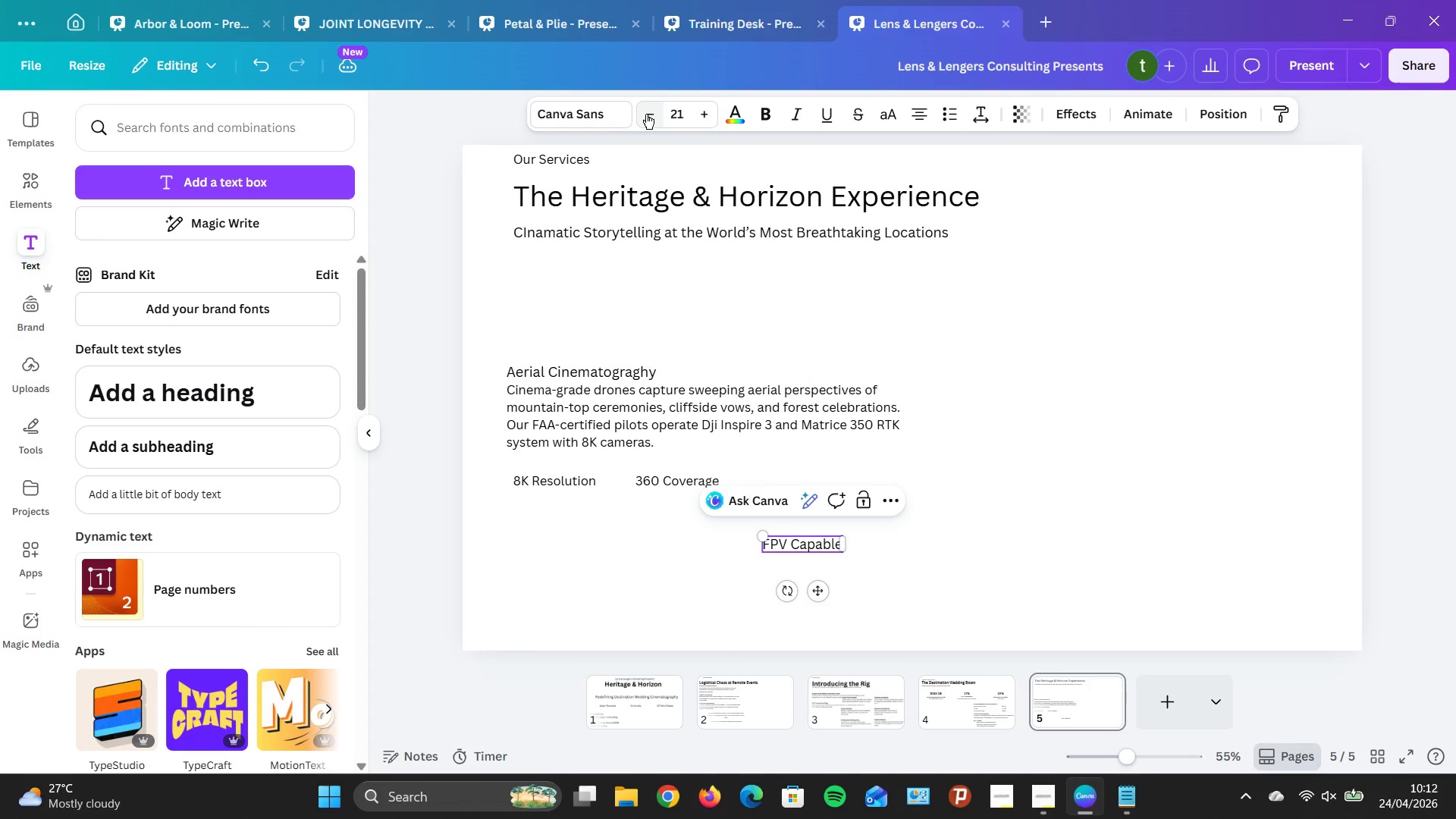 
left_click([646, 114])
 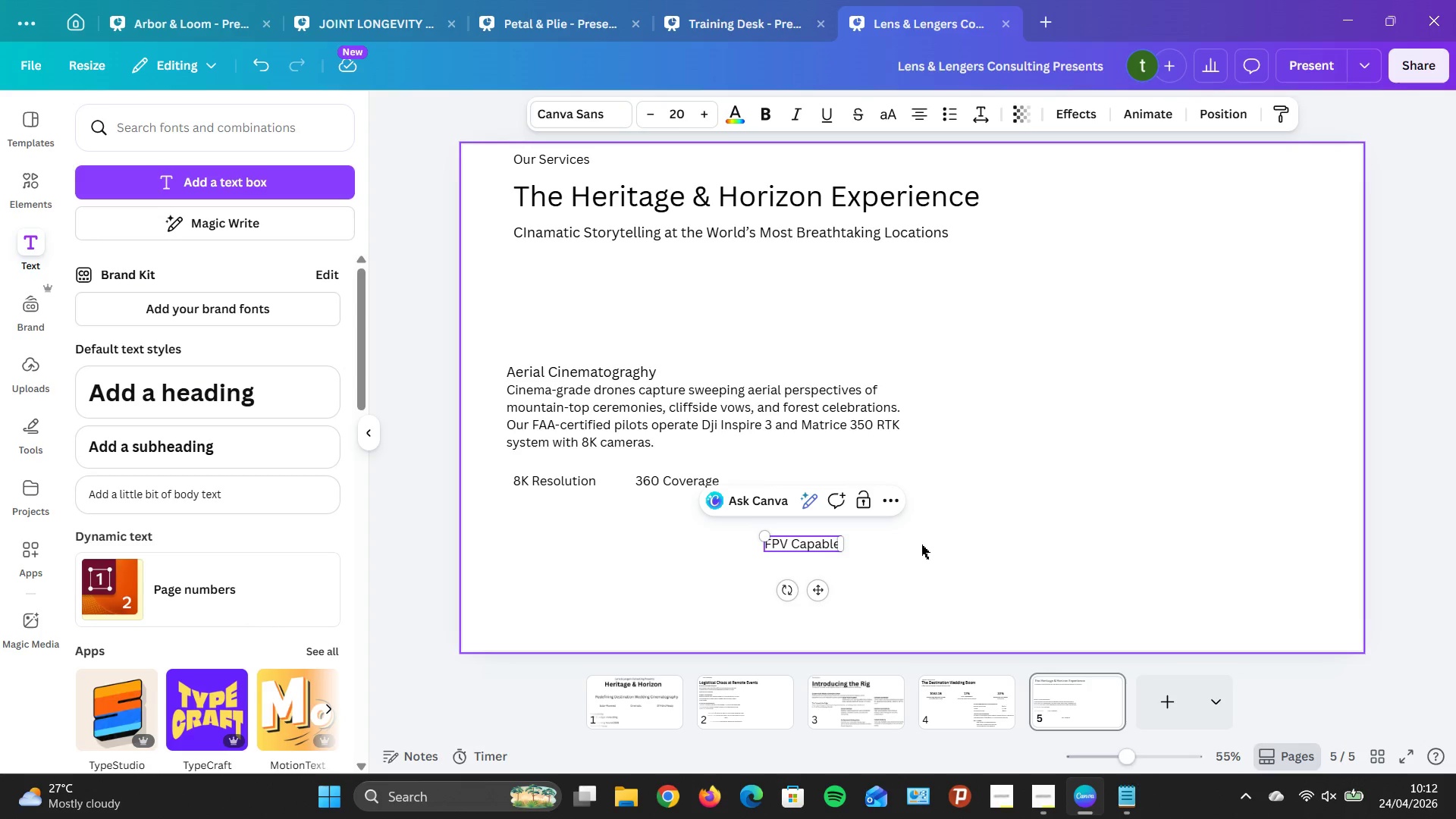 
left_click_drag(start_coordinate=[922, 551], to_coordinate=[922, 556])
 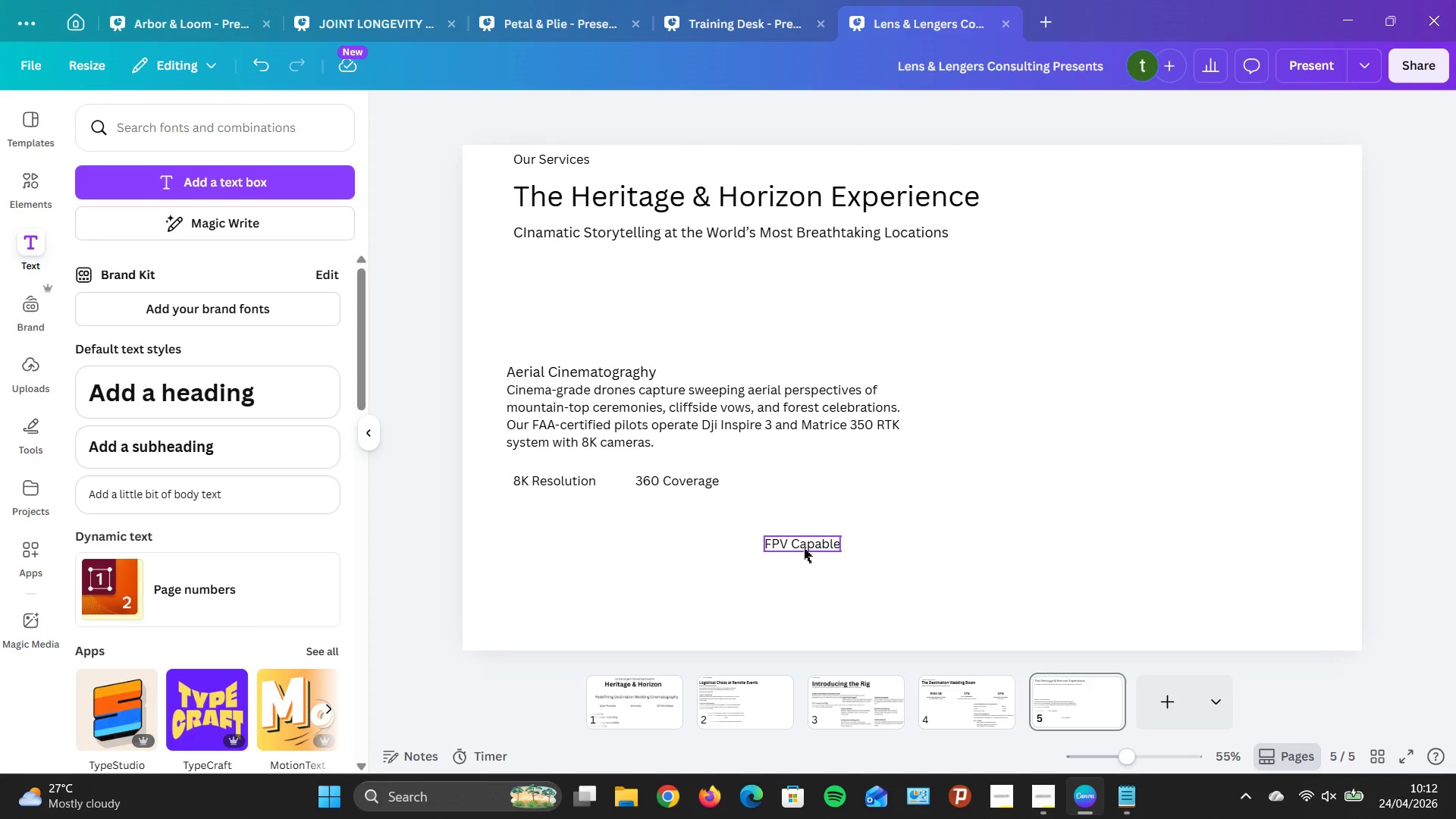 
left_click_drag(start_coordinate=[803, 548], to_coordinate=[824, 511])
 